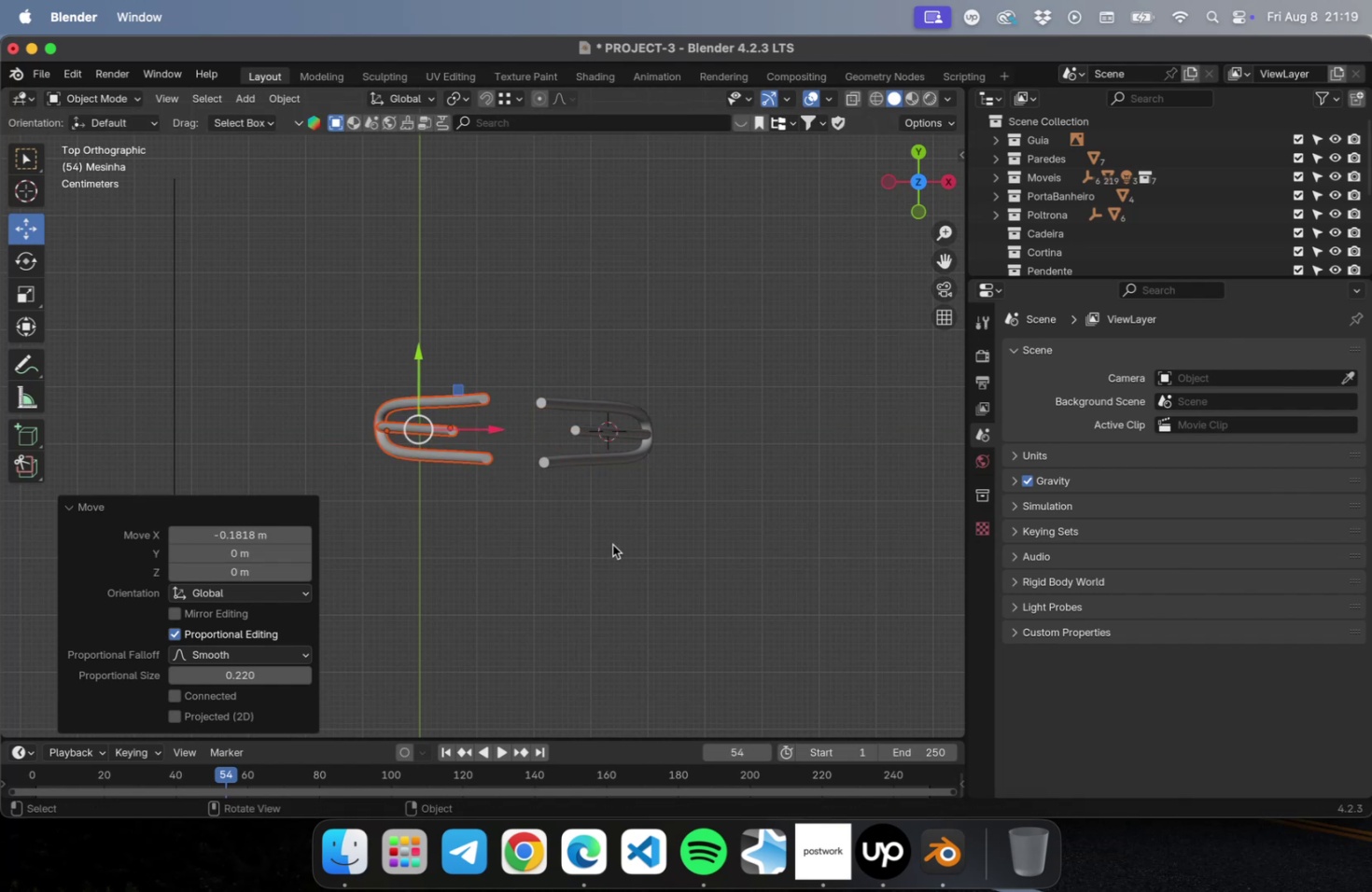 
left_click([614, 546])
 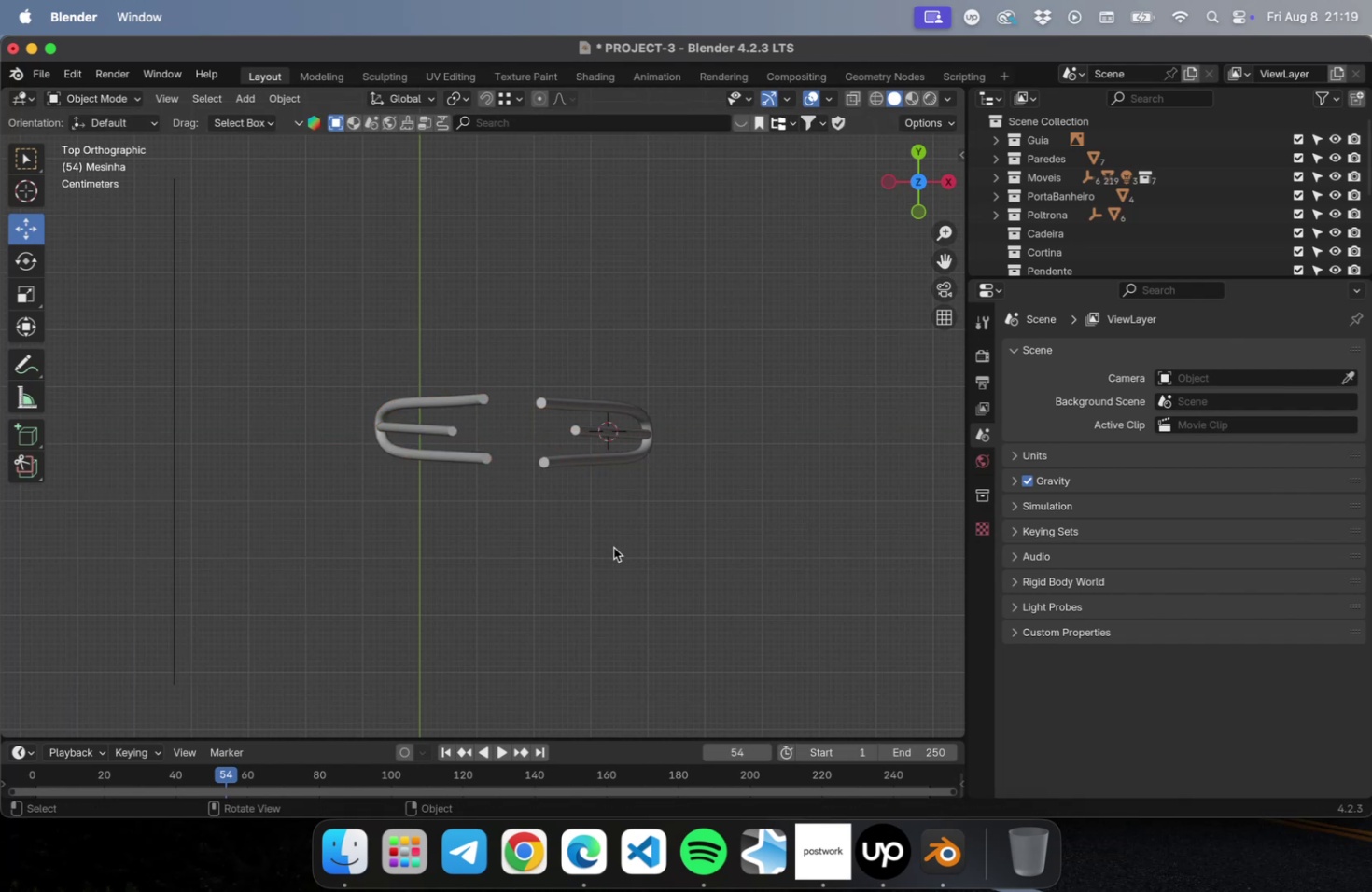 
left_click_drag(start_coordinate=[528, 532], to_coordinate=[390, 353])
 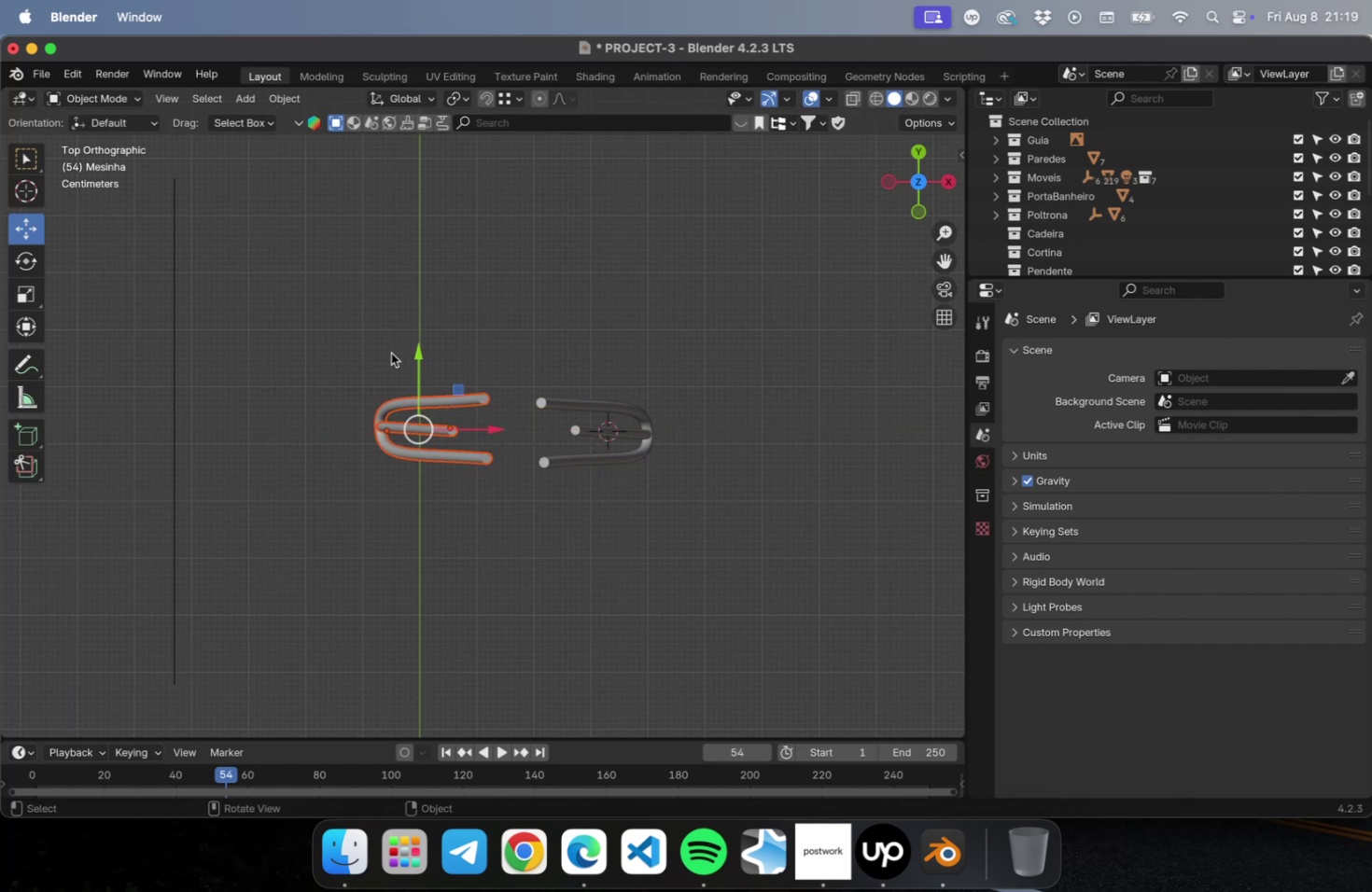 
key(Delete)
 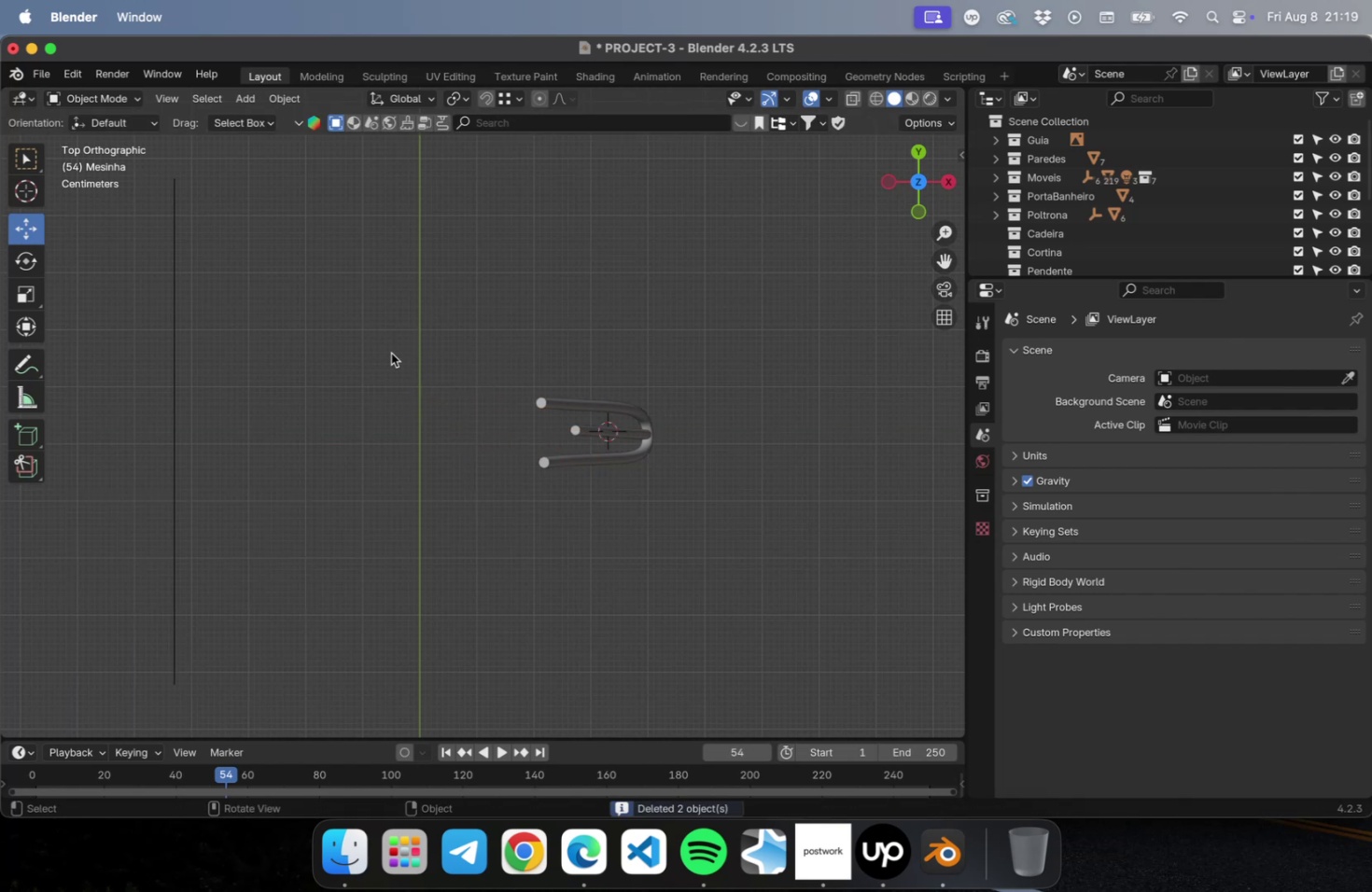 
scroll: coordinate [529, 449], scroll_direction: up, amount: 16.0
 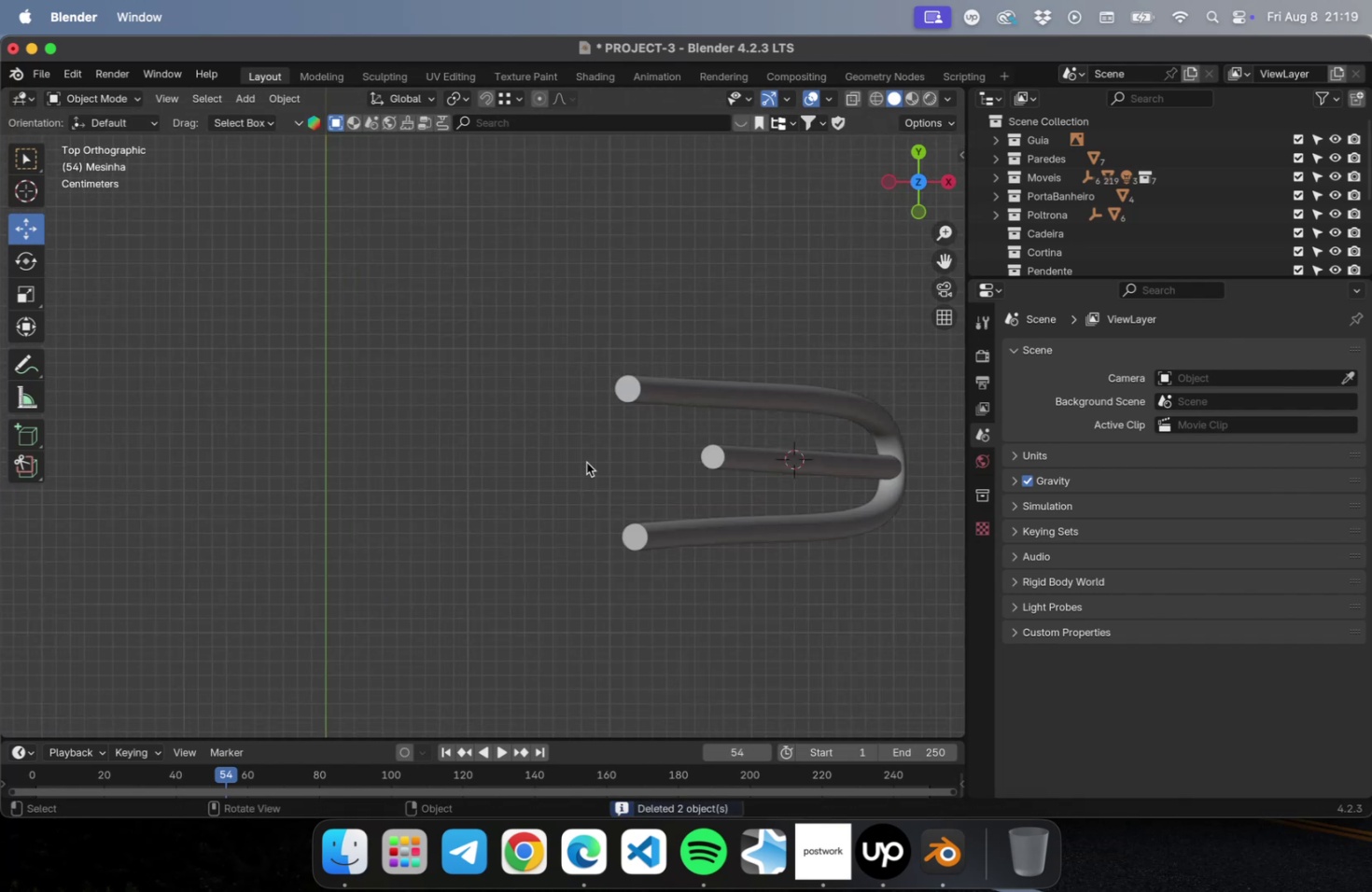 
hold_key(key=ShiftLeft, duration=0.34)
 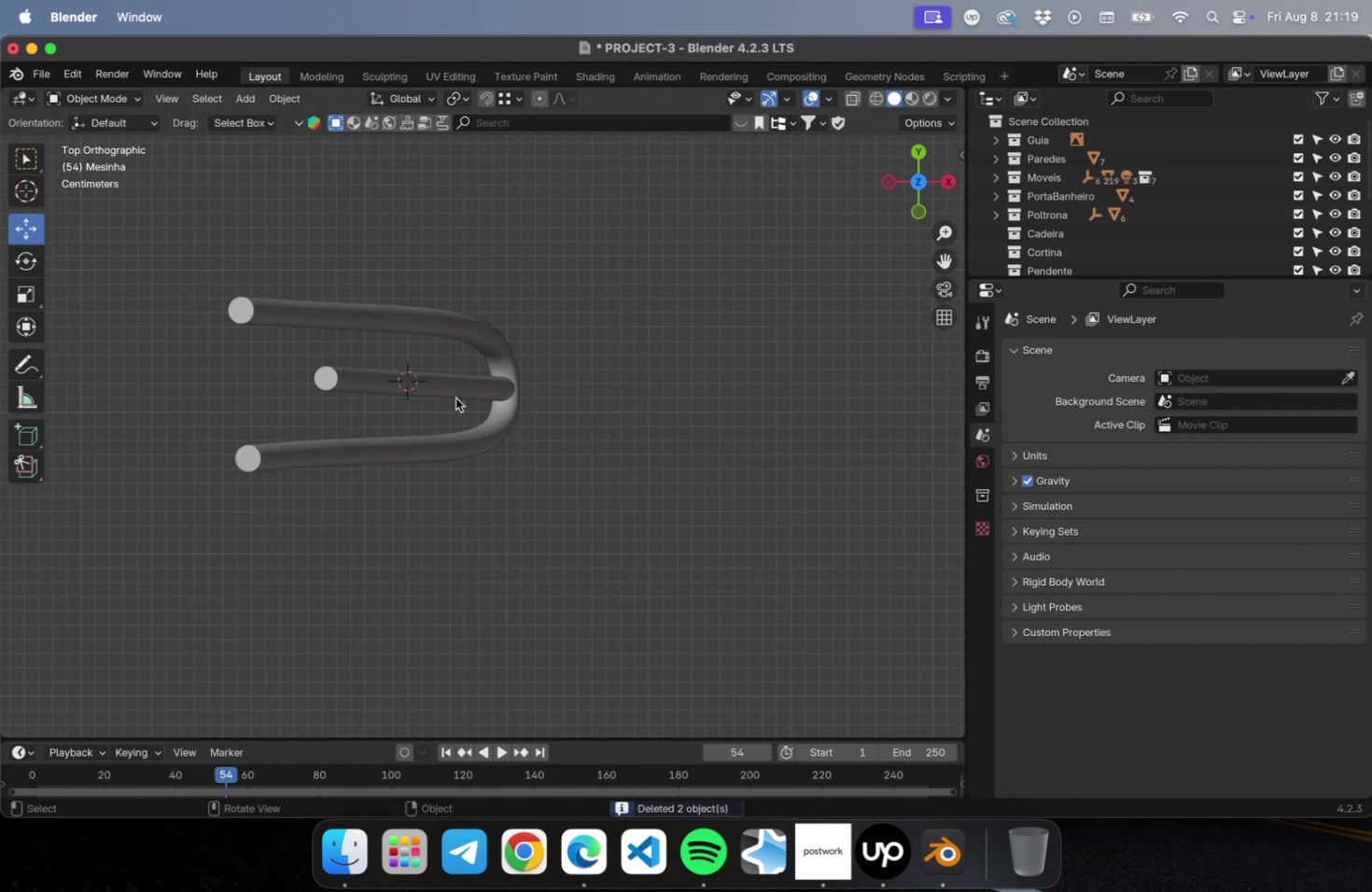 
double_click([454, 390])
 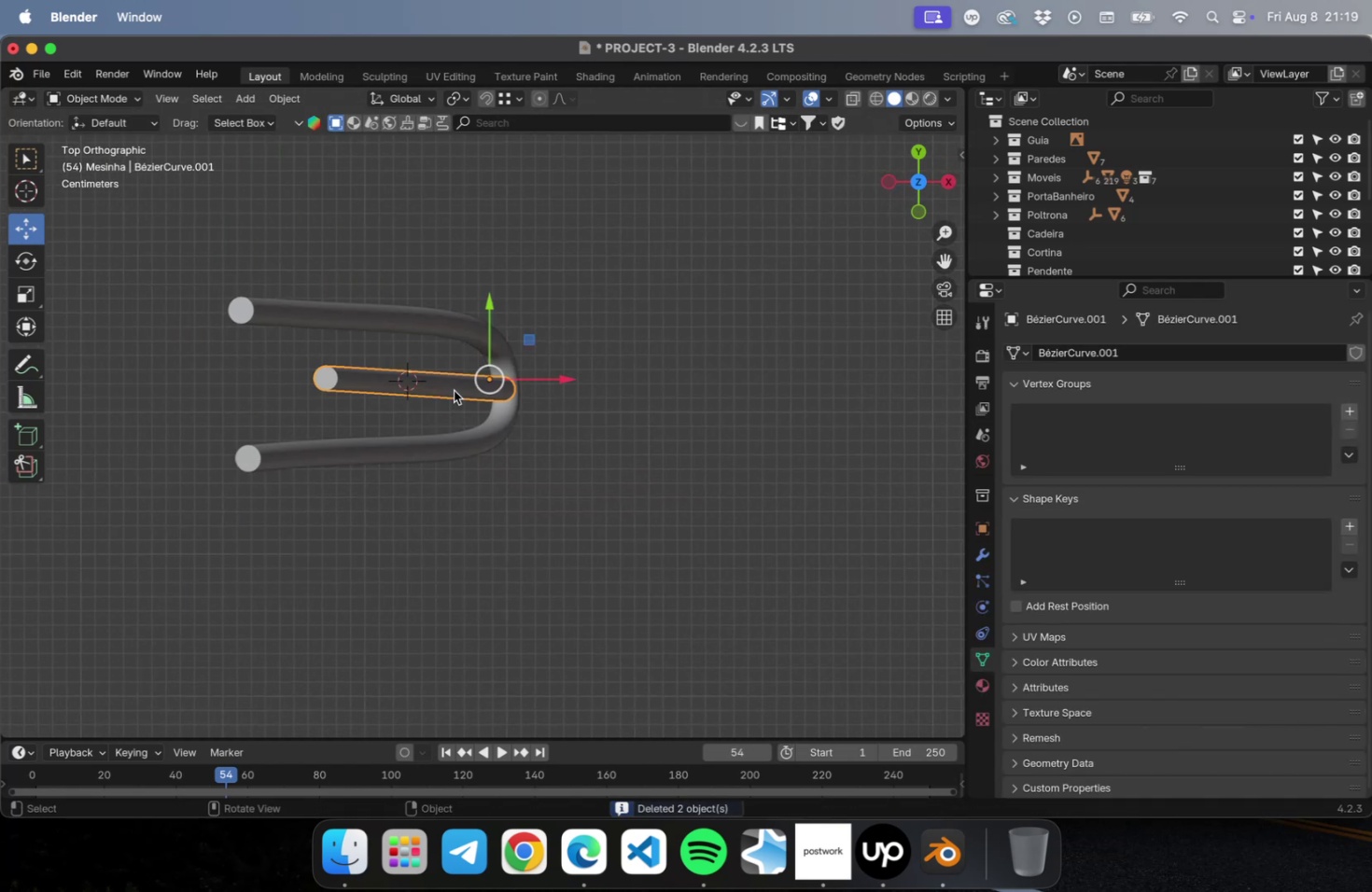 
key(Tab)
 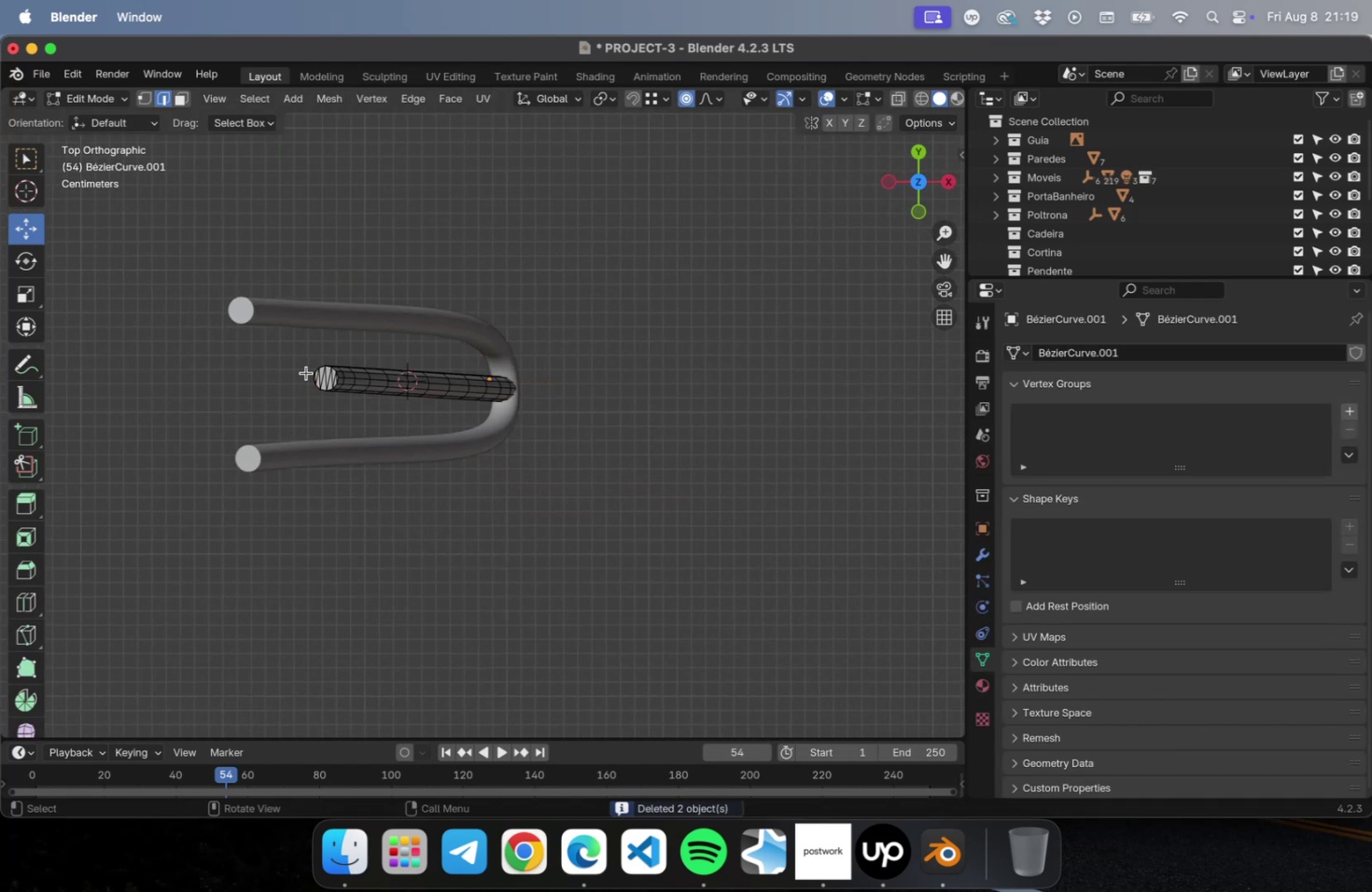 
hold_key(key=ShiftLeft, duration=0.63)
 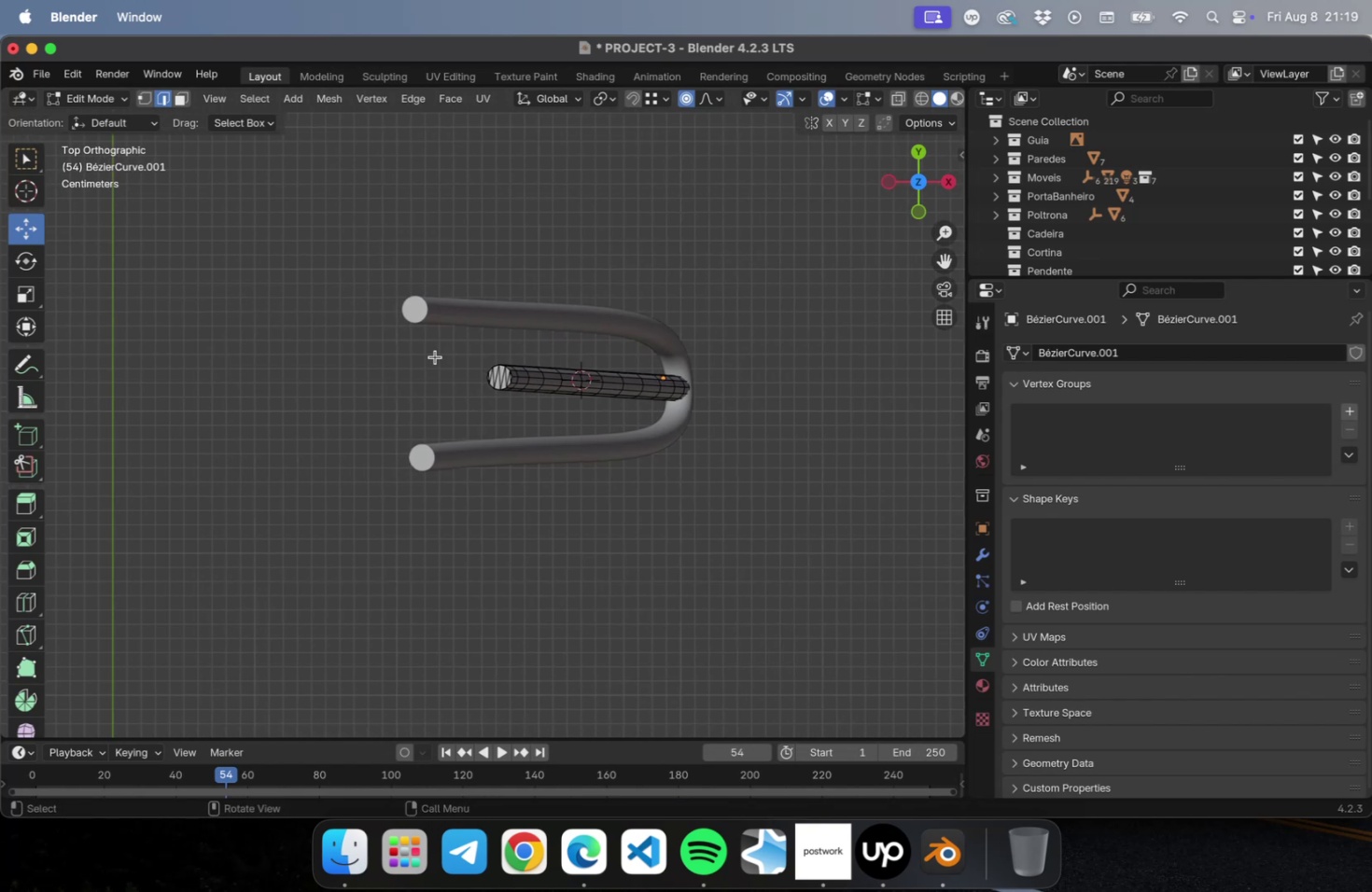 
key(Tab)
 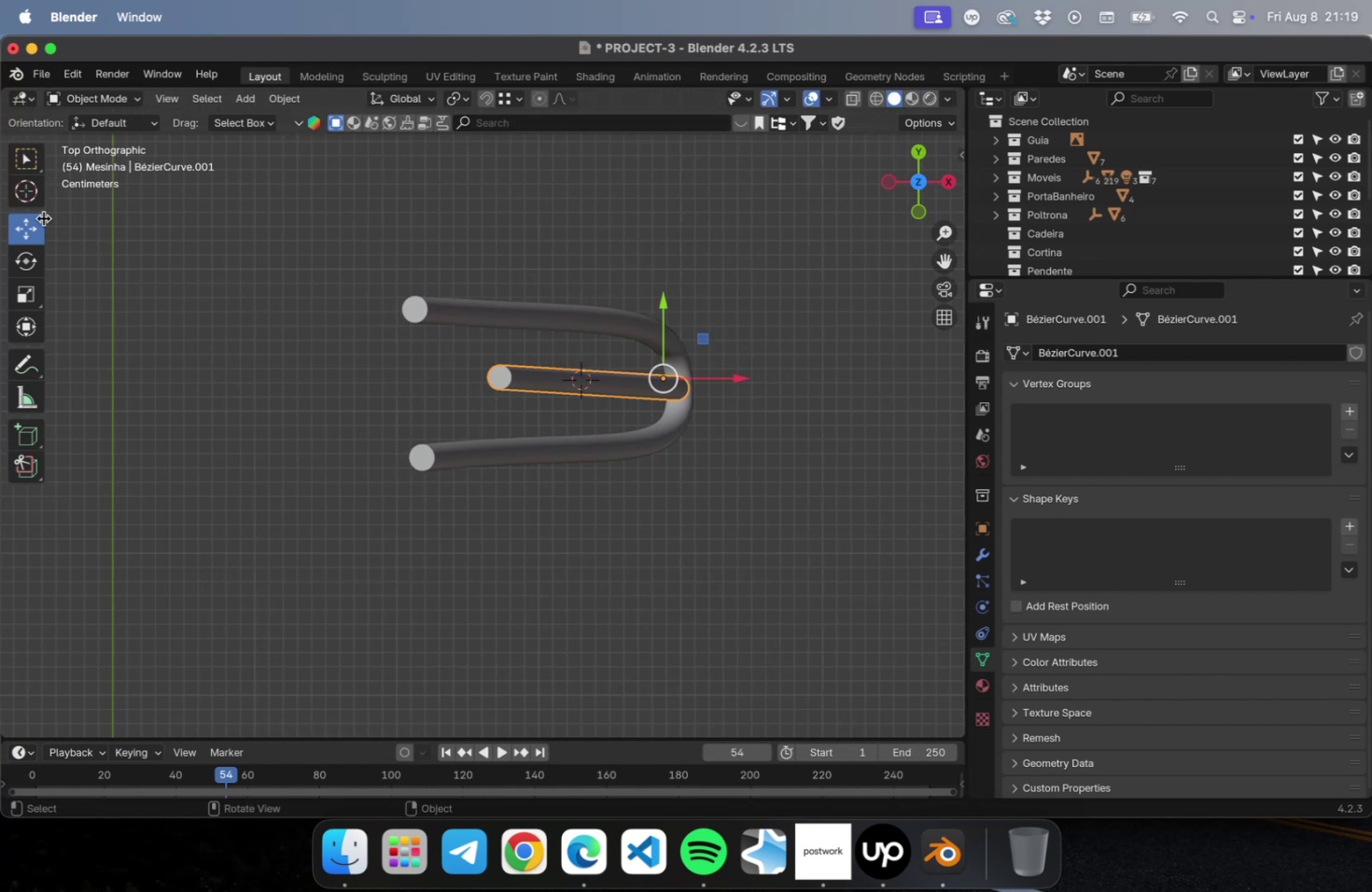 
left_click([23, 256])
 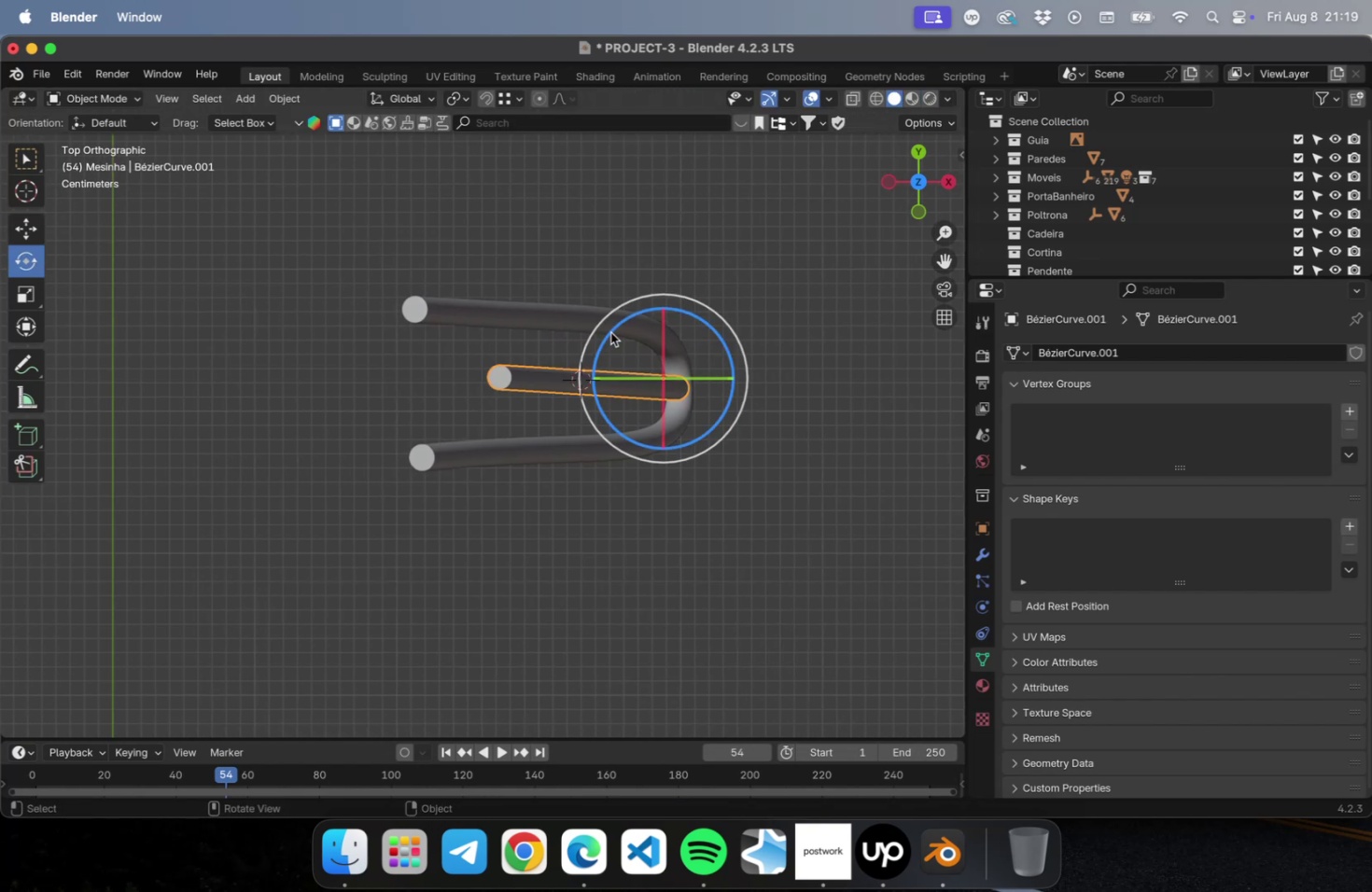 
left_click_drag(start_coordinate=[610, 334], to_coordinate=[606, 337])
 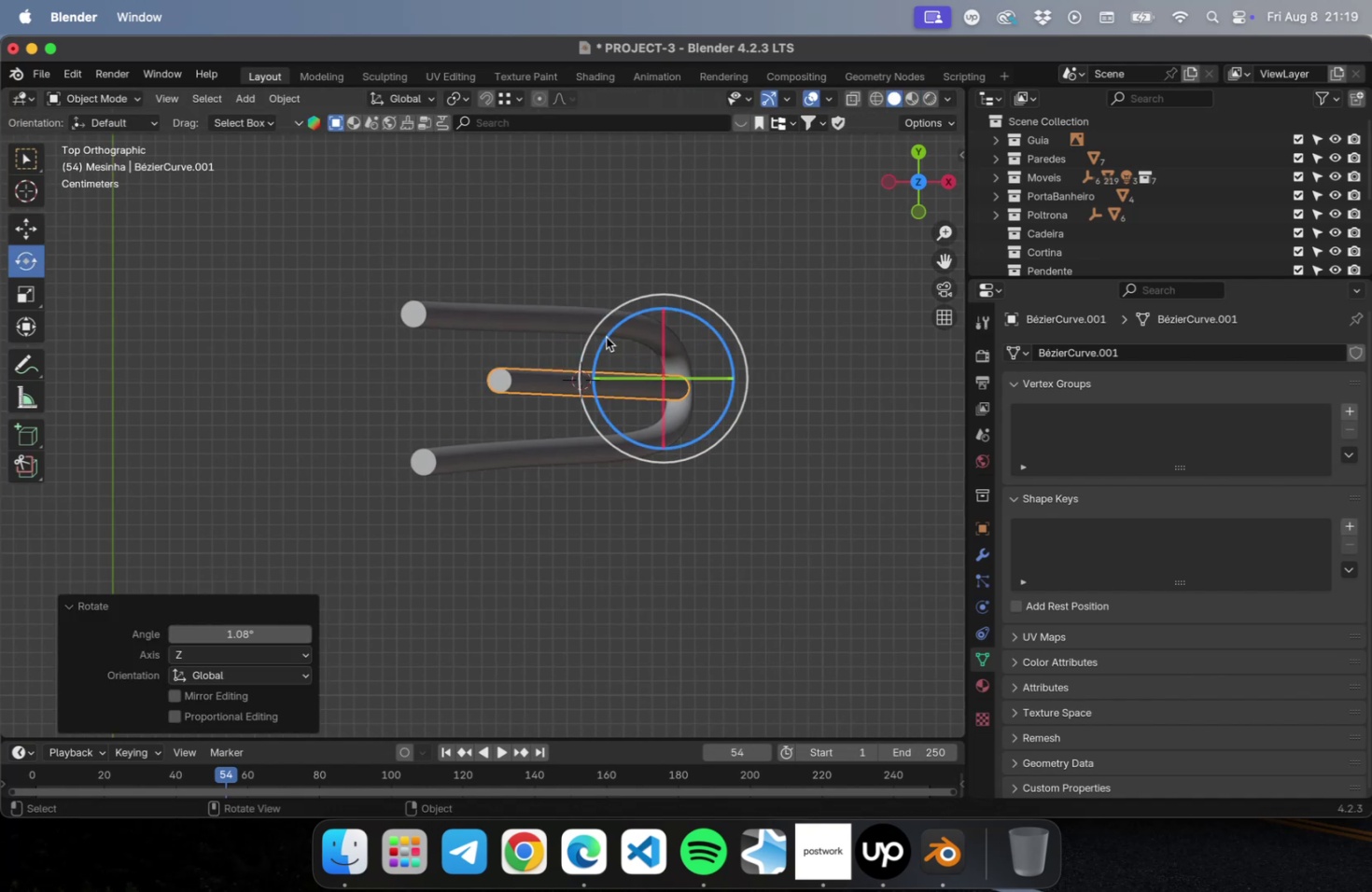 
key(Meta+CommandLeft)
 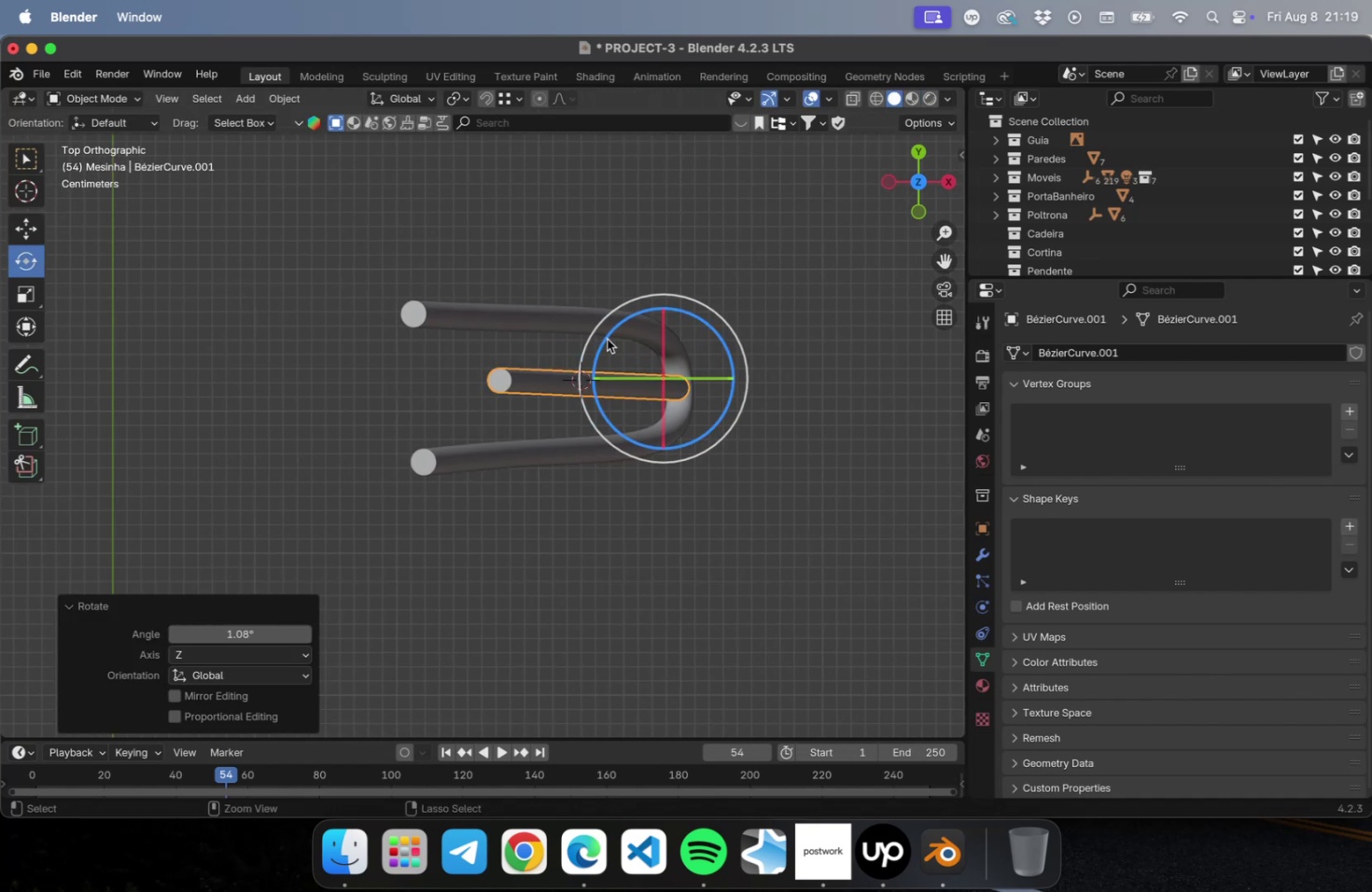 
key(Meta+Z)
 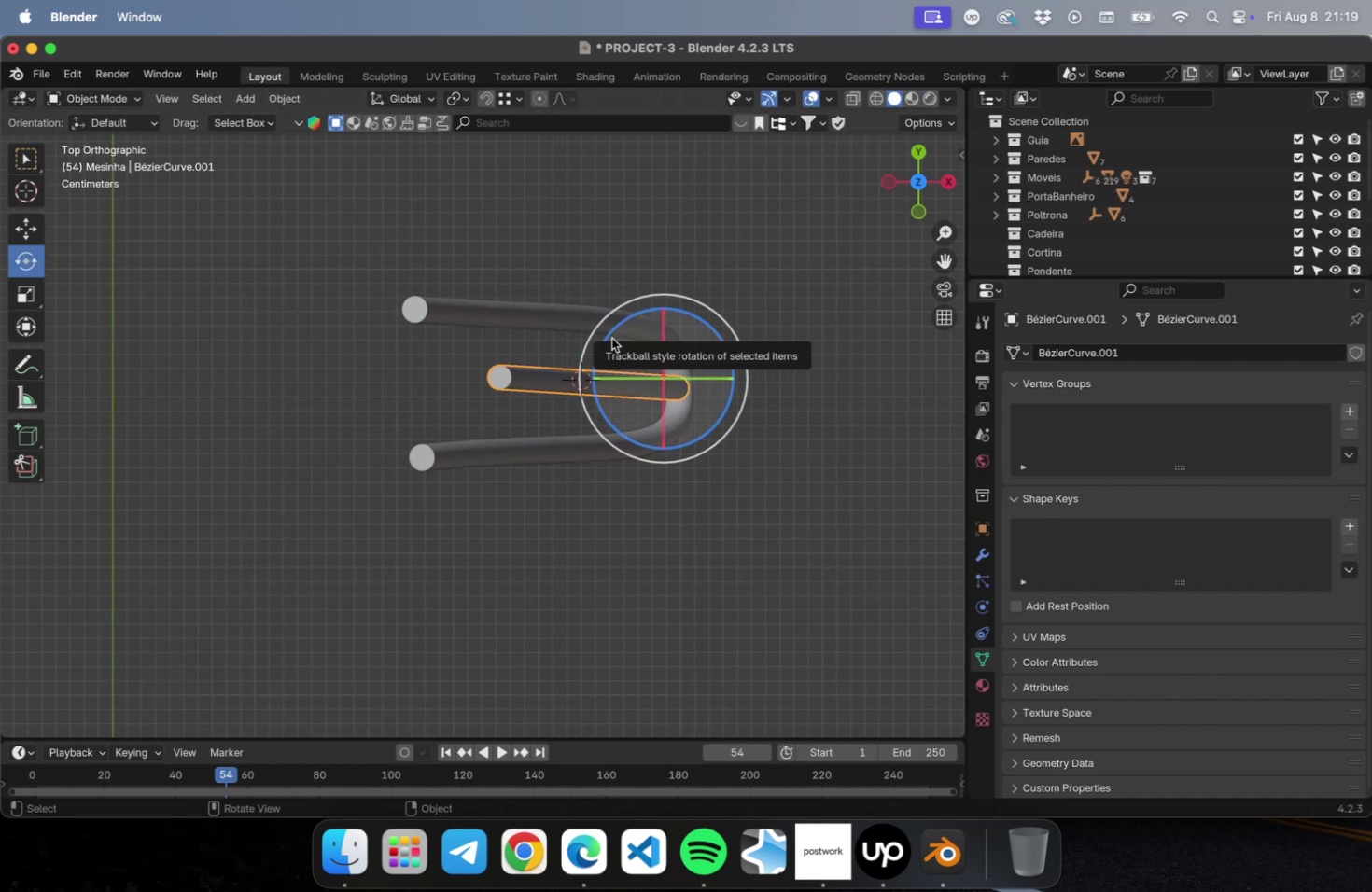 
key(Tab)
 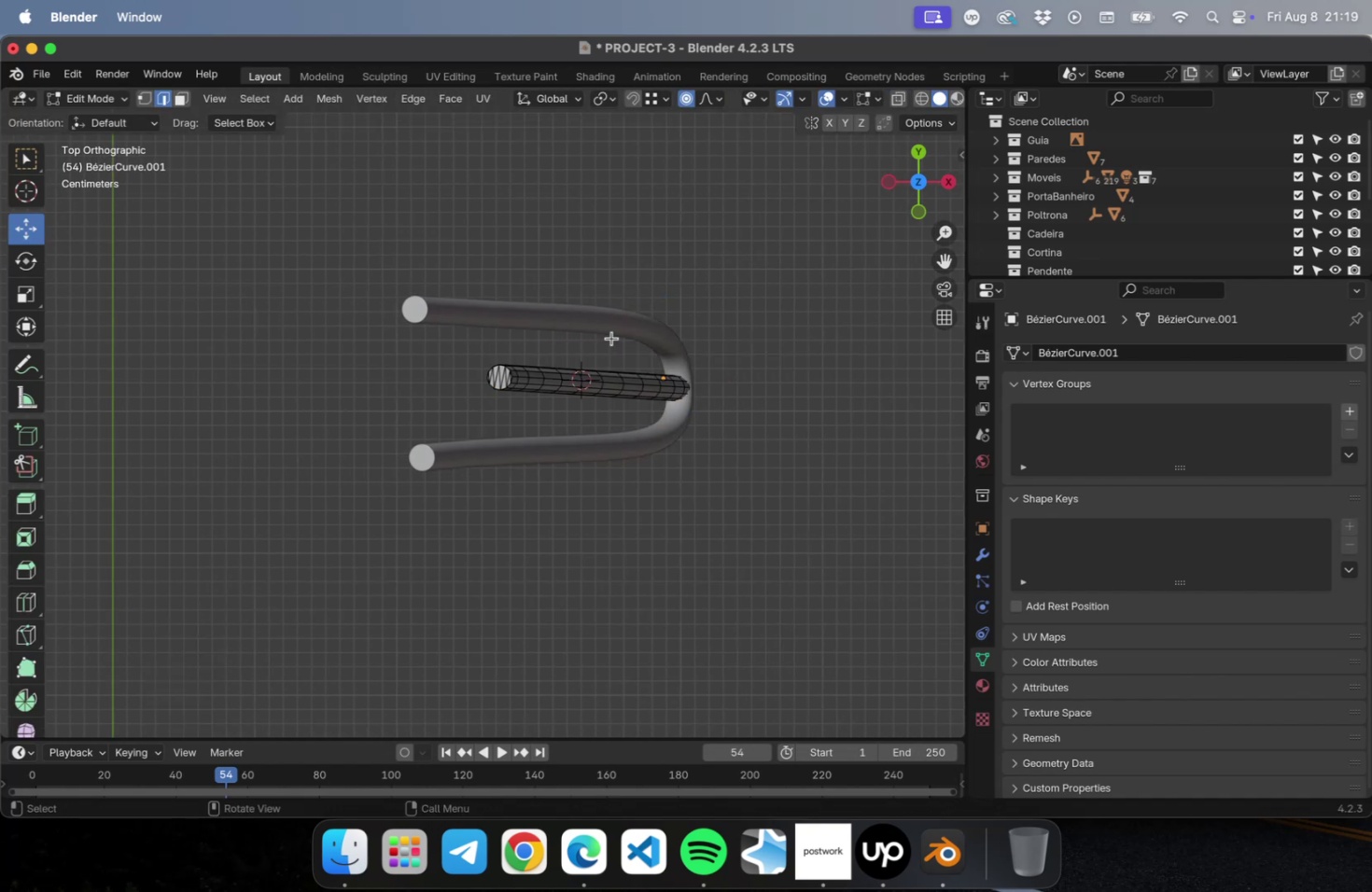 
key(A)
 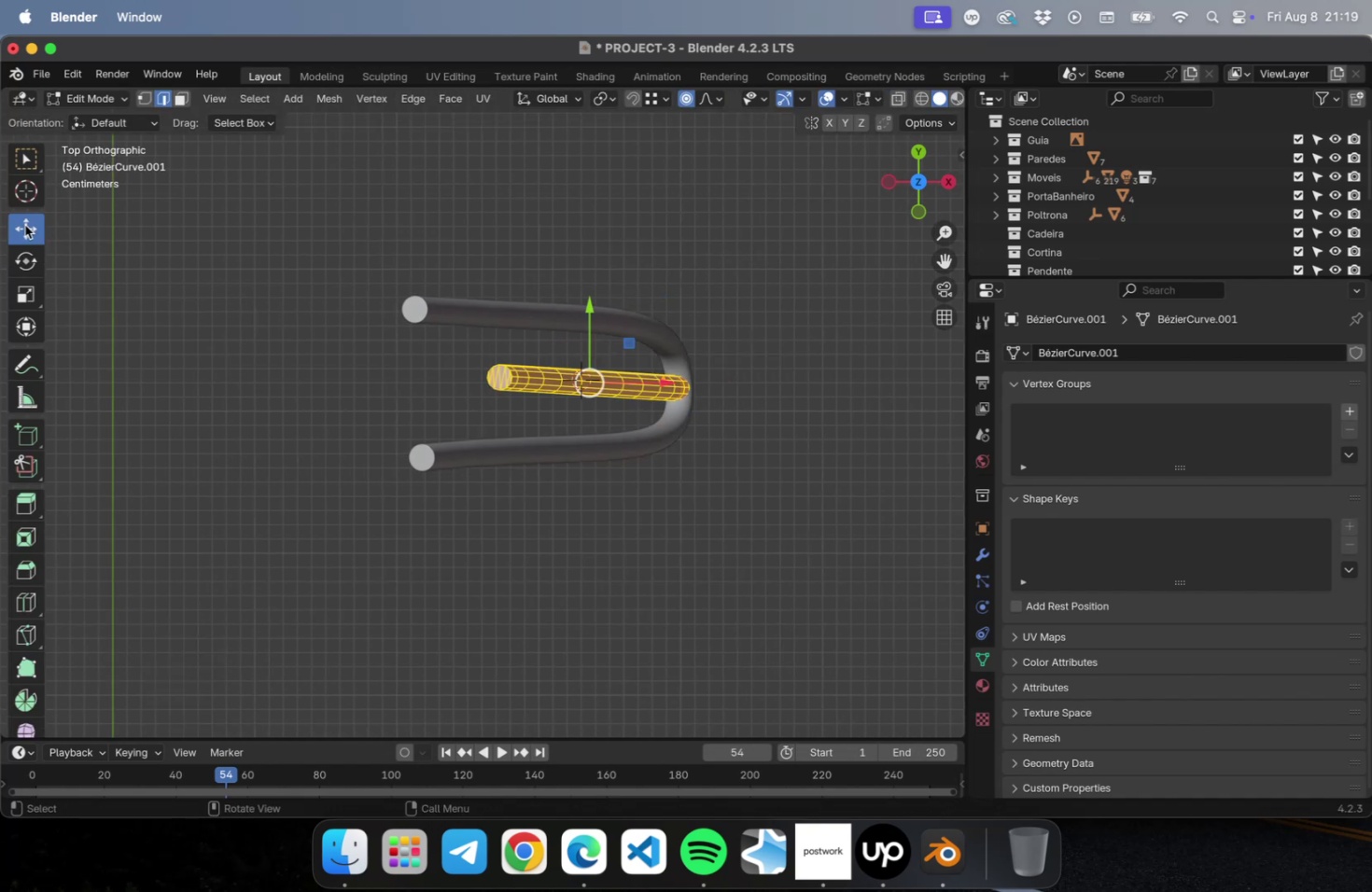 
left_click([24, 247])
 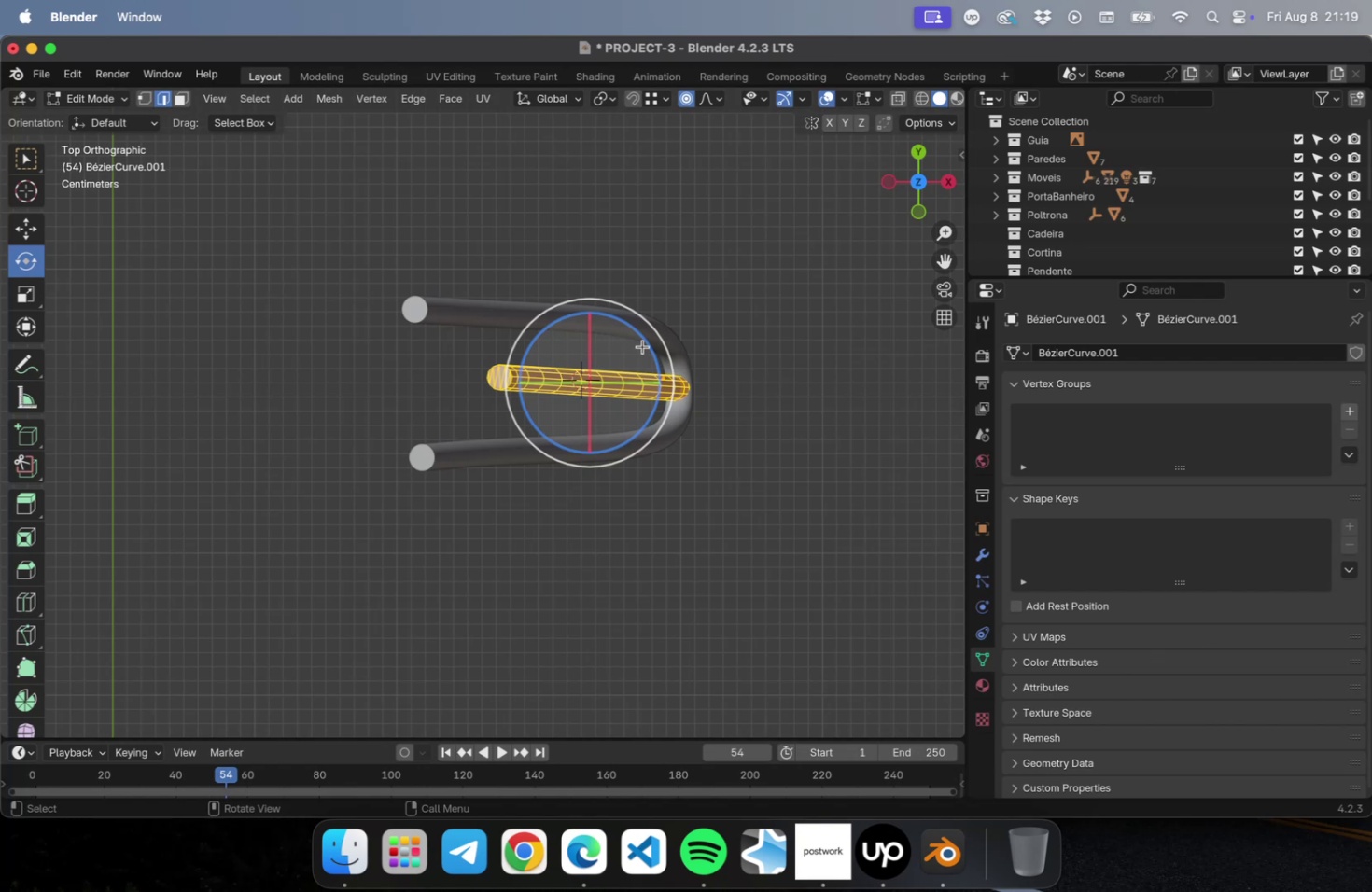 
left_click_drag(start_coordinate=[648, 345], to_coordinate=[644, 337])
 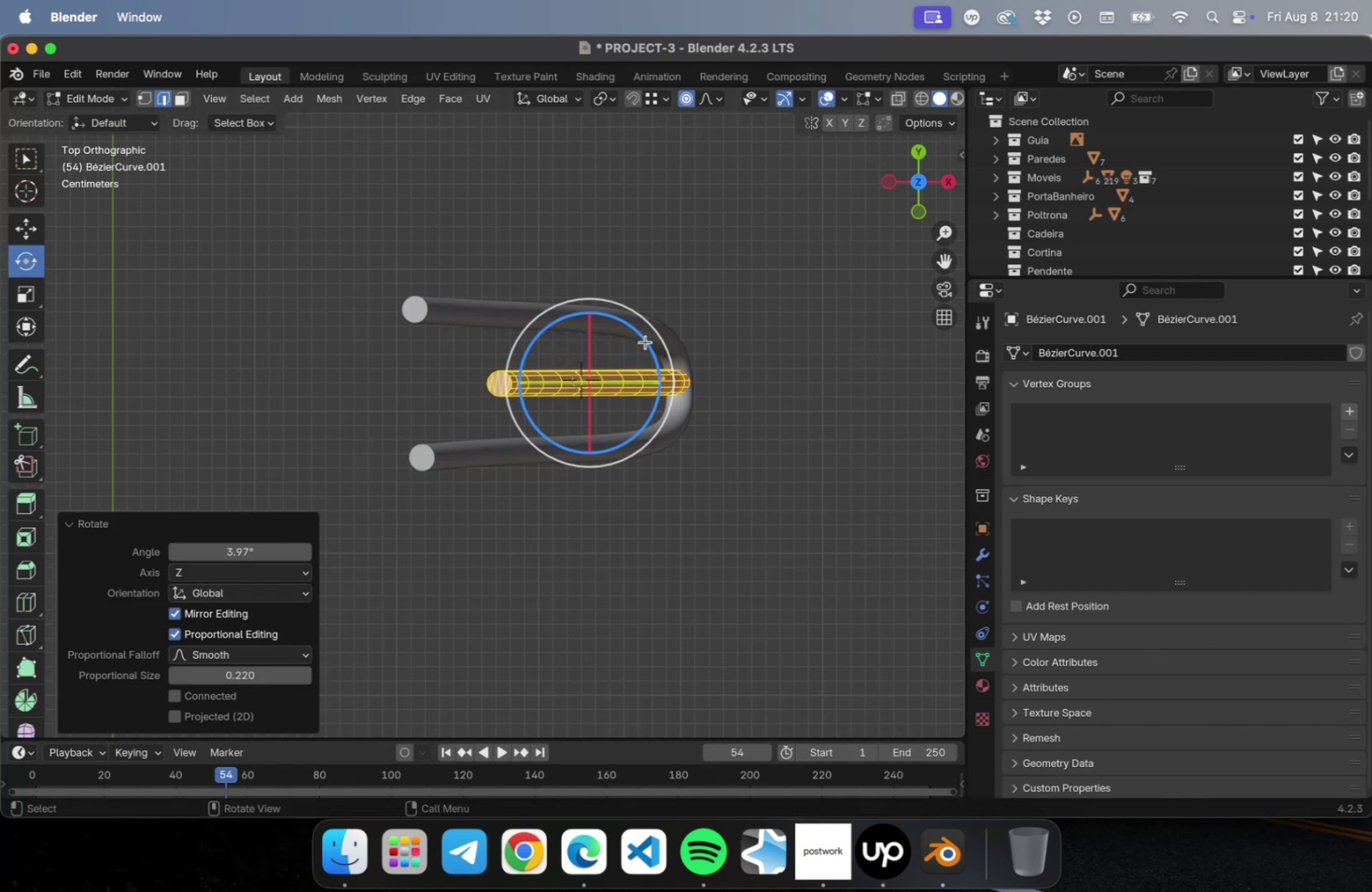 
left_click_drag(start_coordinate=[645, 341], to_coordinate=[644, 346])
 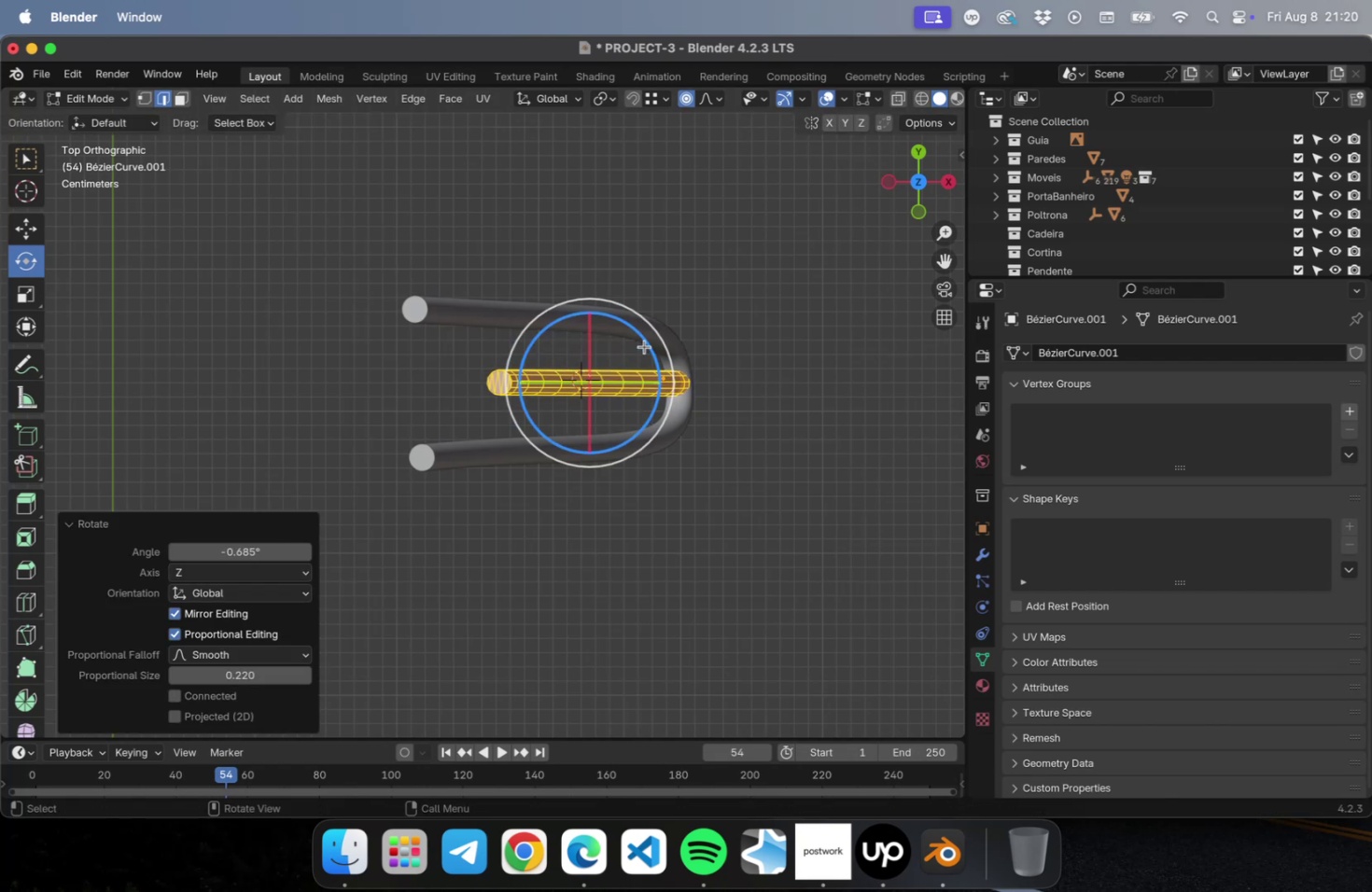 
key(Tab)
 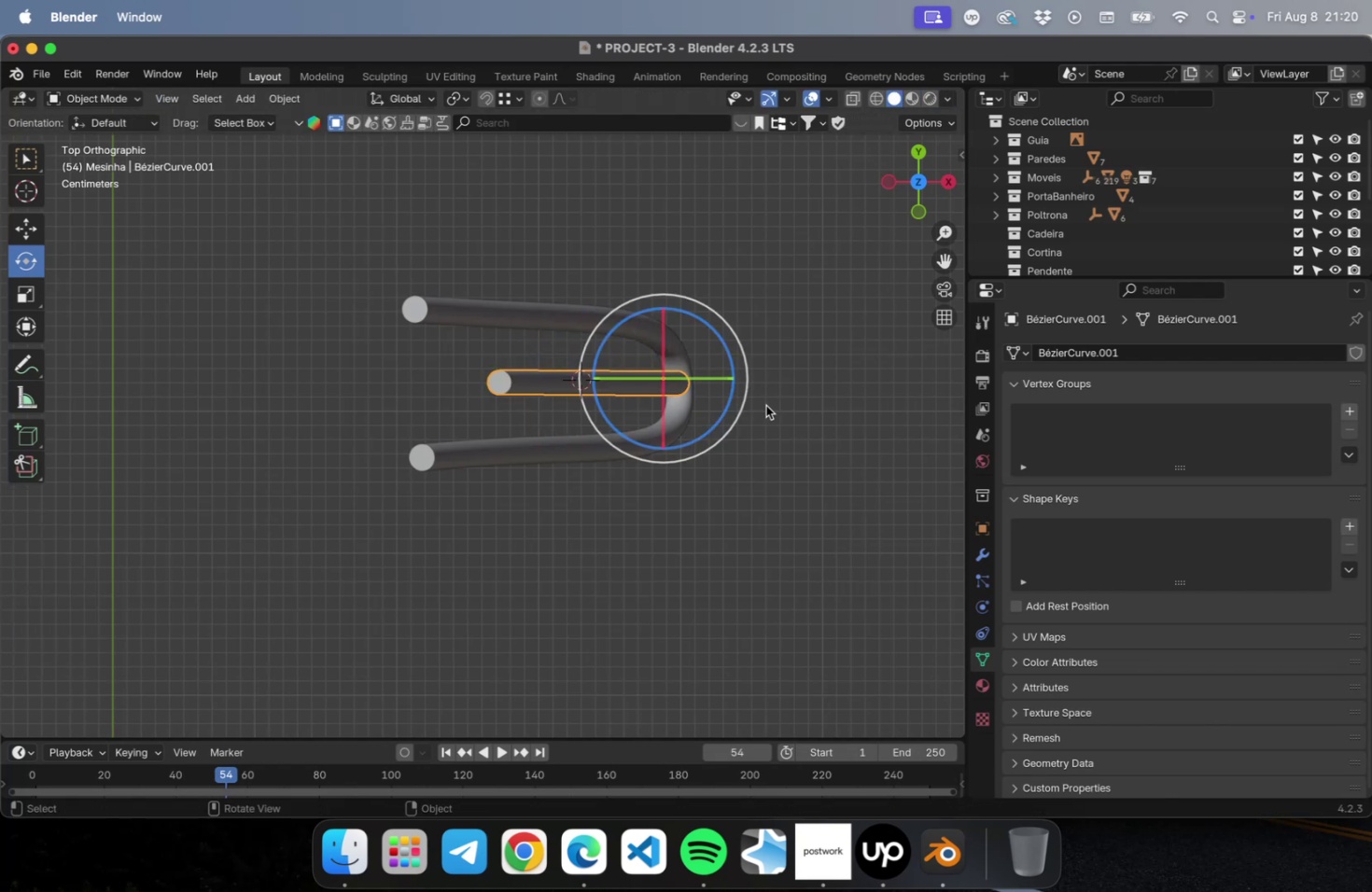 
left_click([765, 405])
 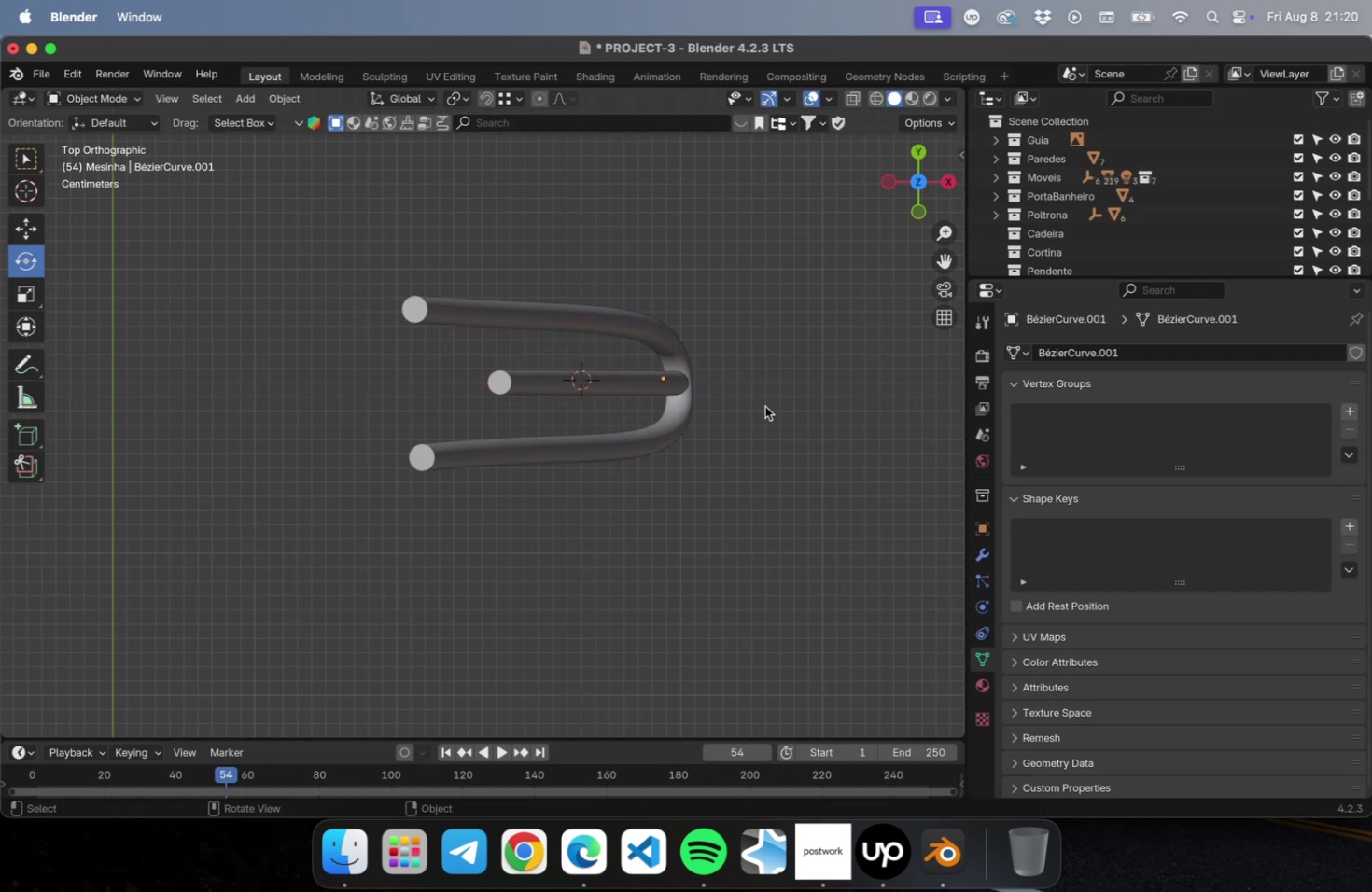 
scroll: coordinate [760, 408], scroll_direction: down, amount: 2.0
 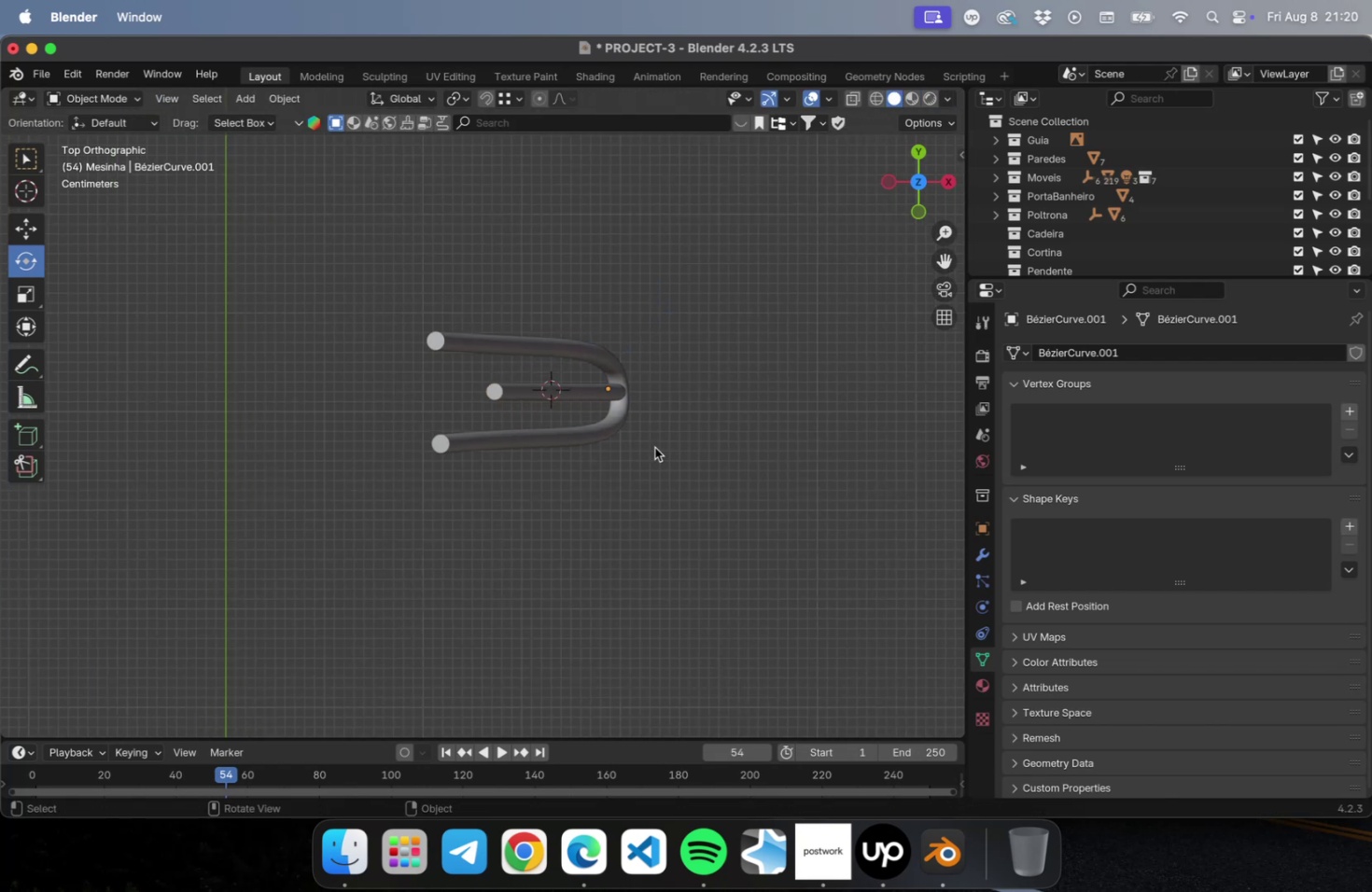 
hold_key(key=ShiftLeft, duration=0.33)
 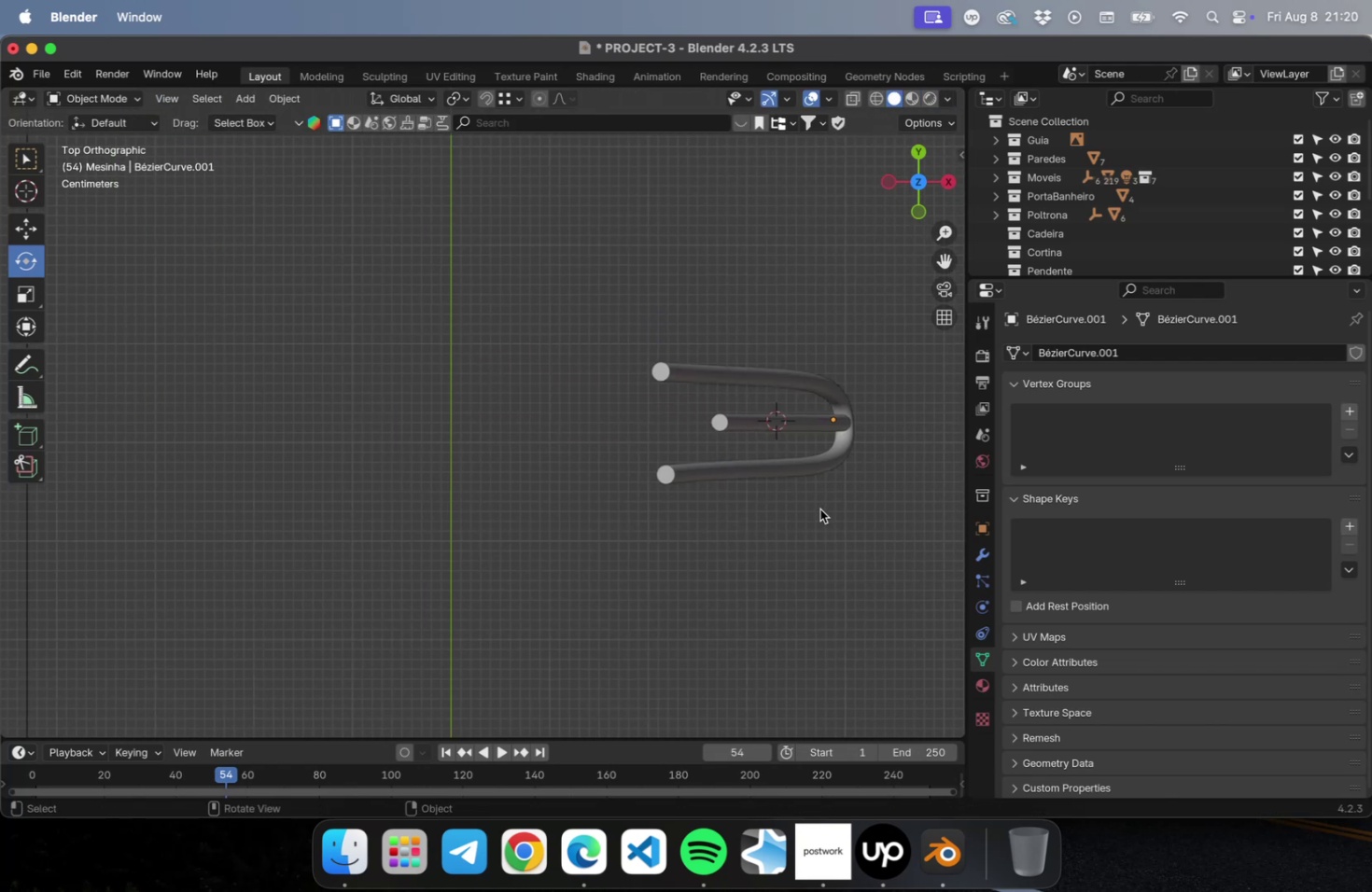 
left_click_drag(start_coordinate=[819, 509], to_coordinate=[711, 264])
 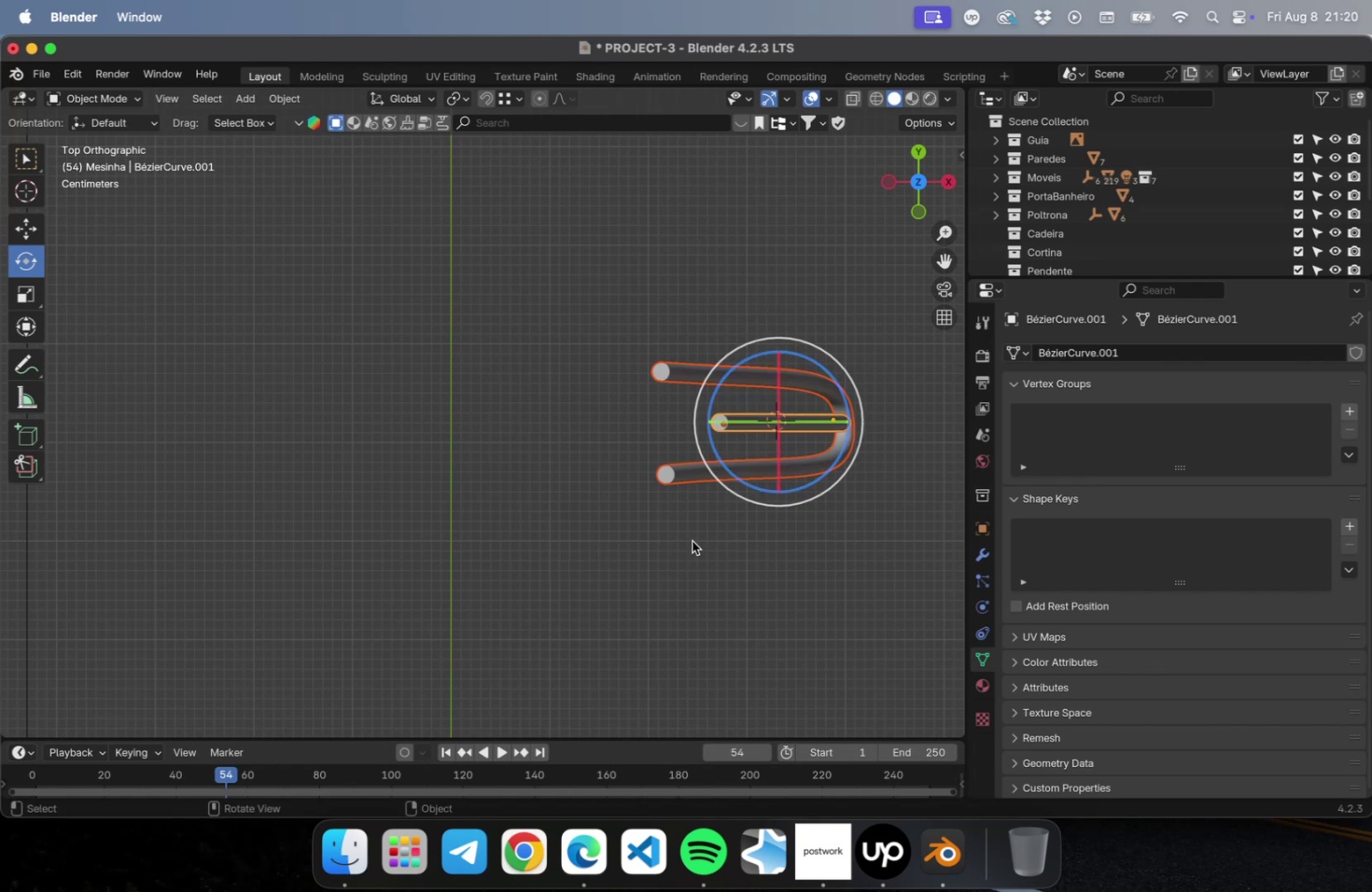 
key(Tab)
 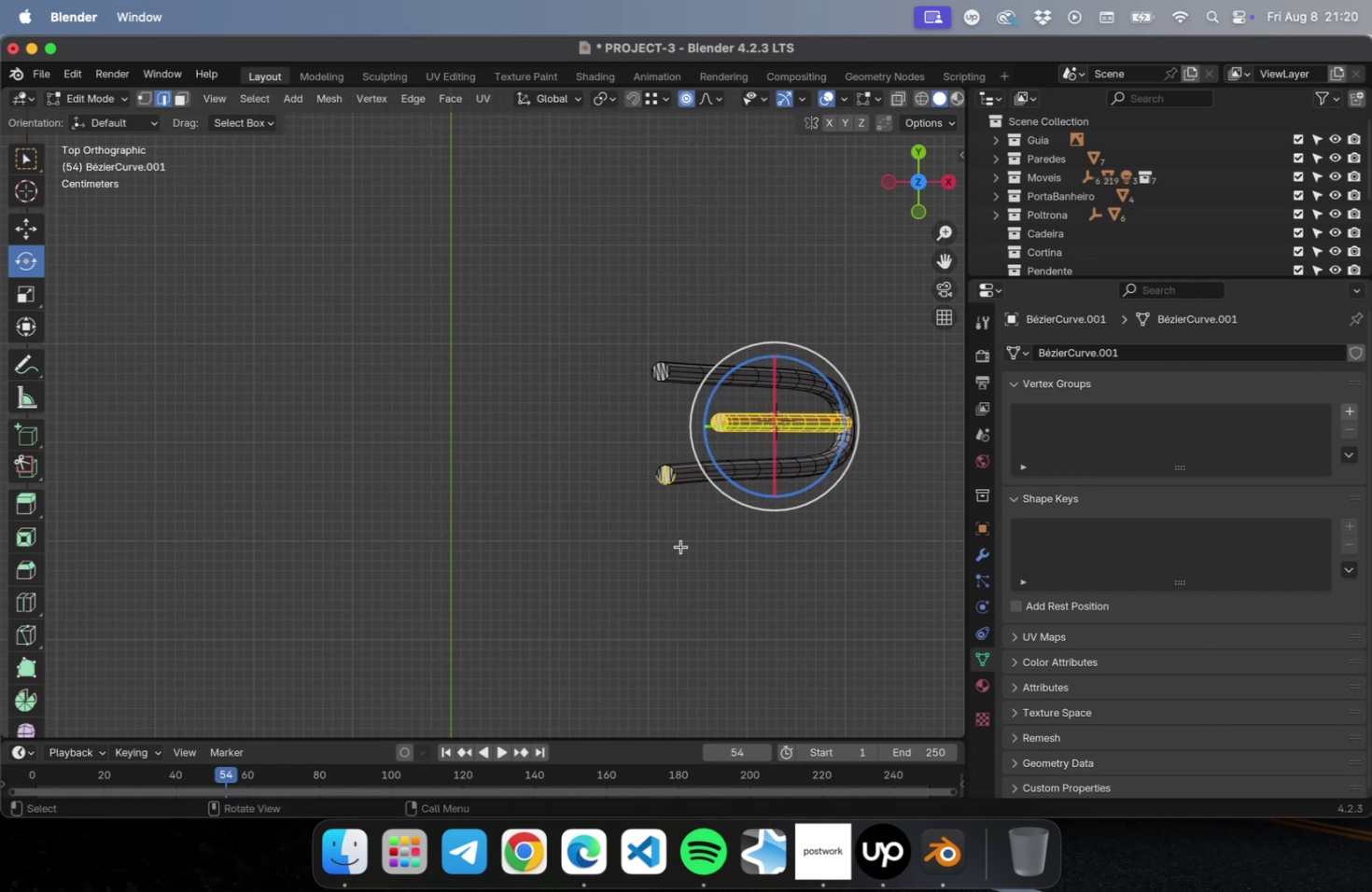 
left_click_drag(start_coordinate=[680, 546], to_coordinate=[625, 419])
 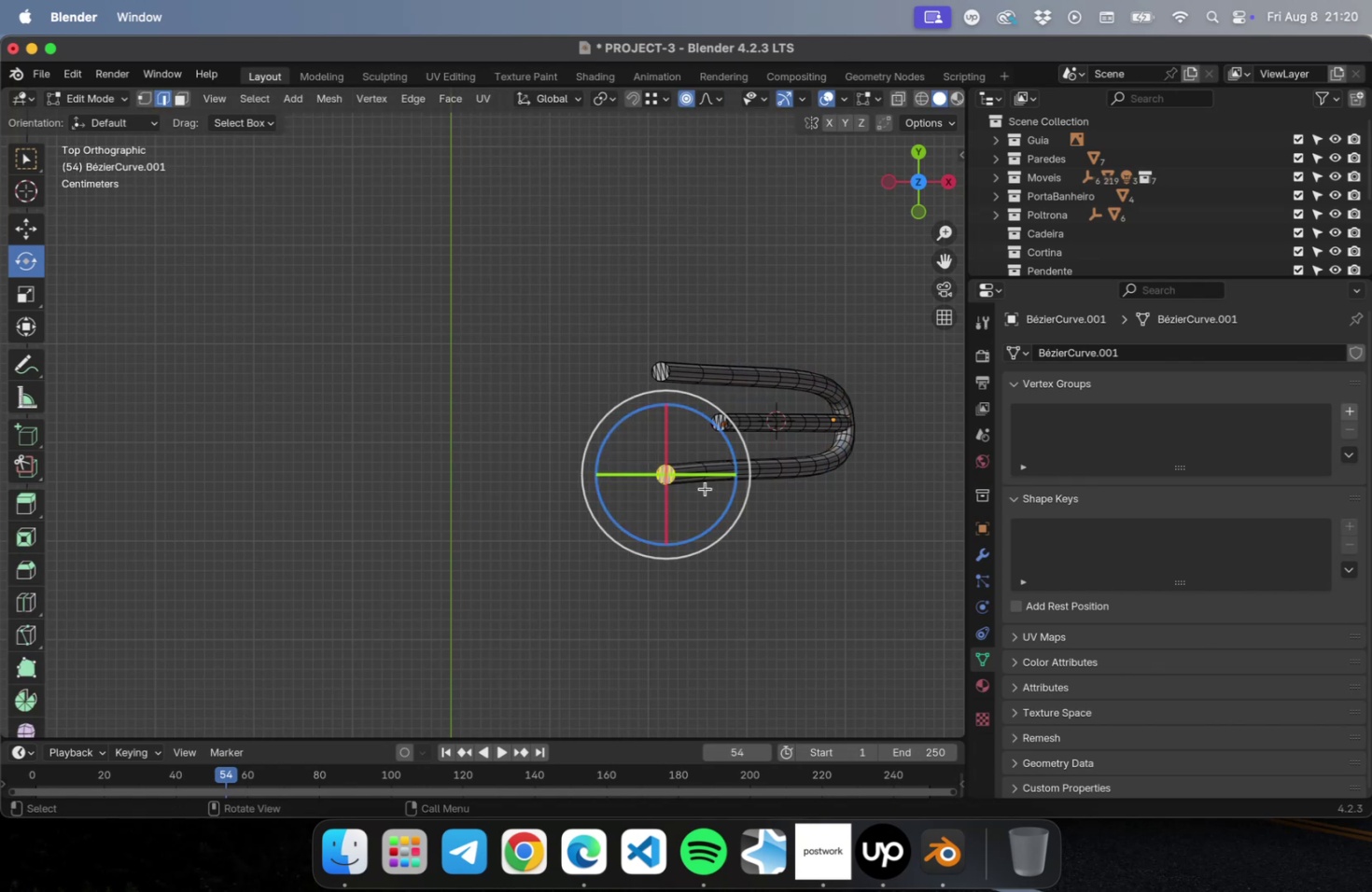 
scroll: coordinate [781, 520], scroll_direction: up, amount: 9.0
 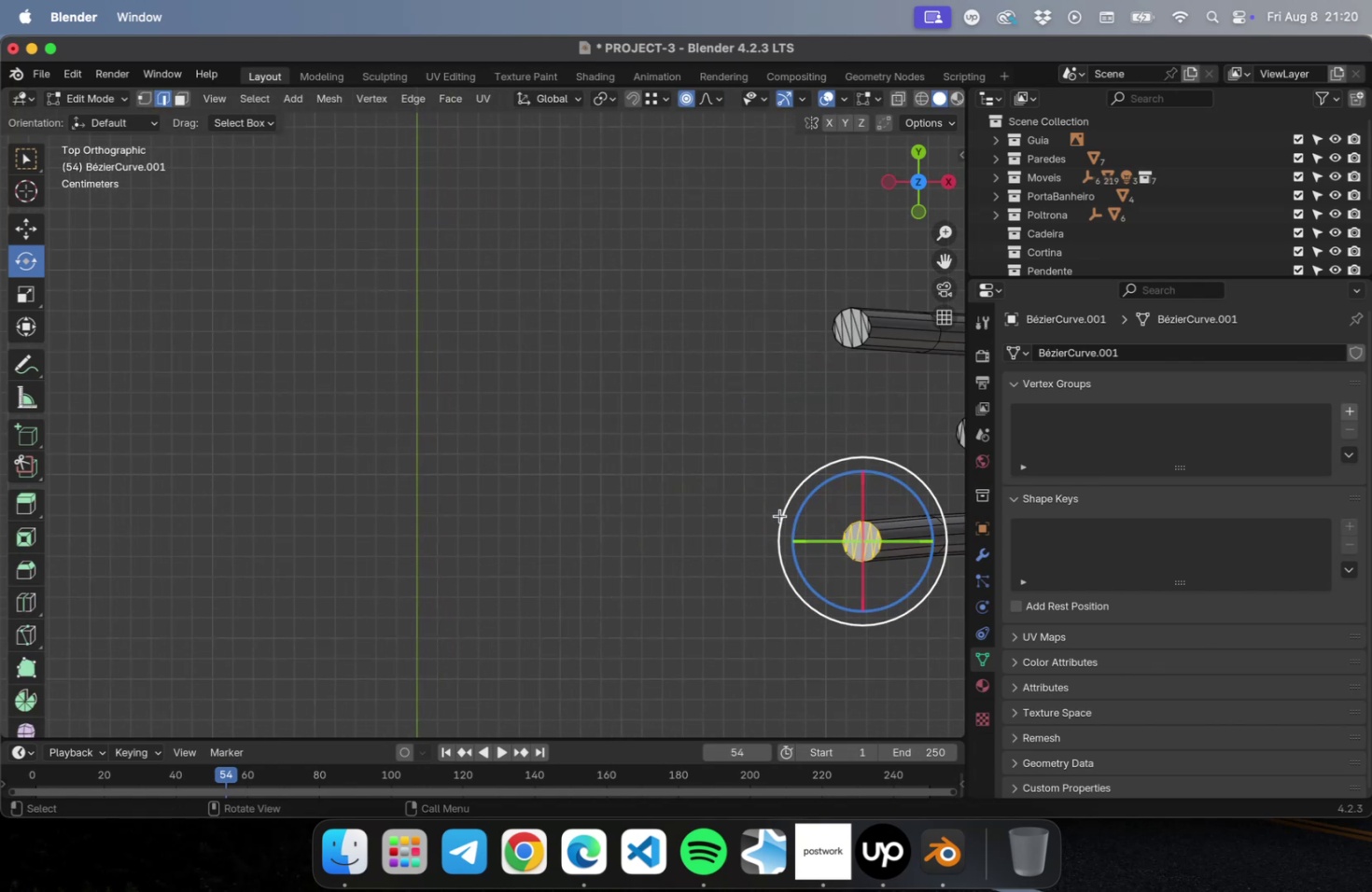 
scroll: coordinate [775, 510], scroll_direction: down, amount: 16.0
 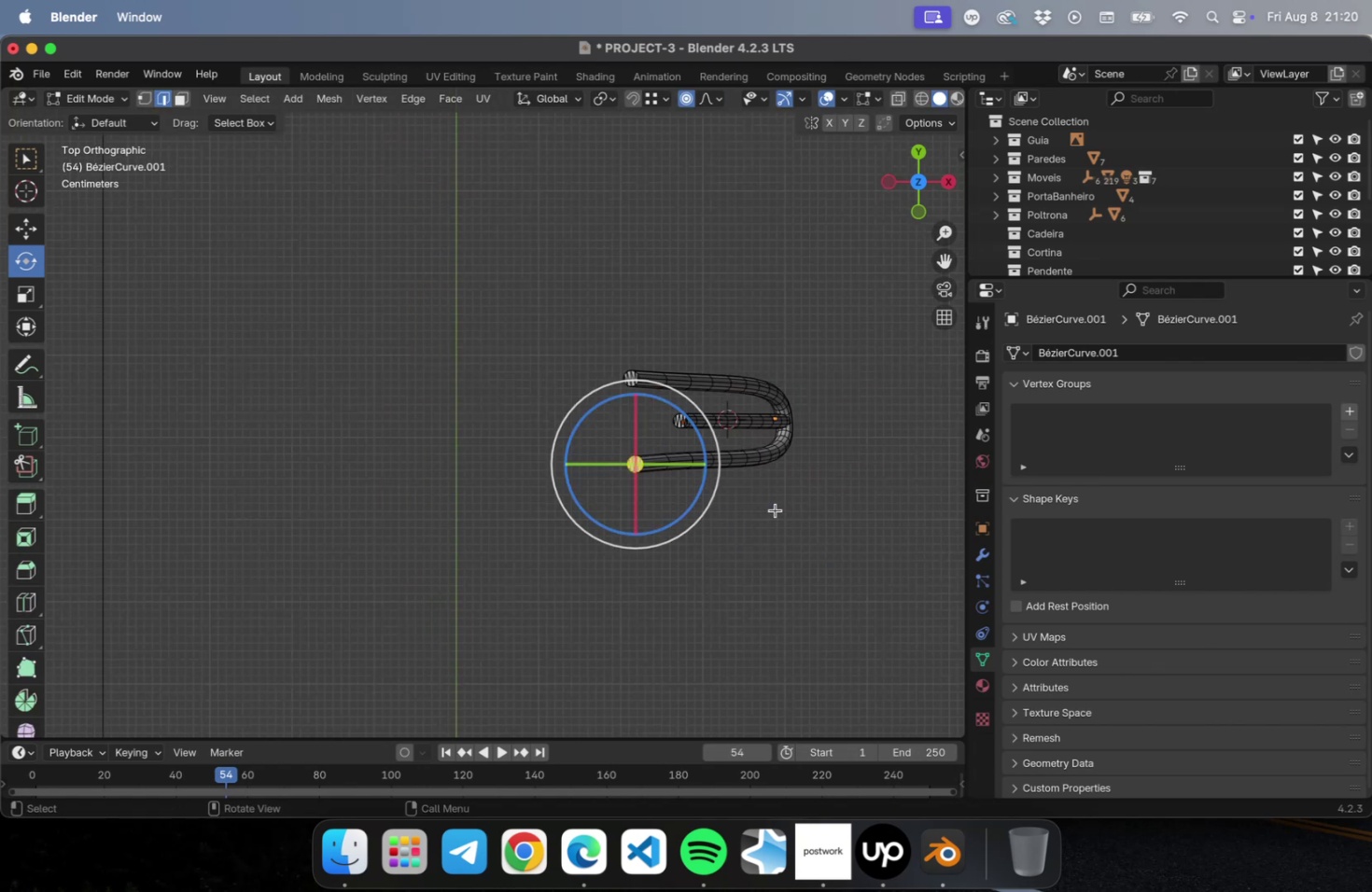 
key(Tab)
 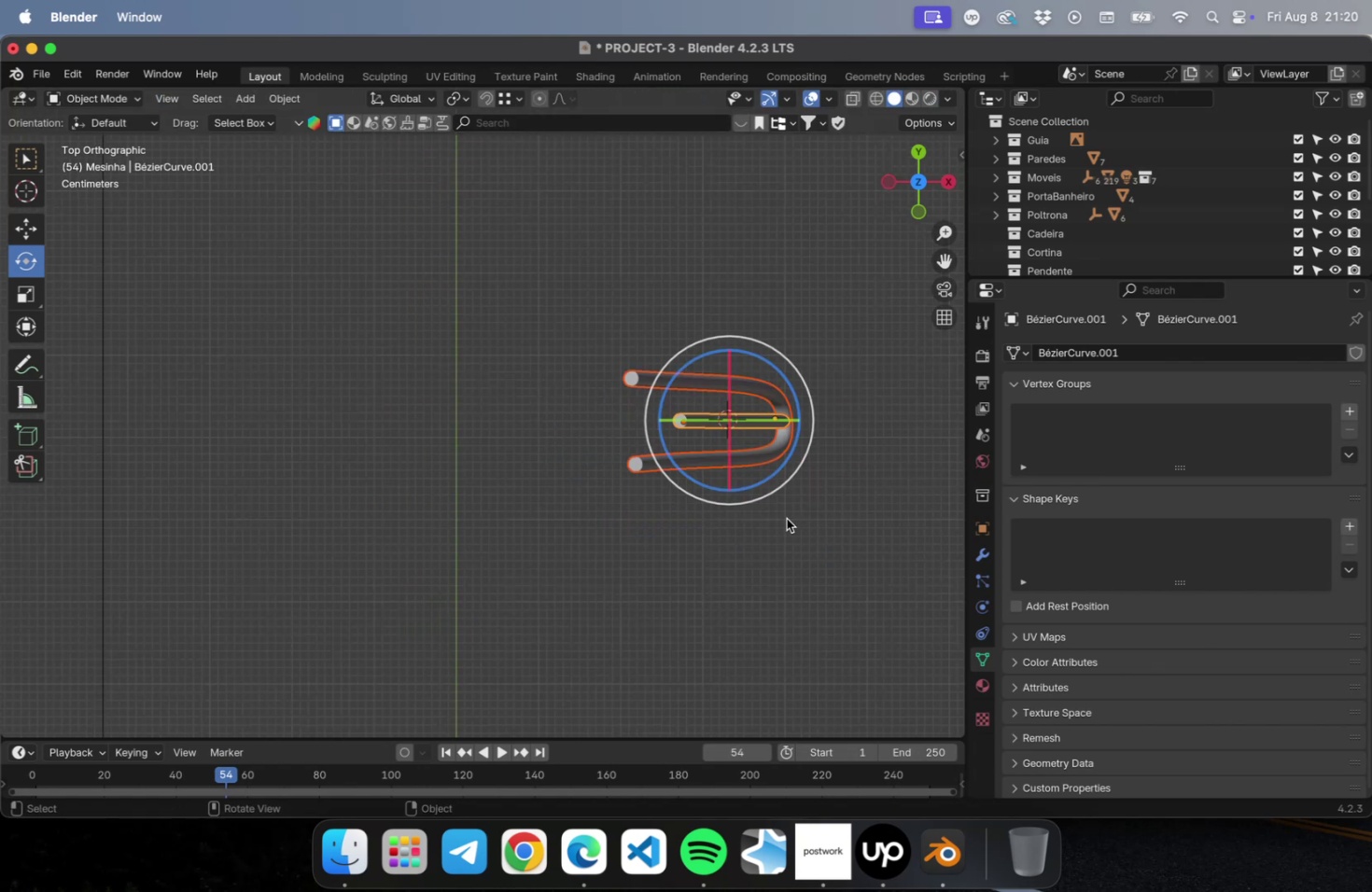 
scroll: coordinate [682, 491], scroll_direction: down, amount: 2.0
 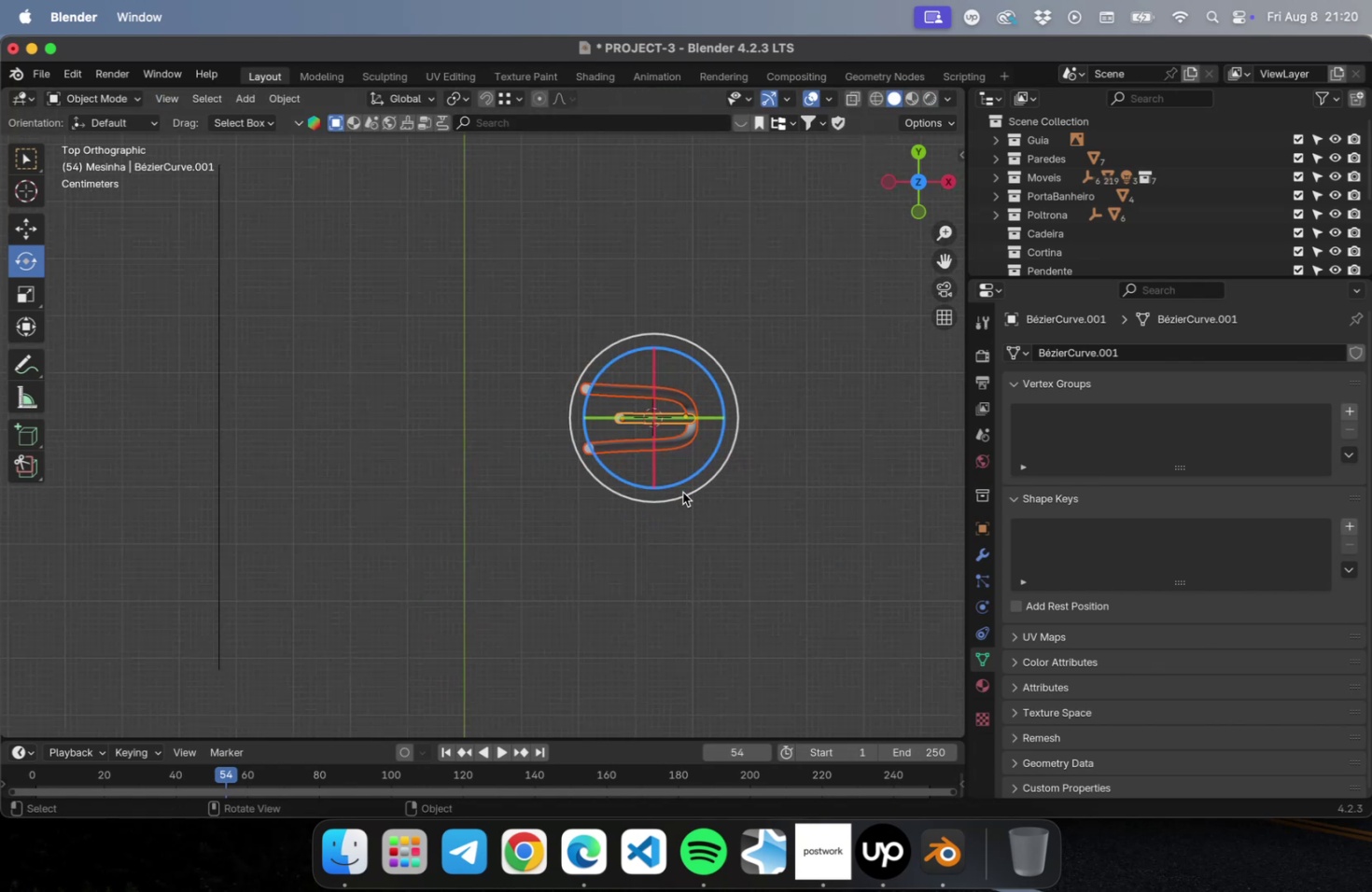 
hold_key(key=ShiftLeft, duration=0.33)
 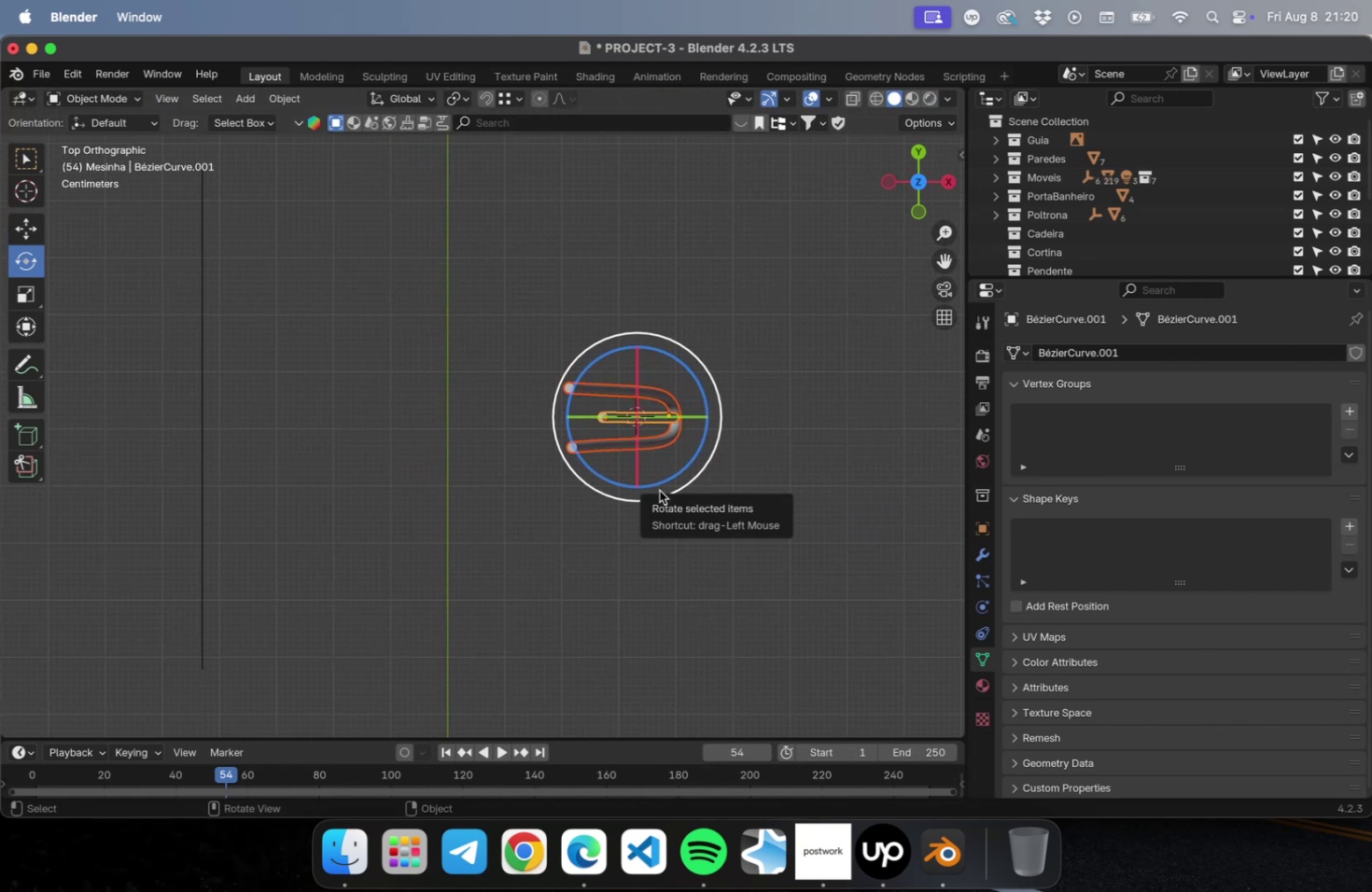 
type(vDx)
 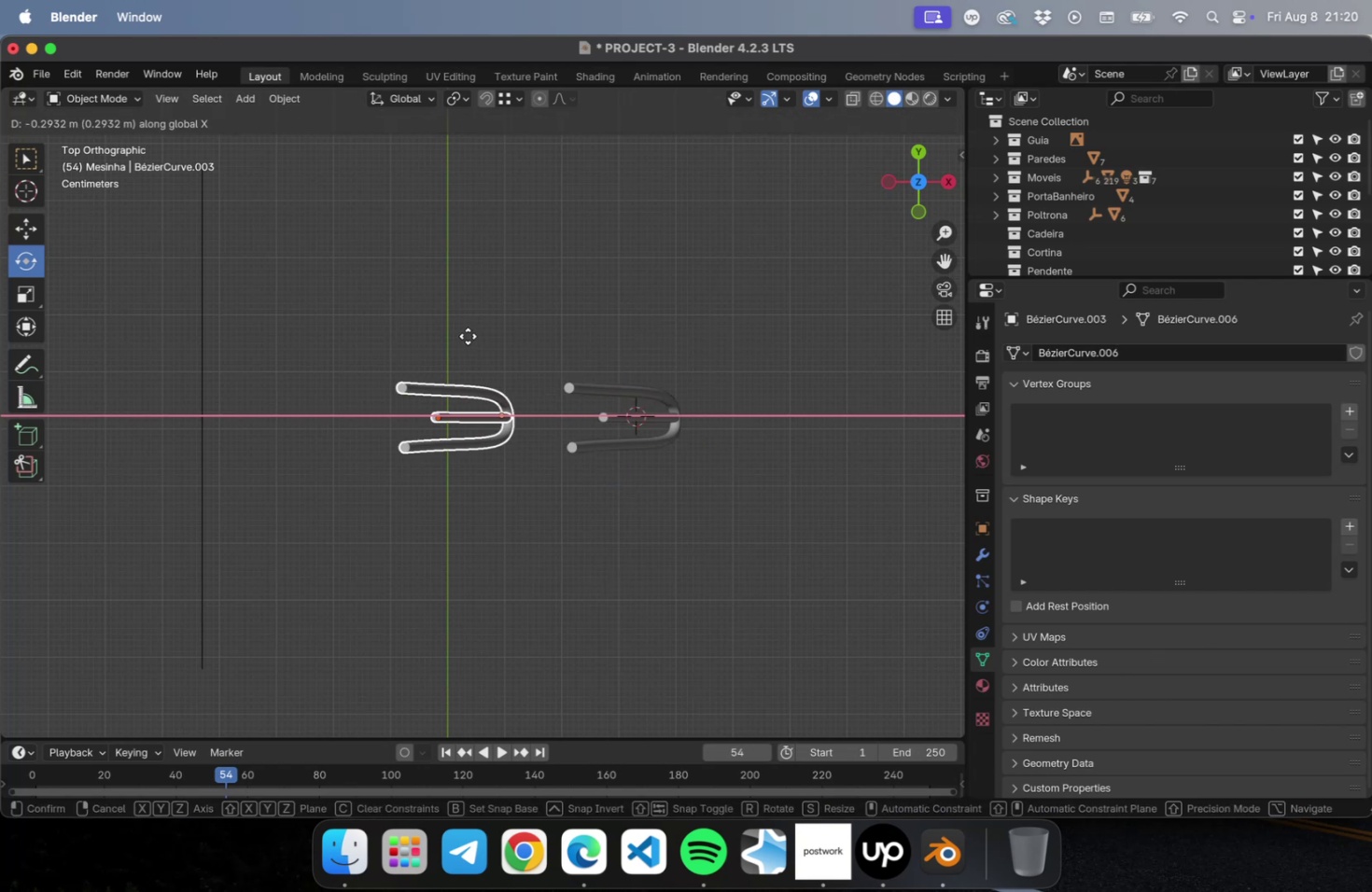 
left_click_drag(start_coordinate=[738, 582], to_coordinate=[572, 333])
 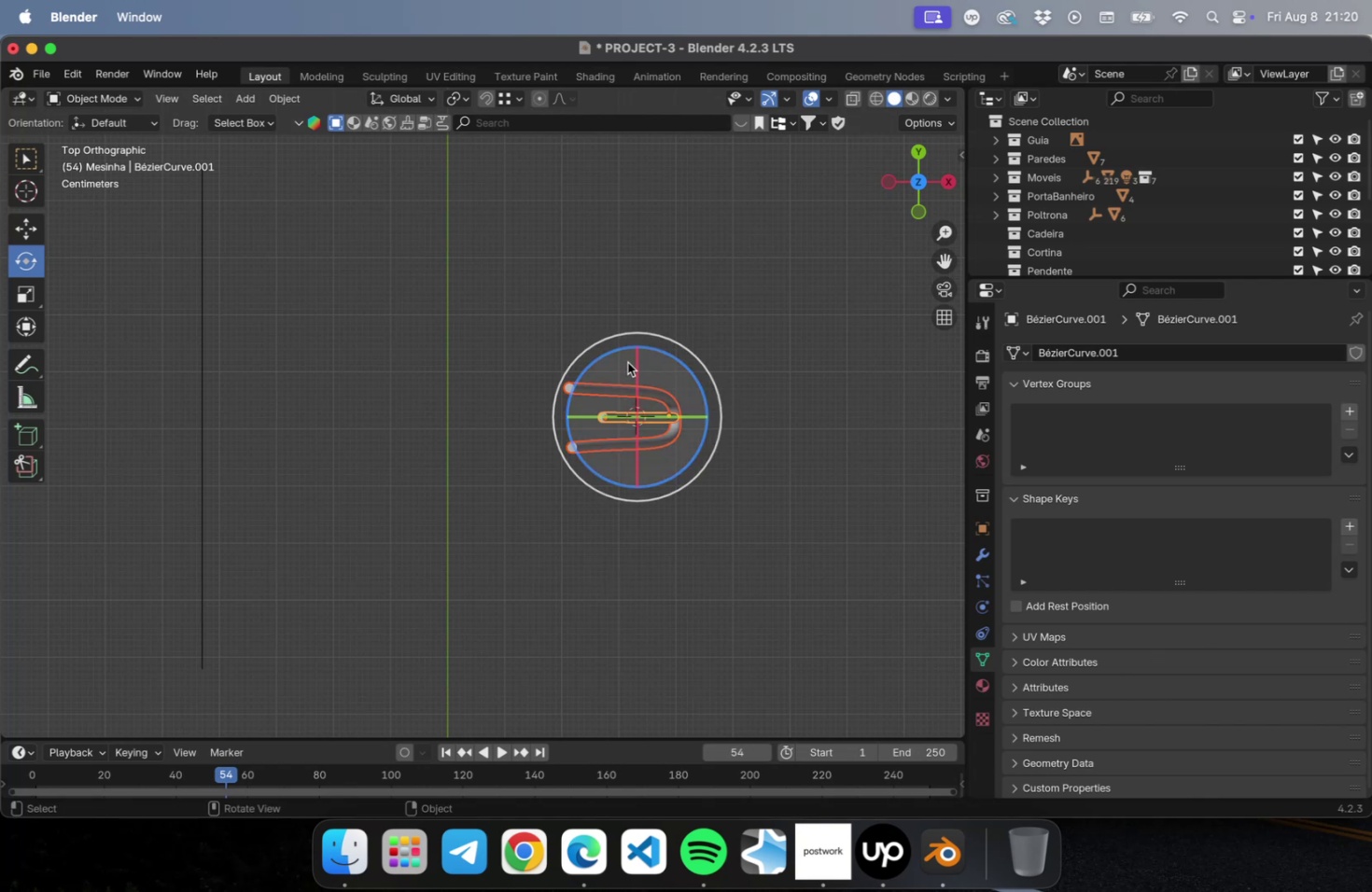 
left_click([431, 335])
 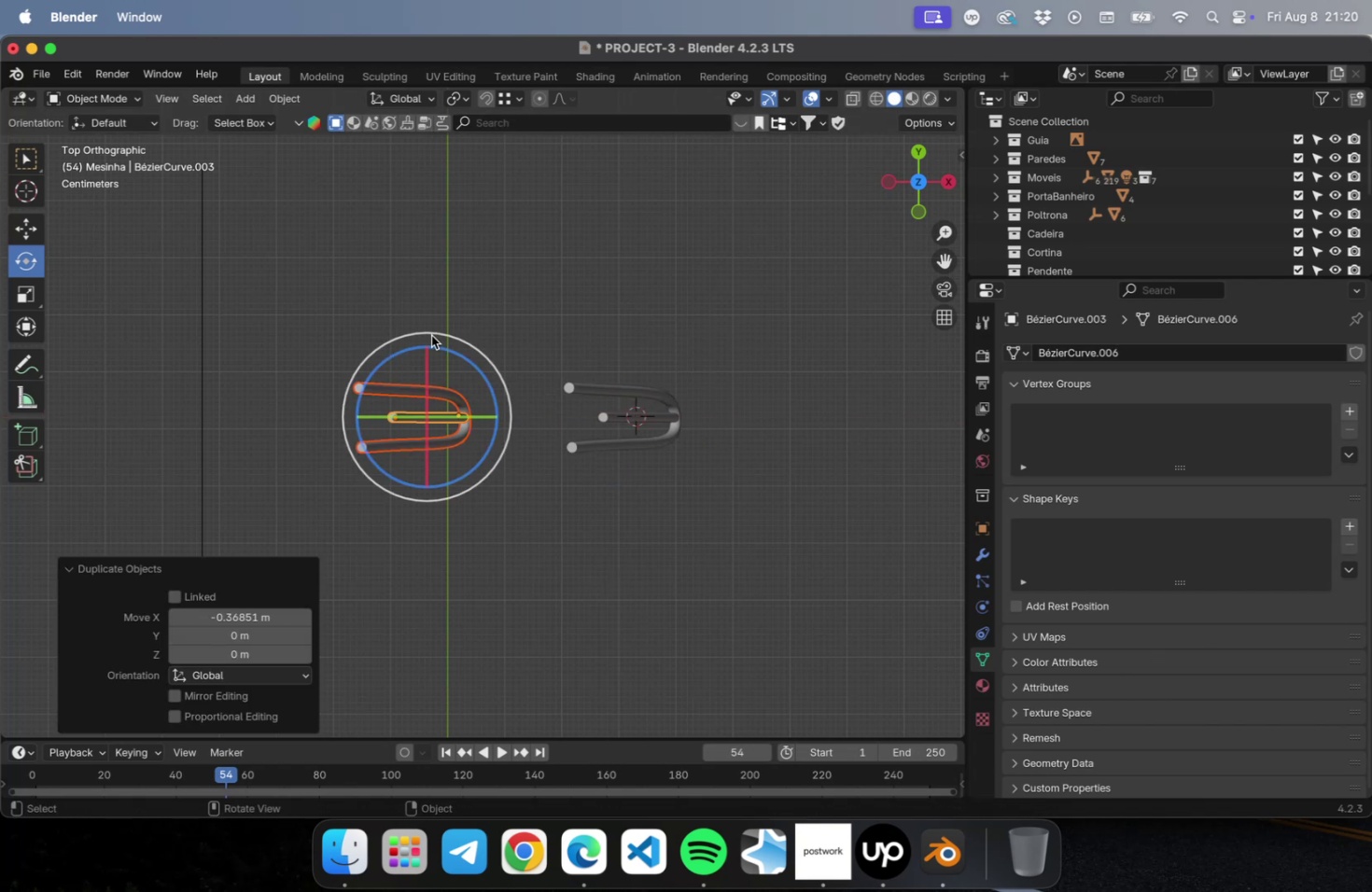 
type(rz180)
 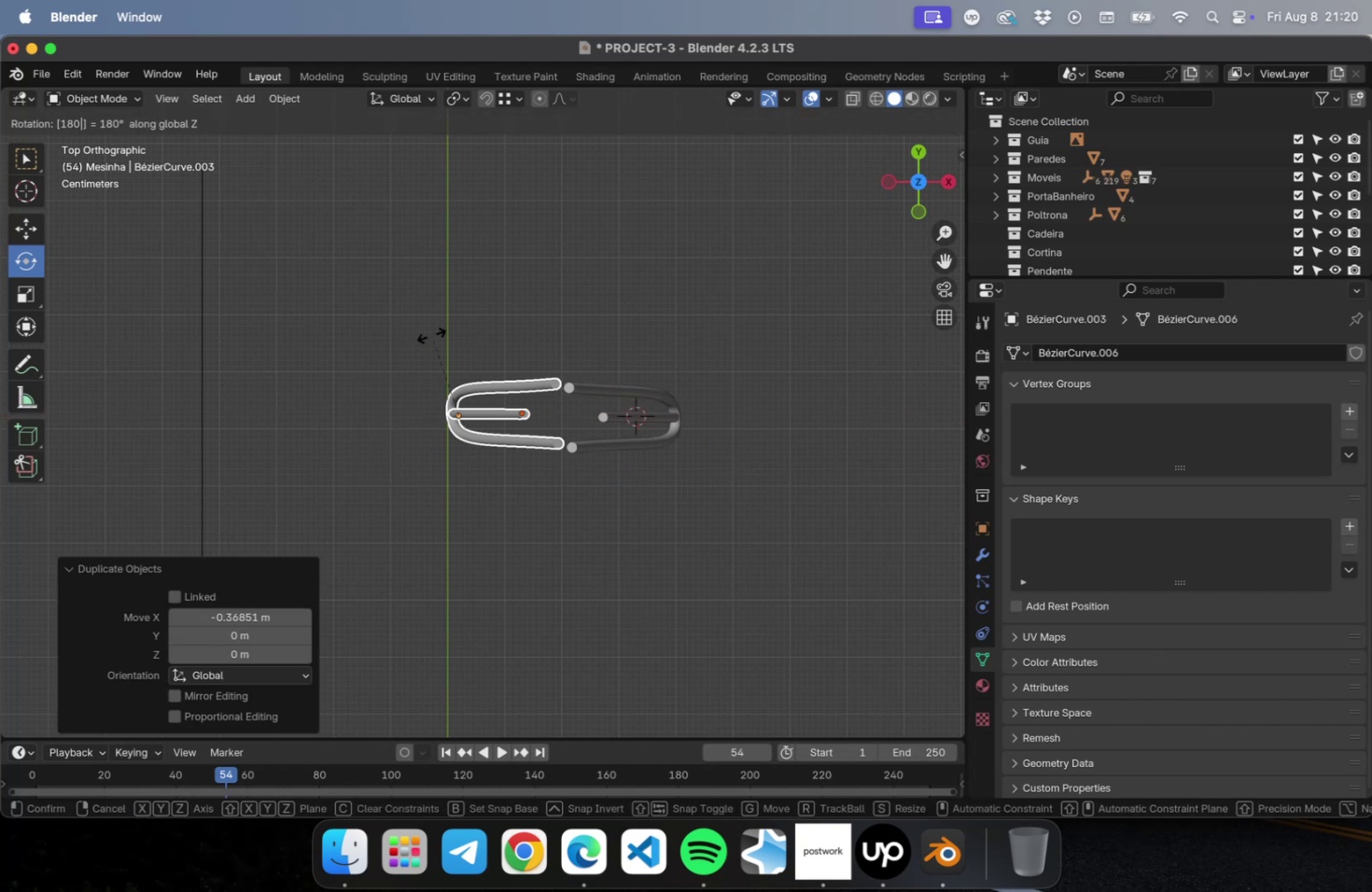 
key(Enter)
 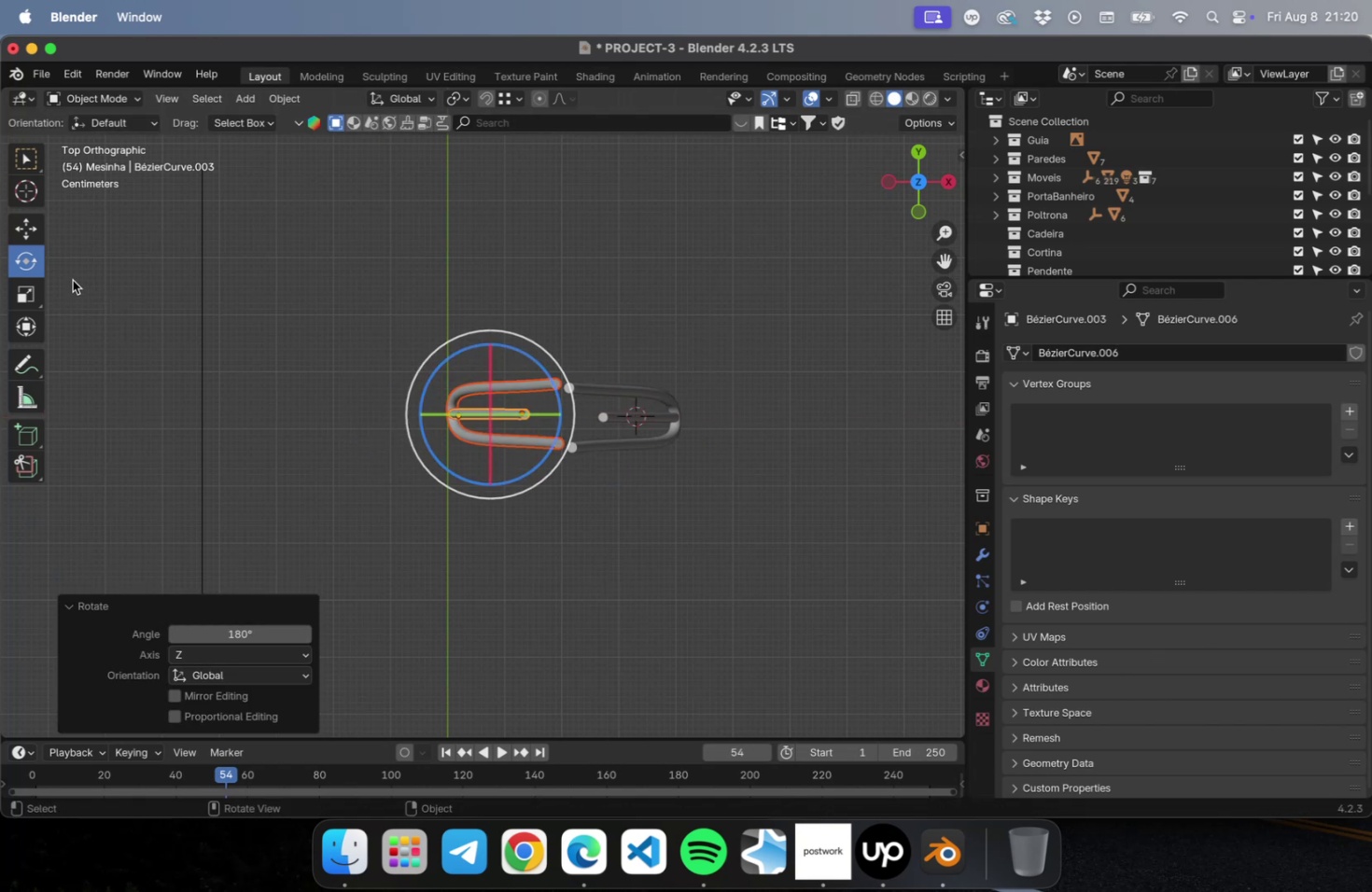 
left_click([30, 230])
 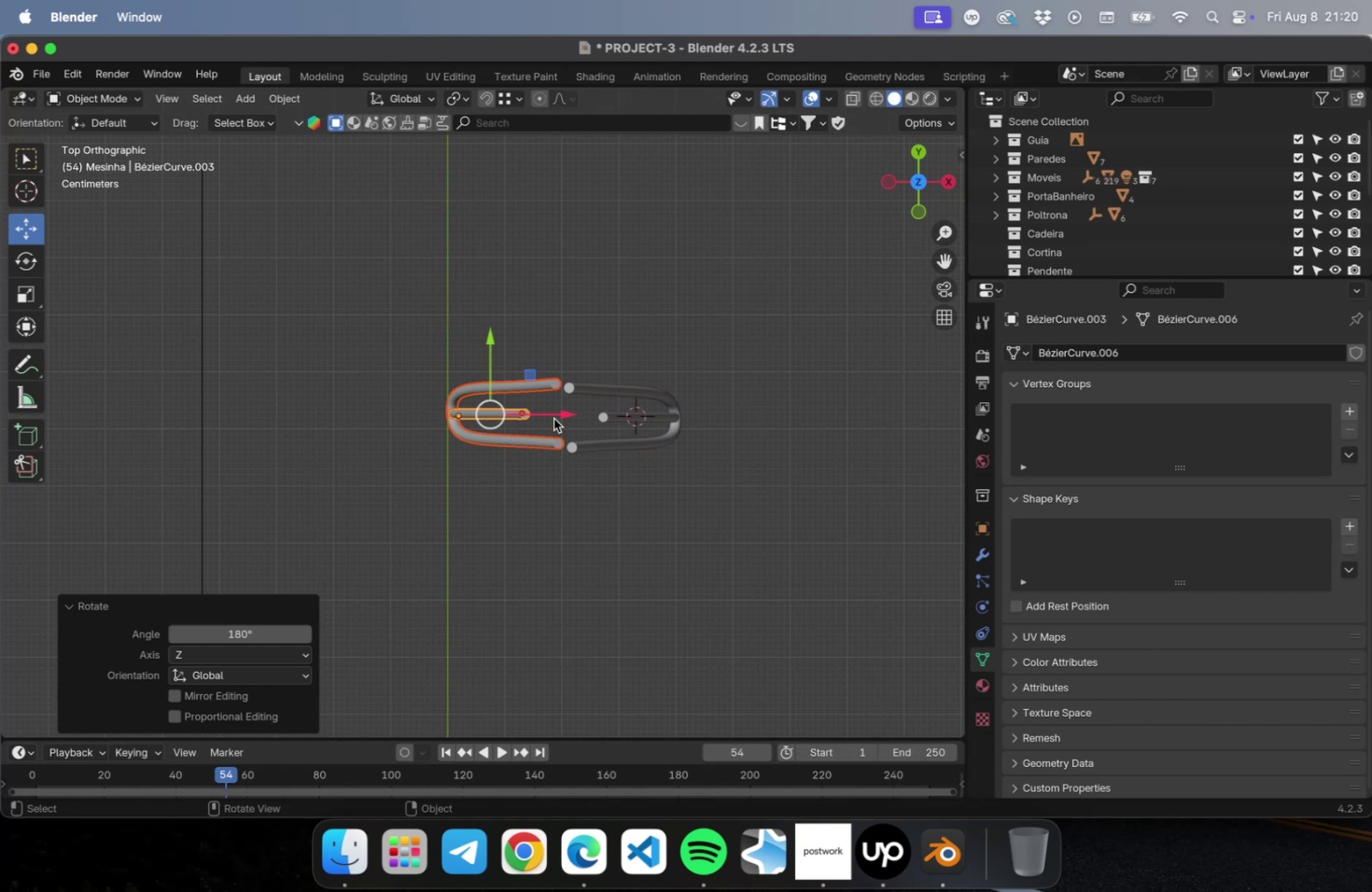 
left_click_drag(start_coordinate=[557, 414], to_coordinate=[503, 414])
 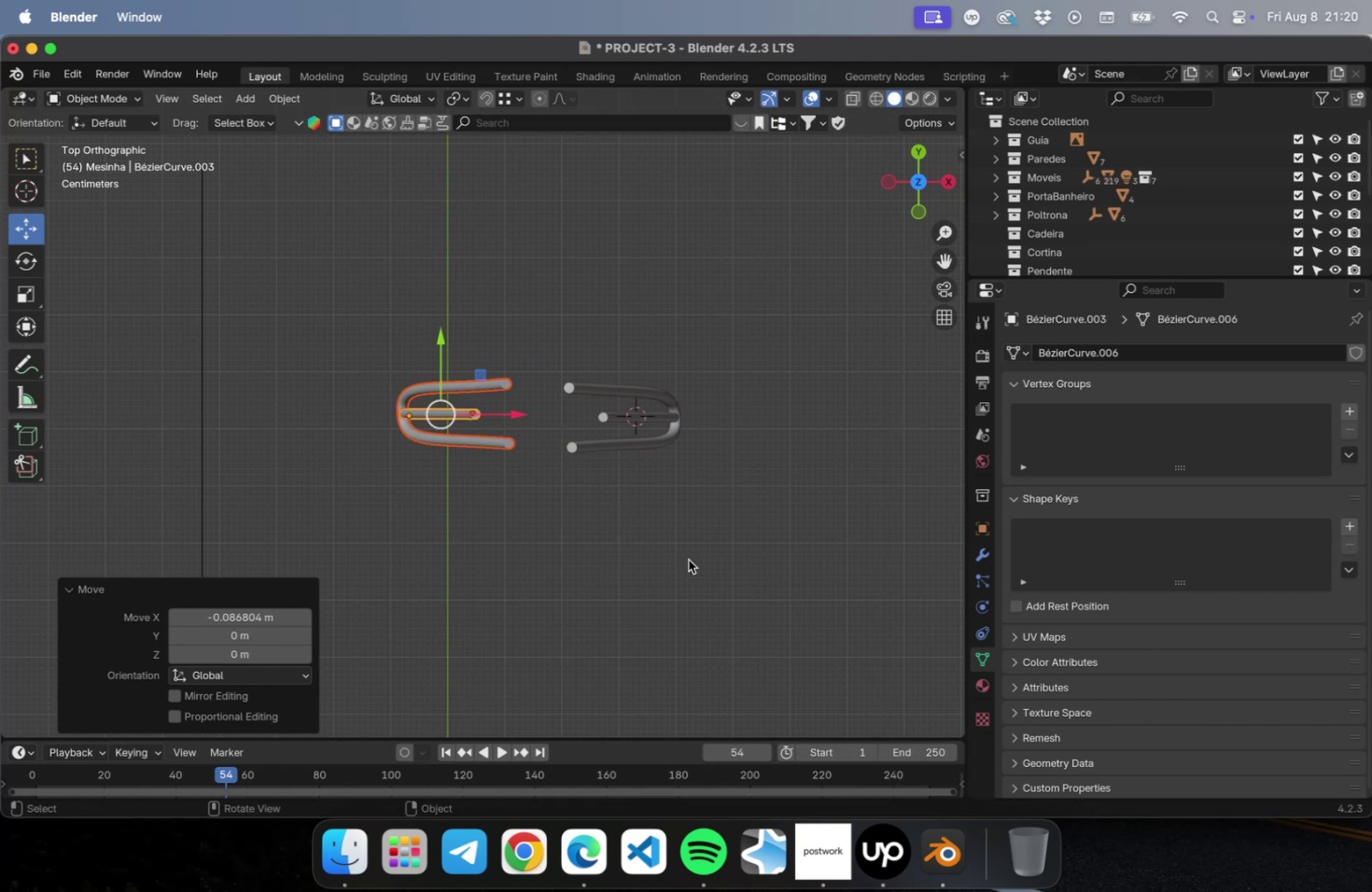 
left_click_drag(start_coordinate=[693, 564], to_coordinate=[370, 285])
 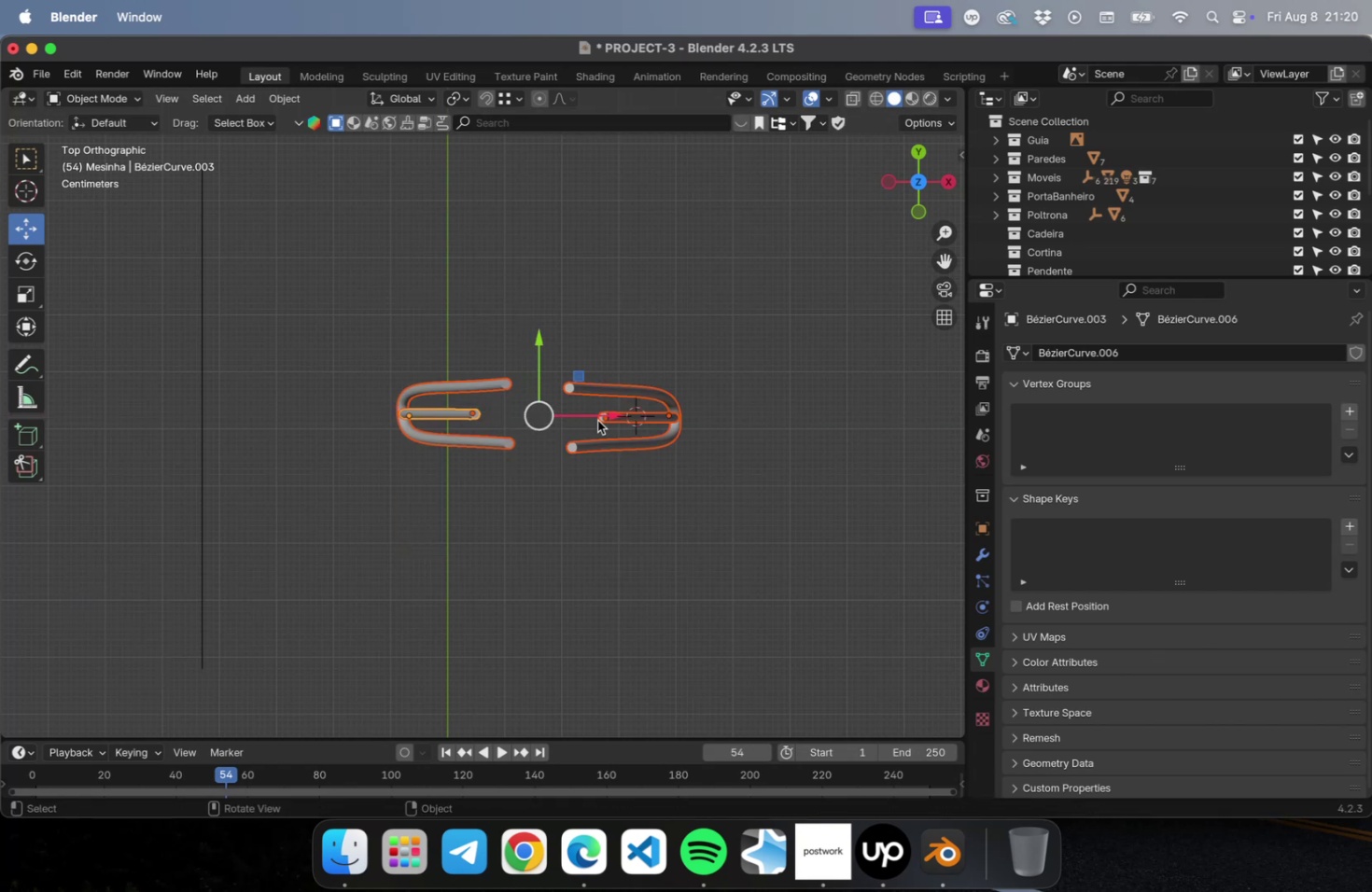 
type(Drz180)
 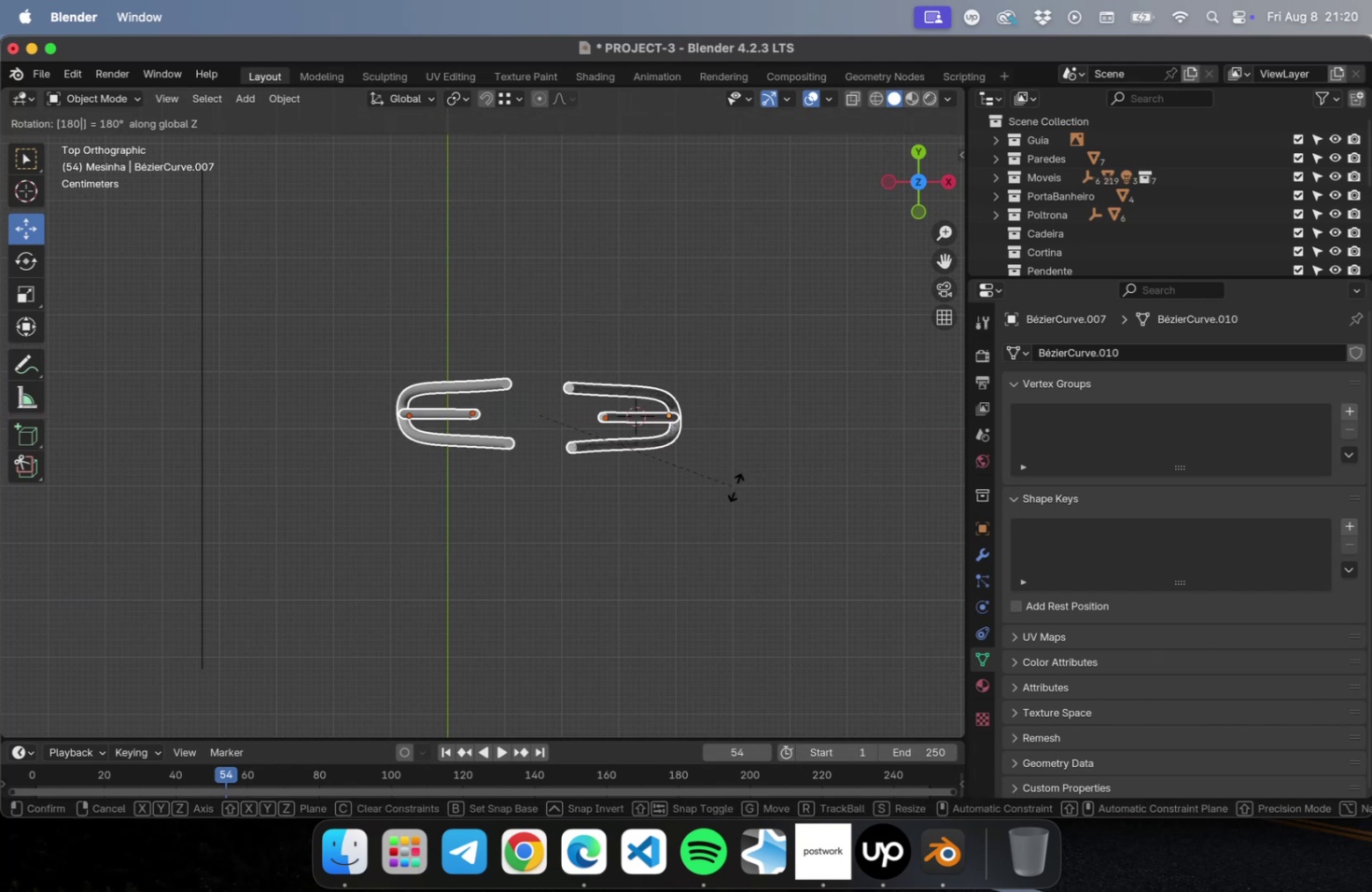 
type(90)
 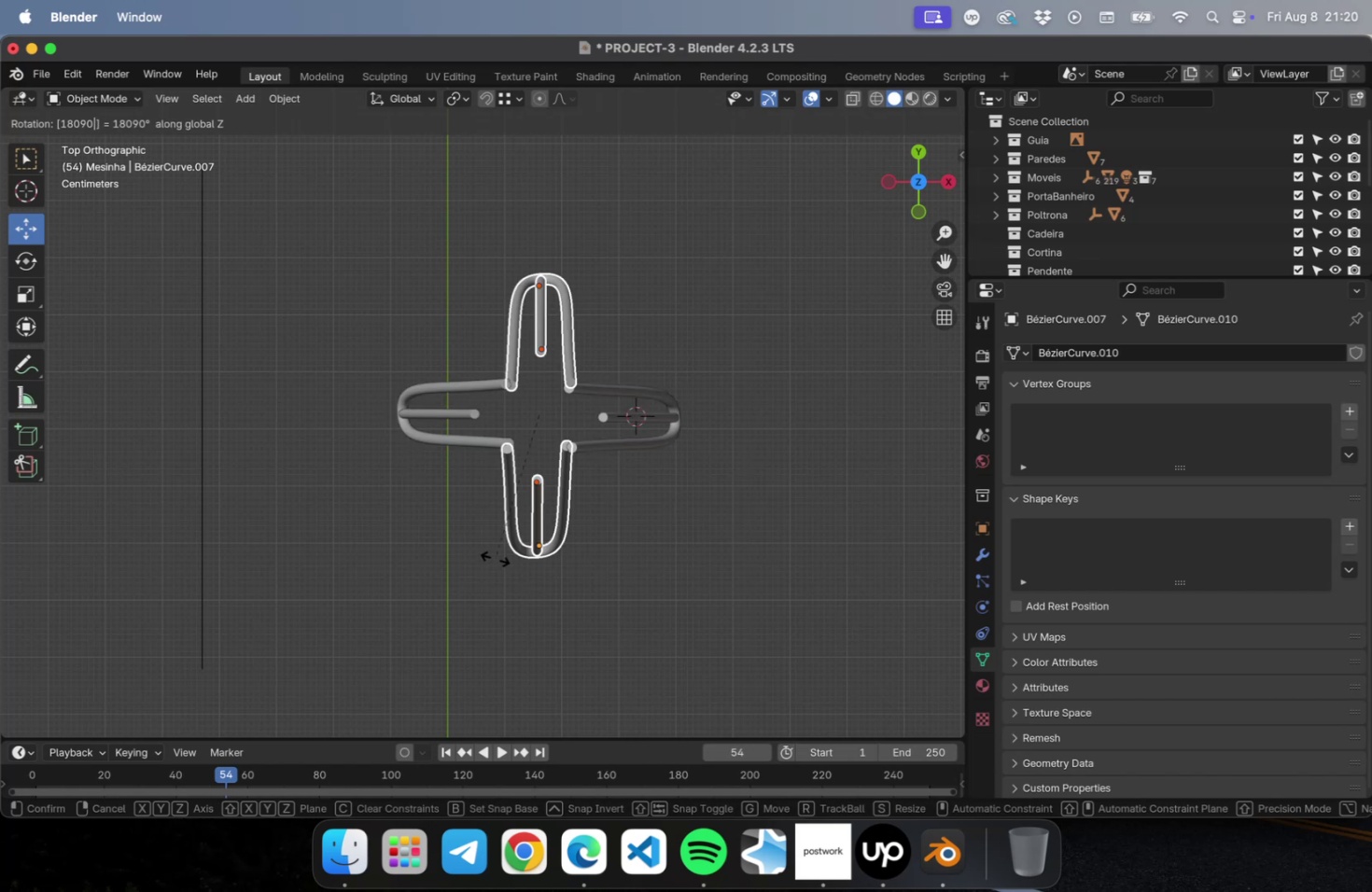 
key(Enter)
 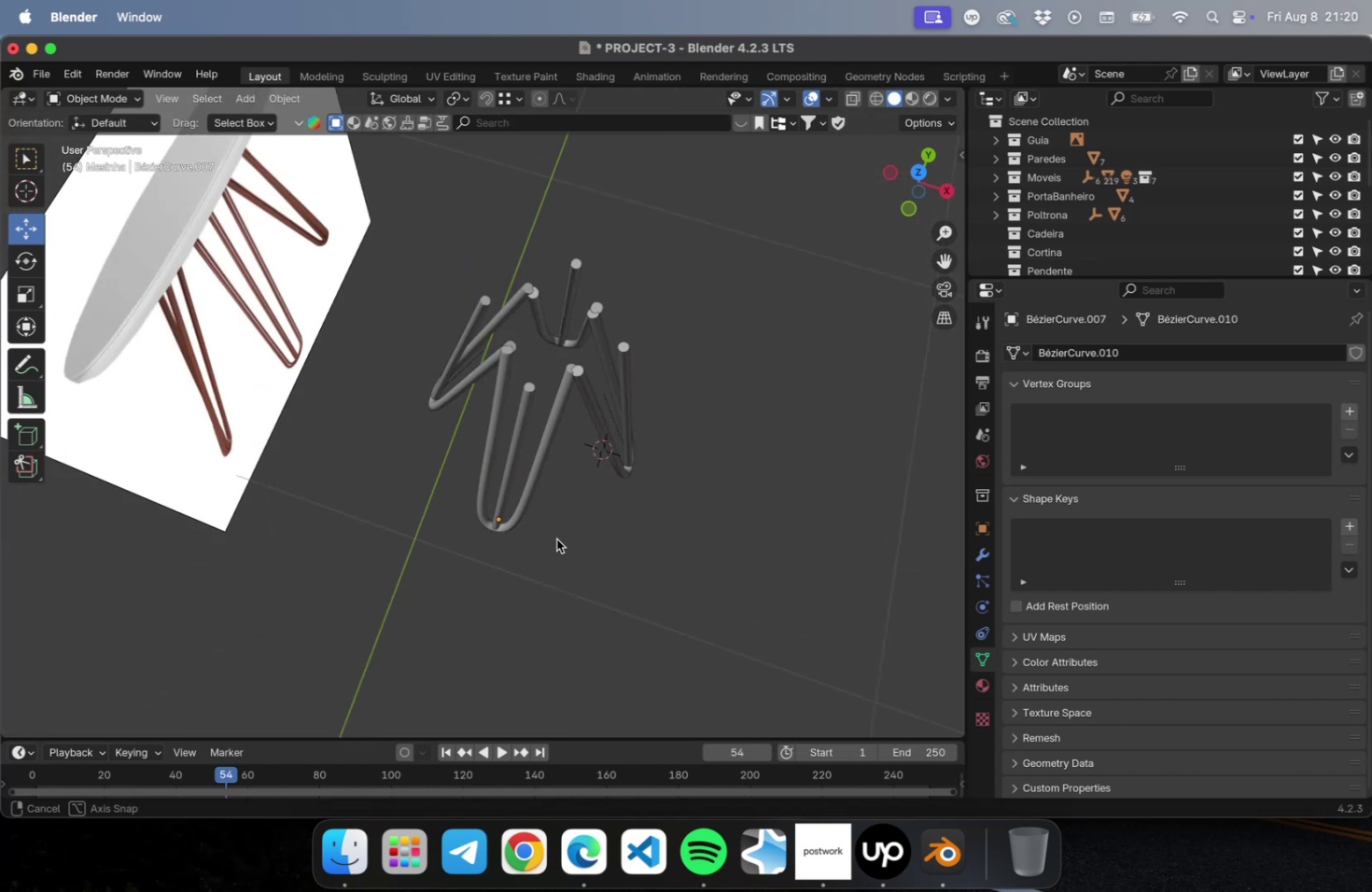 
scroll: coordinate [537, 471], scroll_direction: down, amount: 2.0
 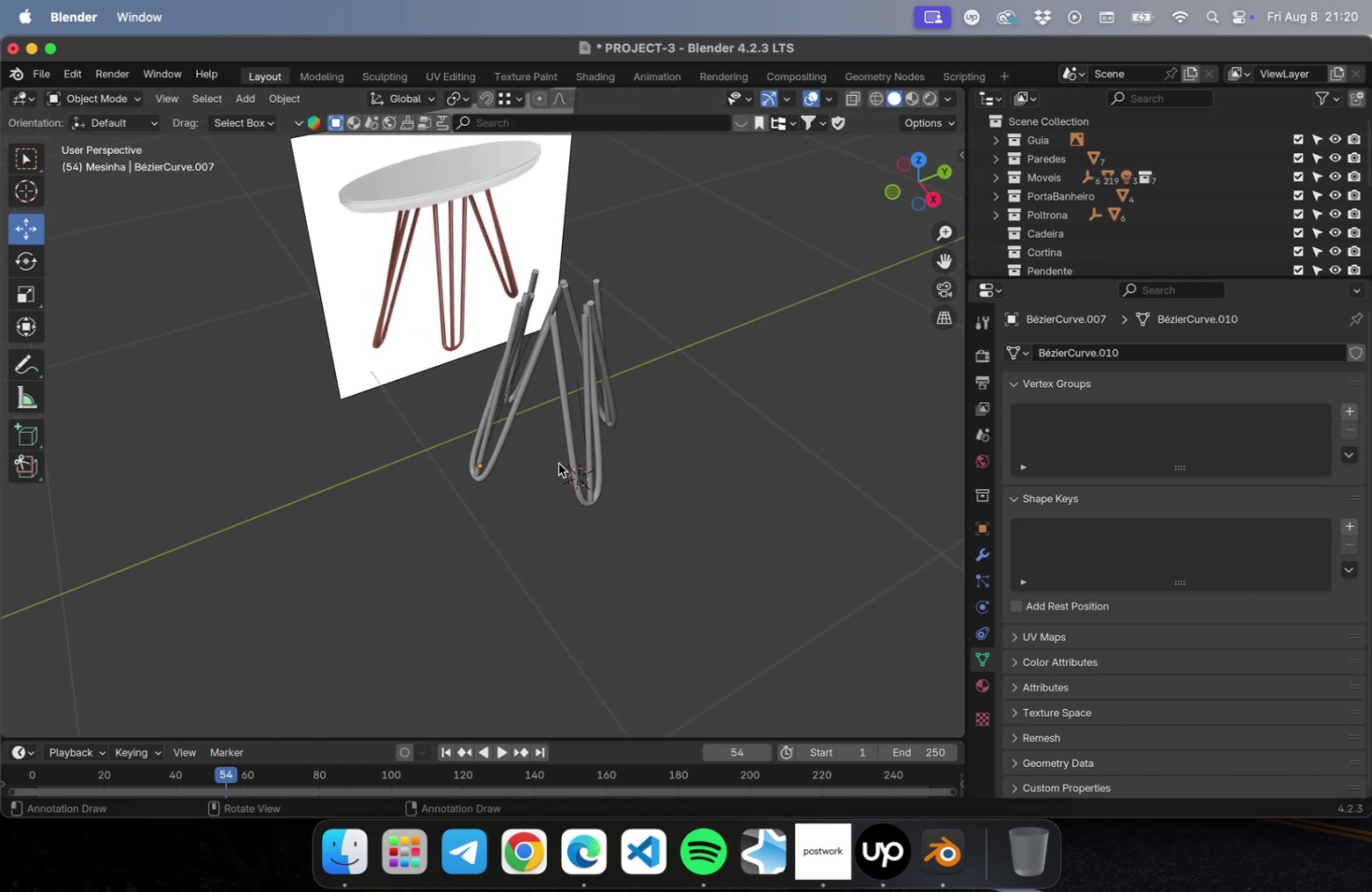 
key(Meta+CommandLeft)
 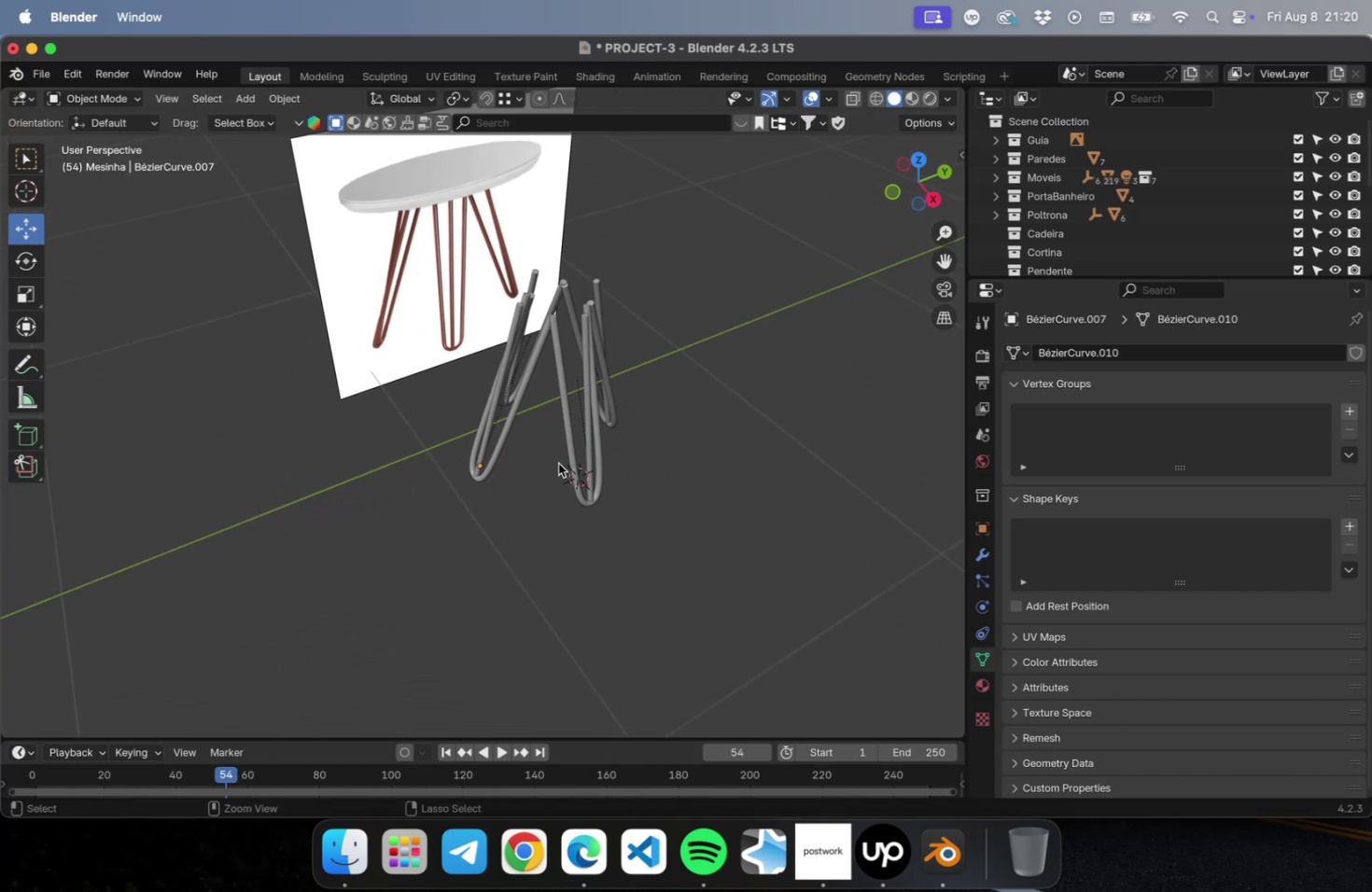 
key(Meta+S)
 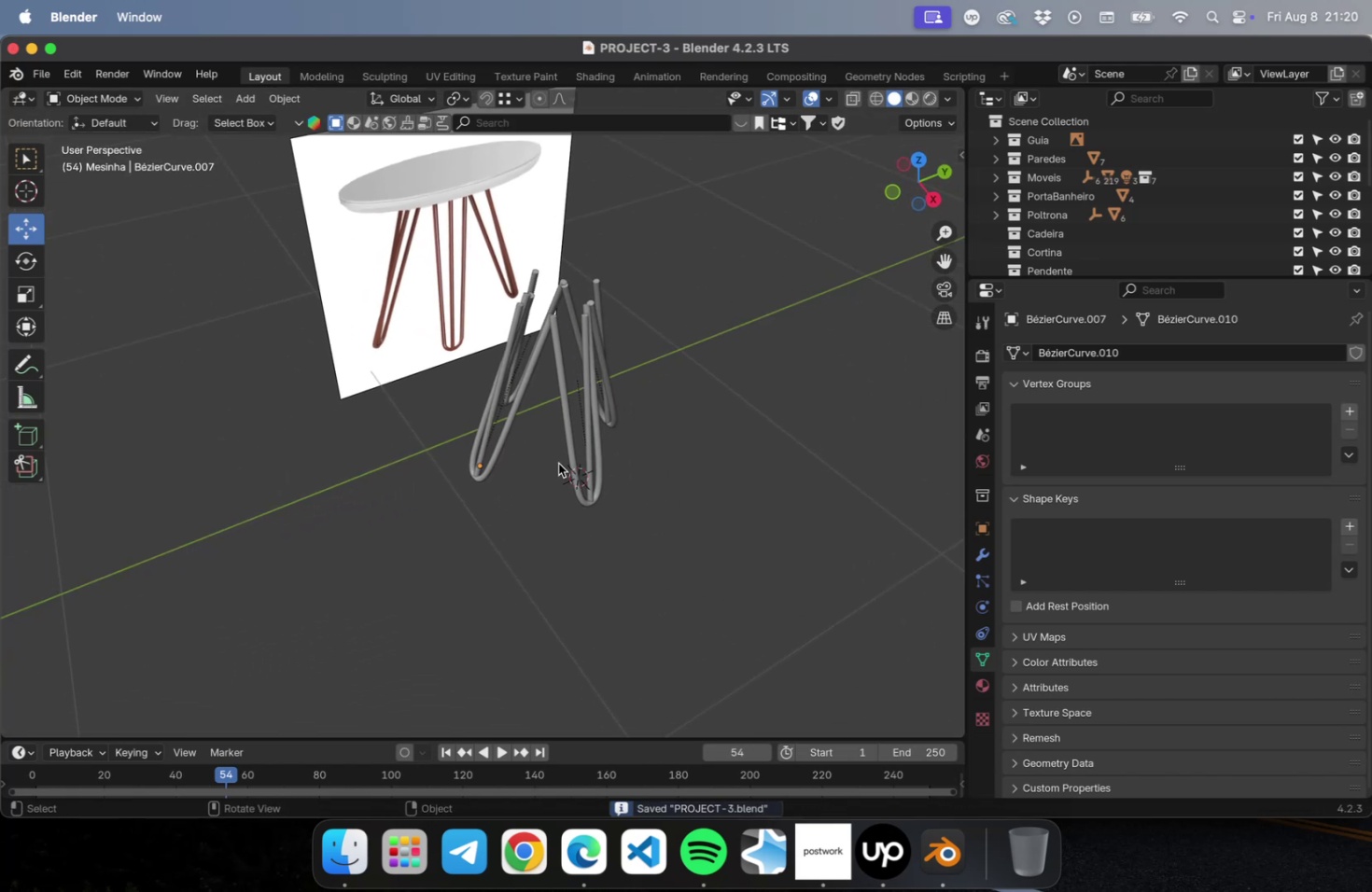 
key(NumLock)
 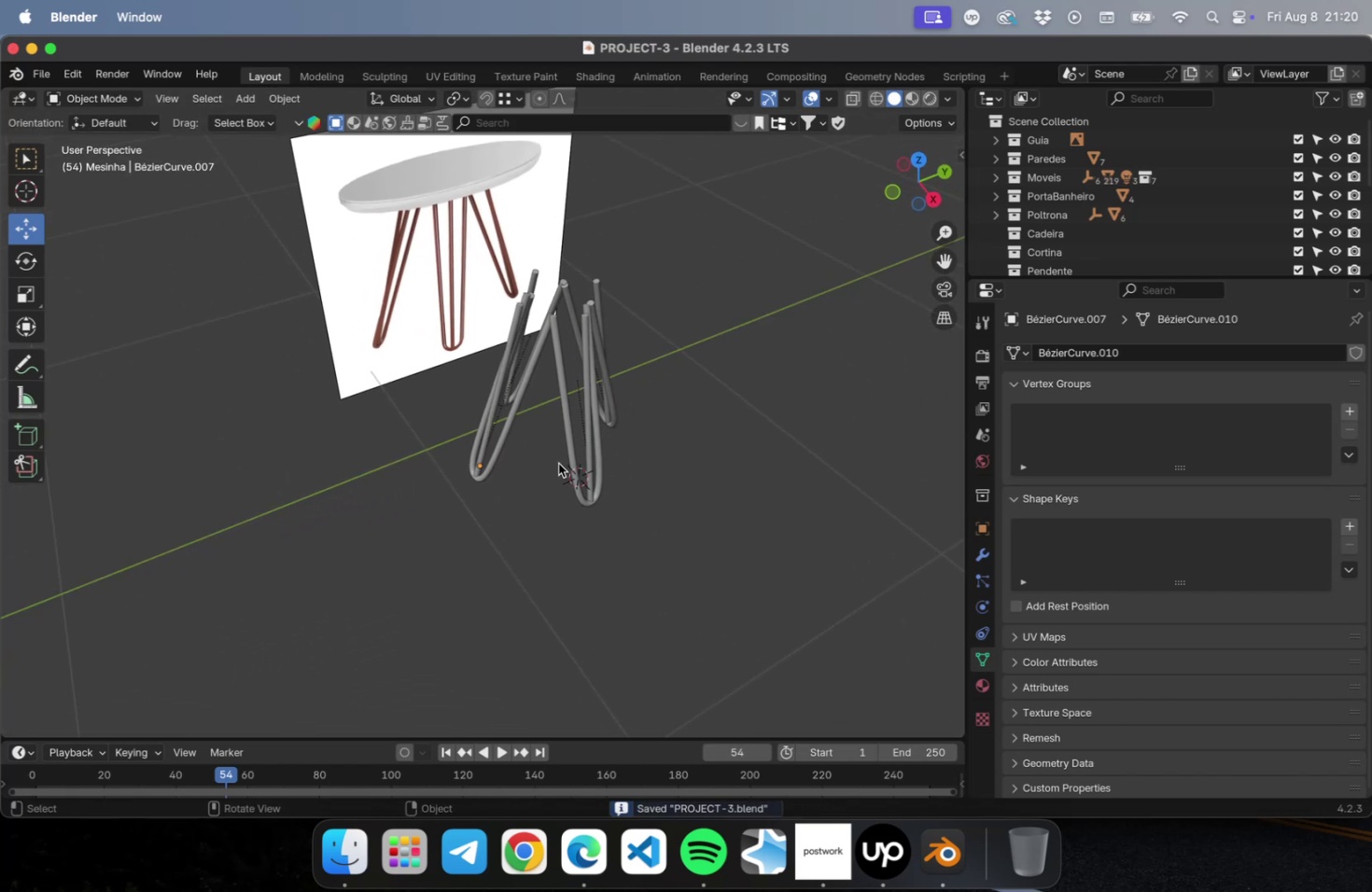 
key(Numpad7)
 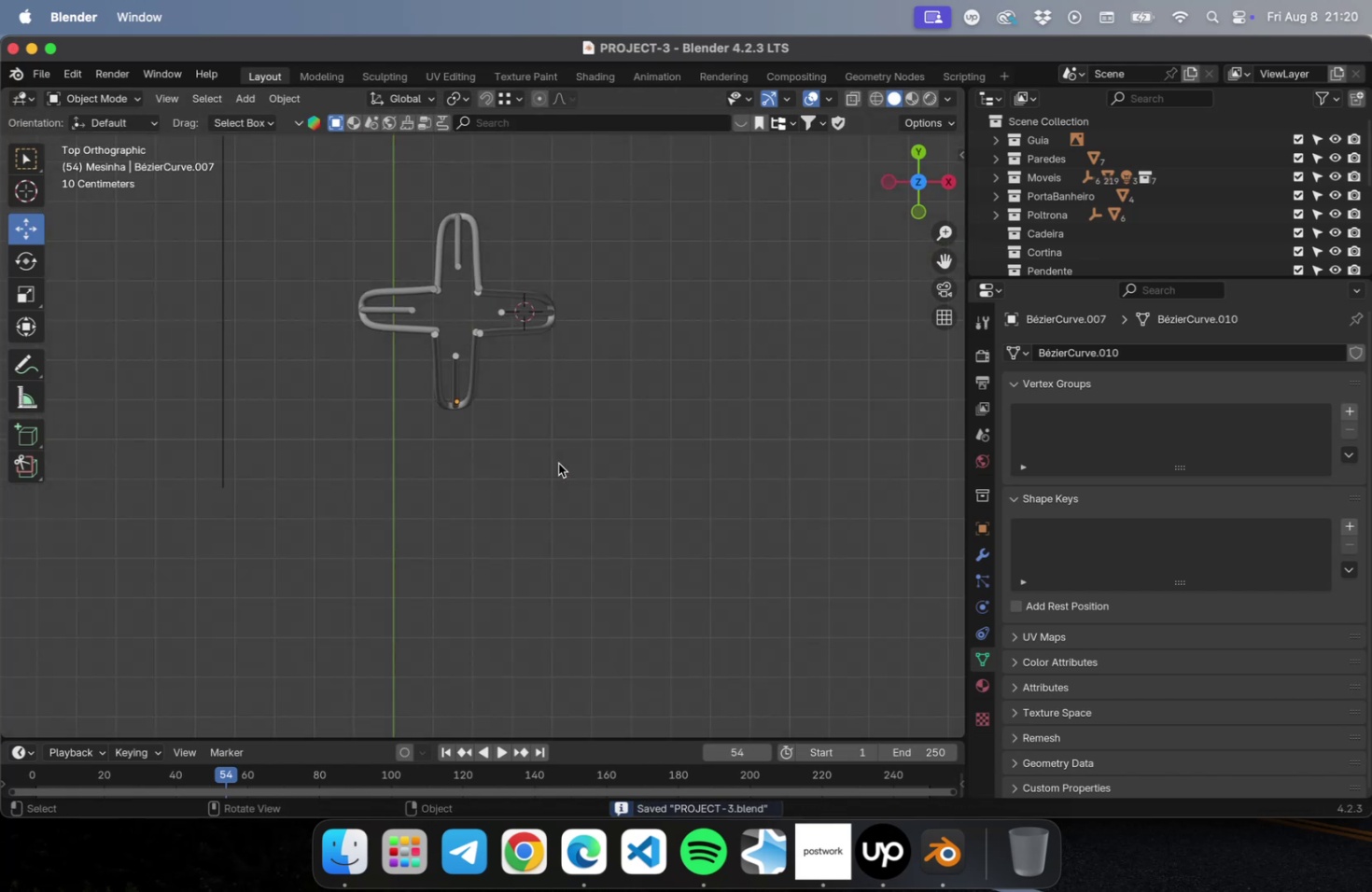 
scroll: coordinate [561, 463], scroll_direction: down, amount: 2.0
 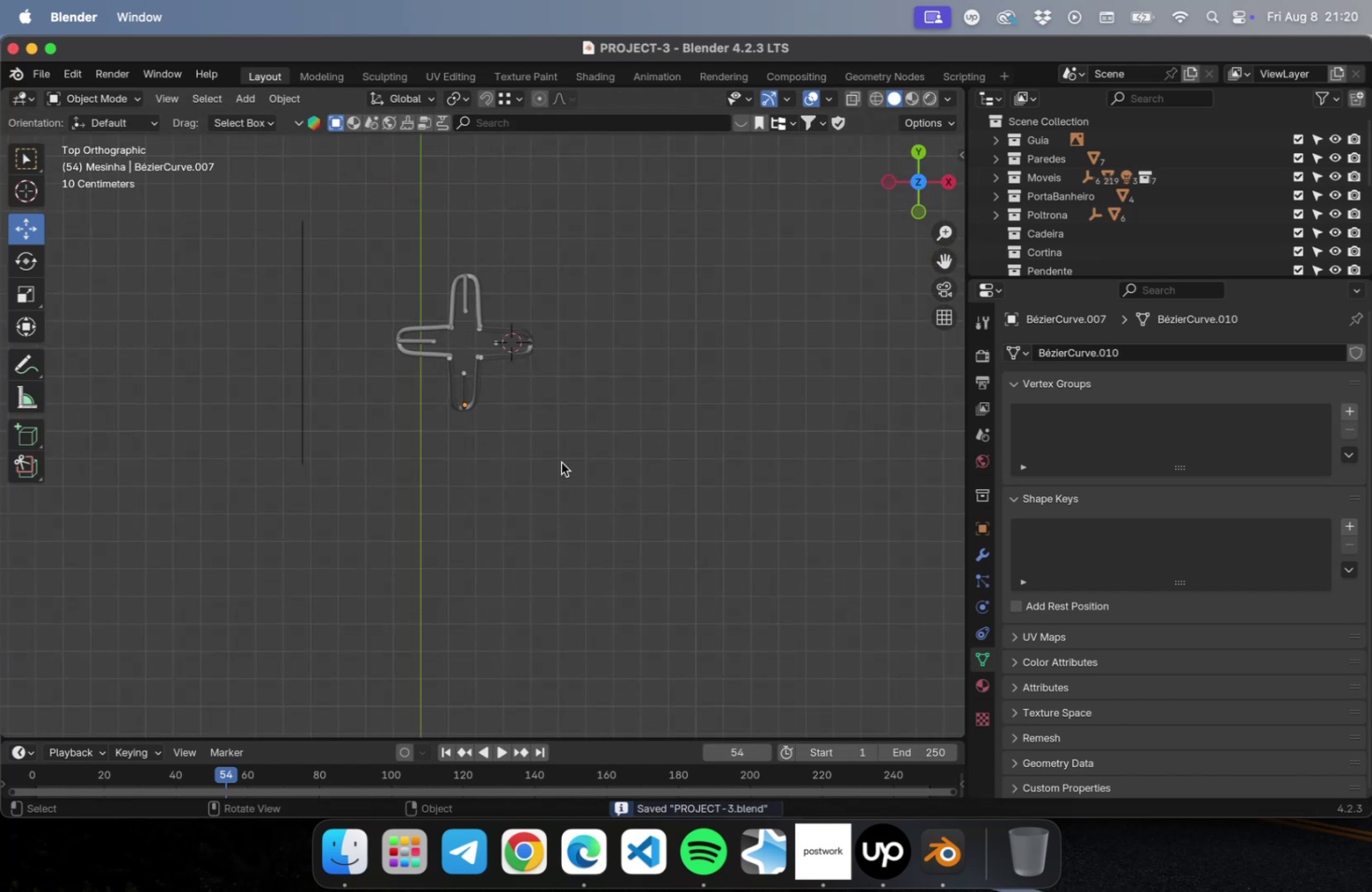 
hold_key(key=ShiftLeft, duration=0.39)
 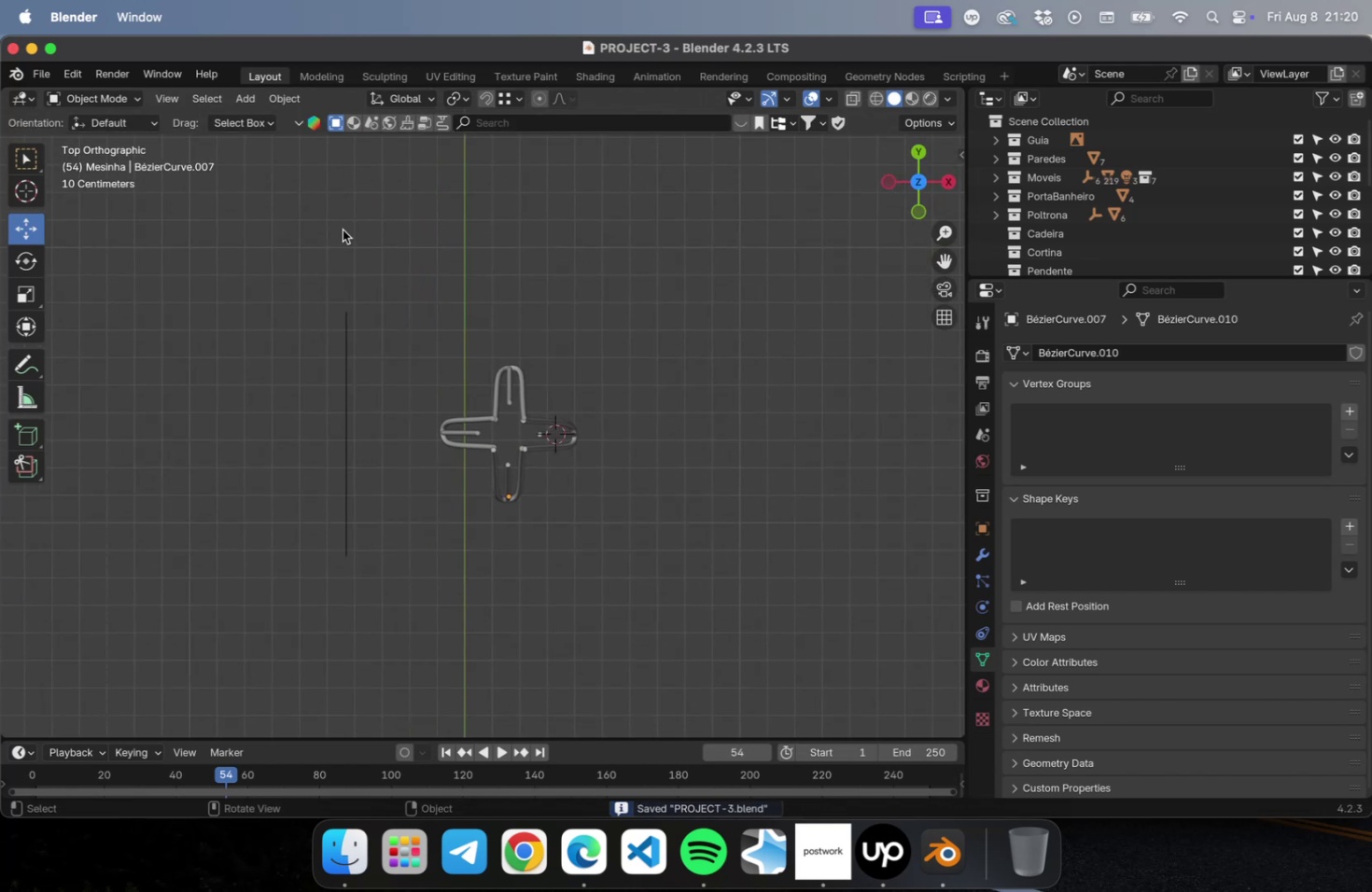 
hold_key(key=ShiftLeft, duration=1.56)
 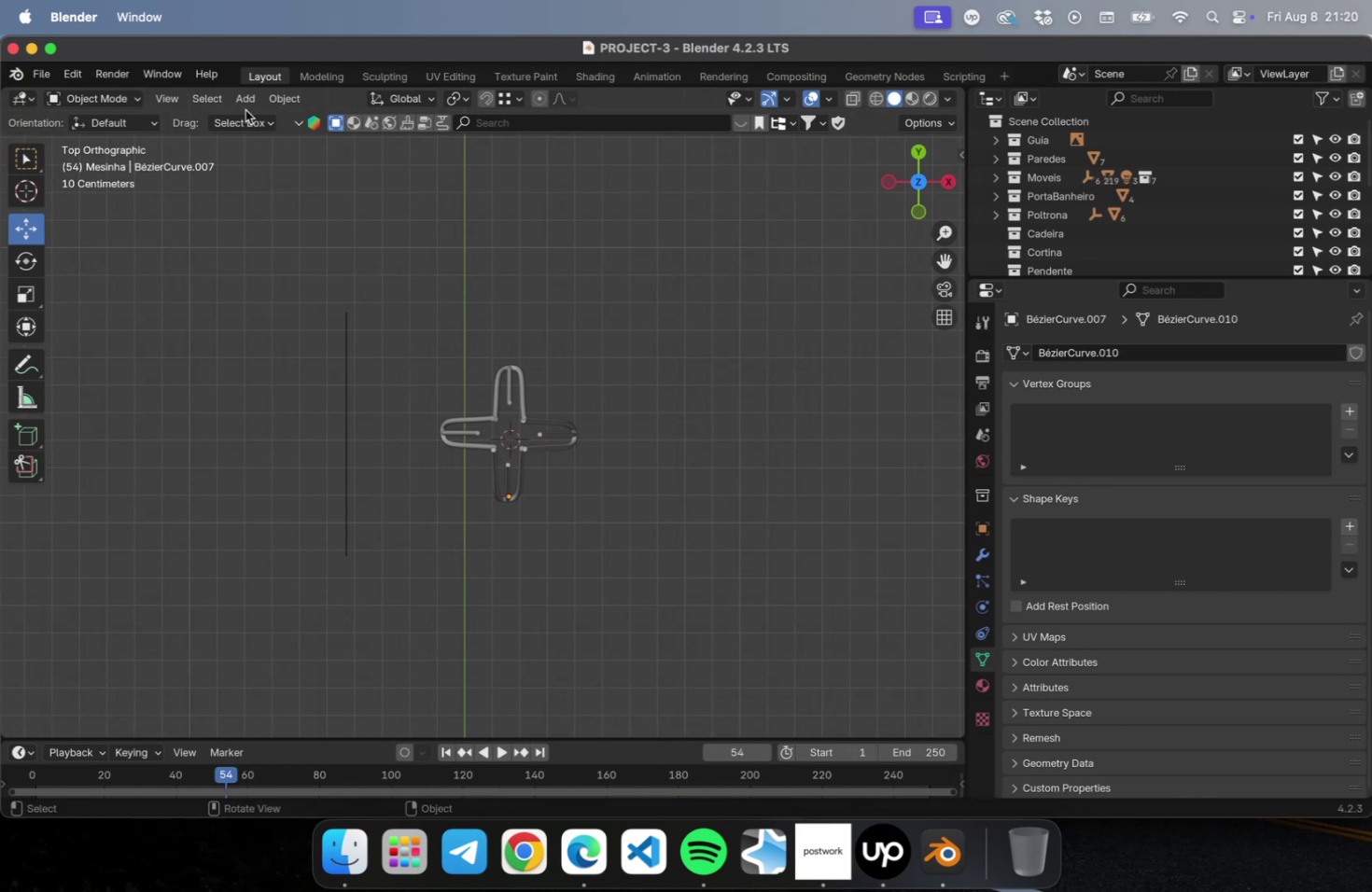 
double_click([243, 103])
 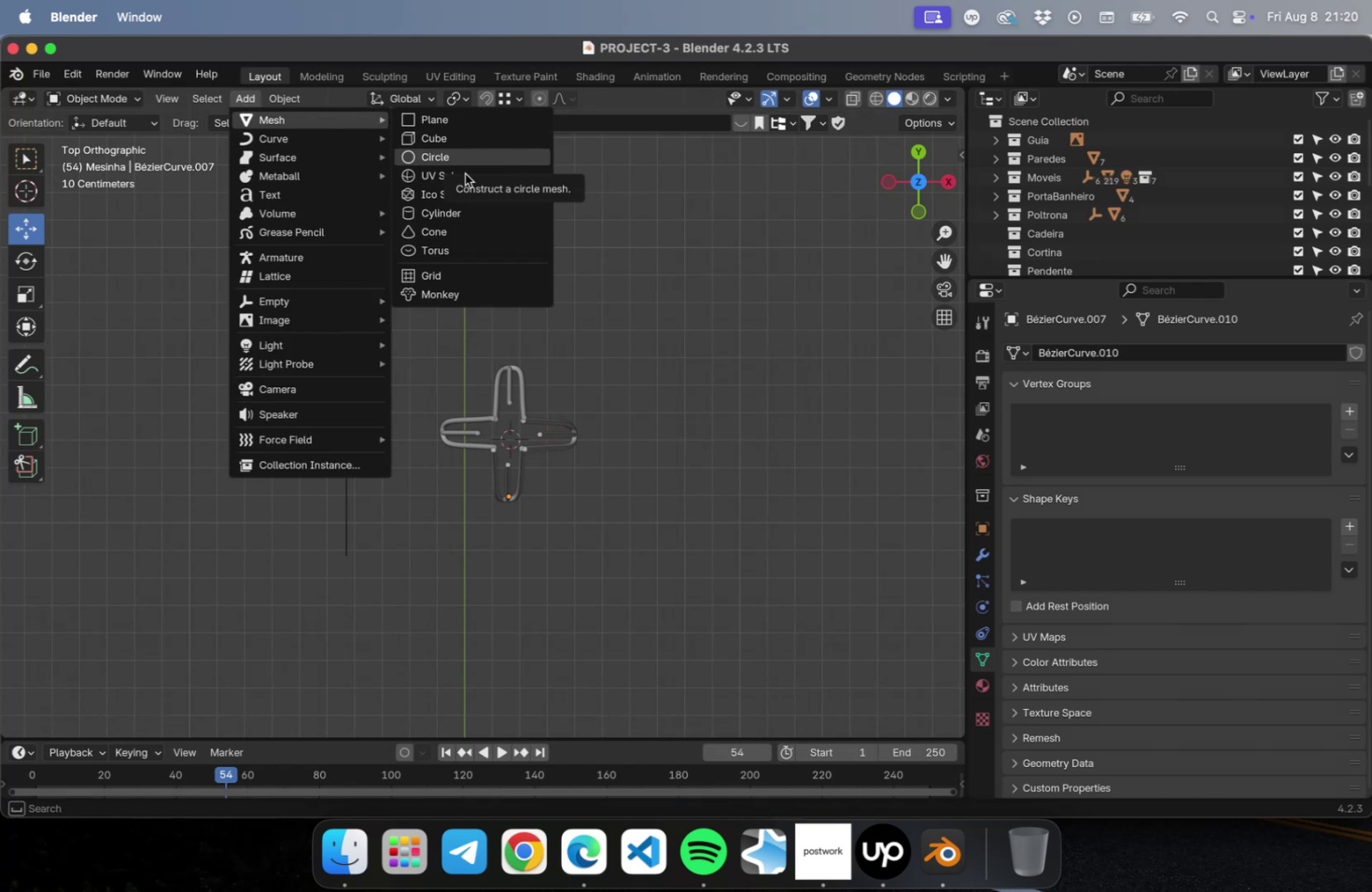 
left_click([460, 217])
 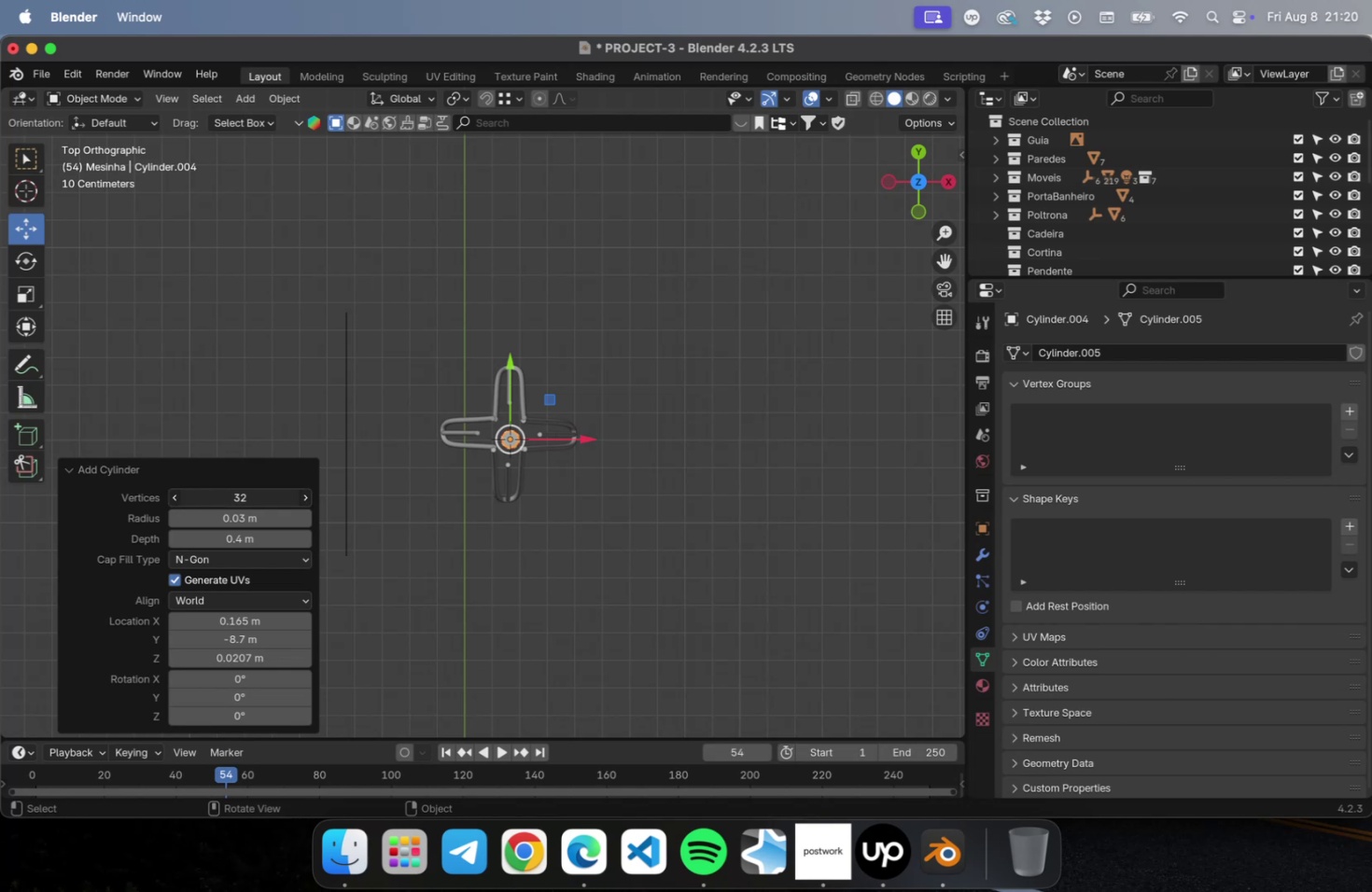 
key(Escape)
 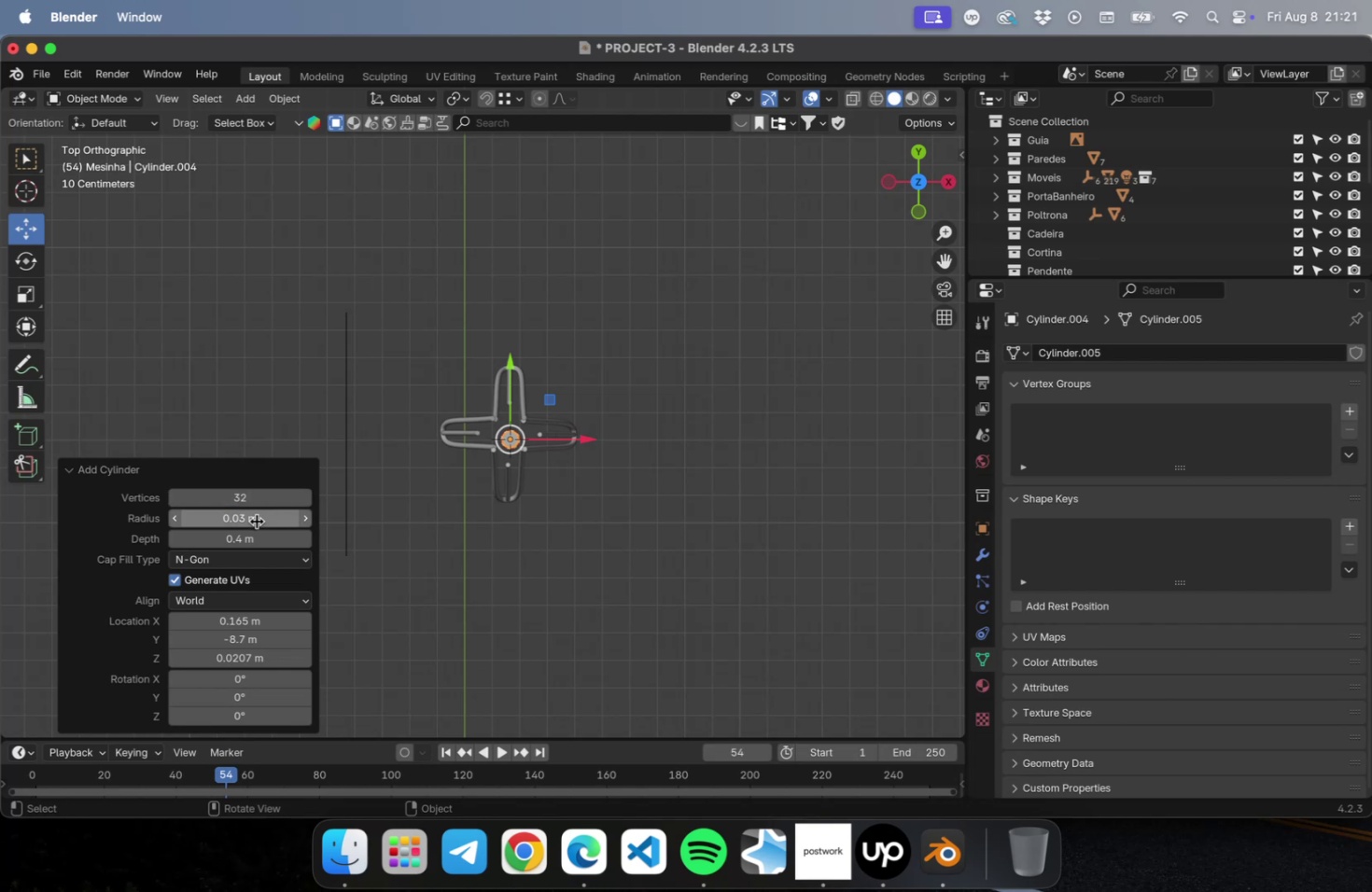 
left_click_drag(start_coordinate=[257, 520], to_coordinate=[276, 515])
 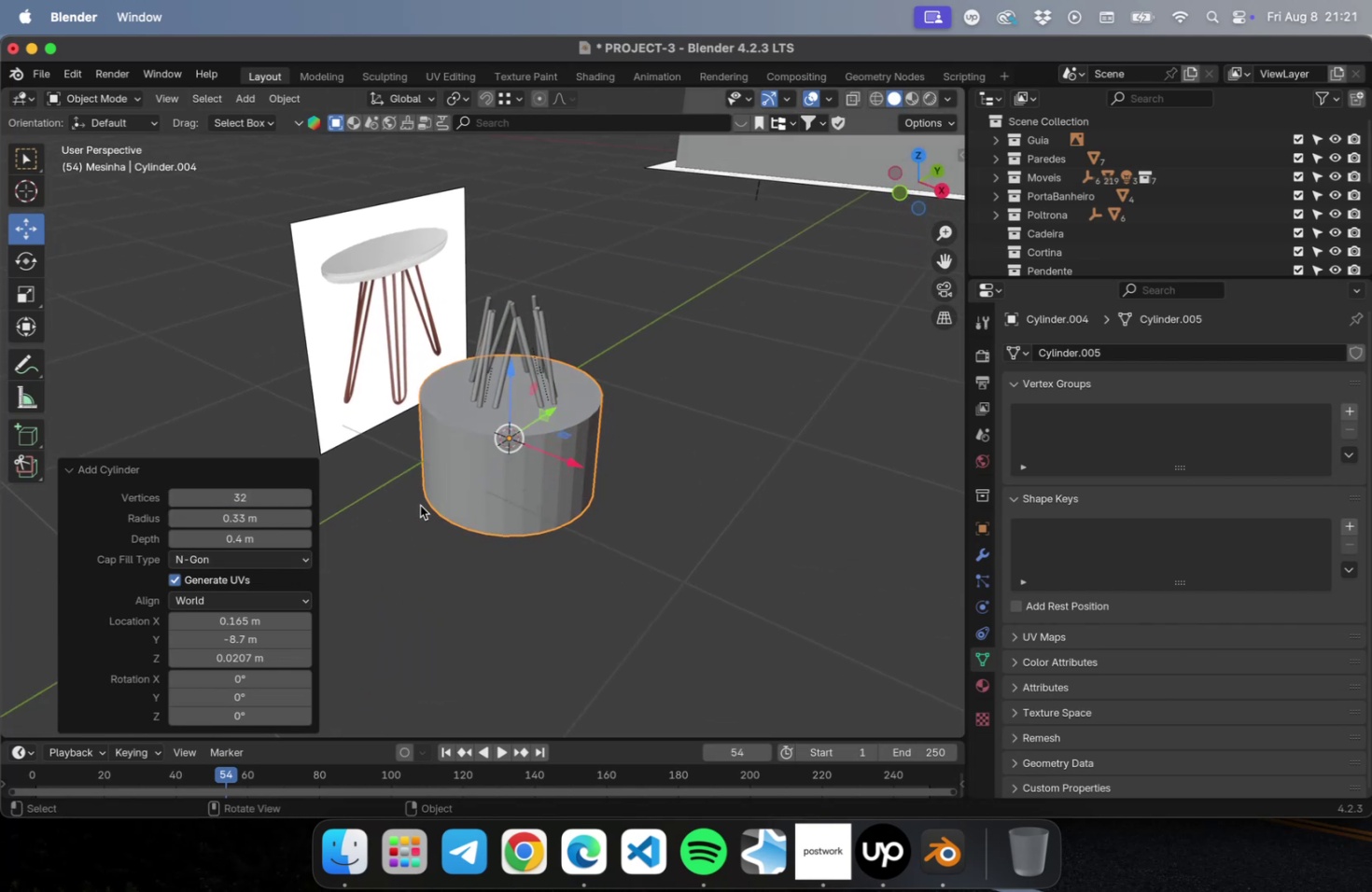 
wait(5.13)
 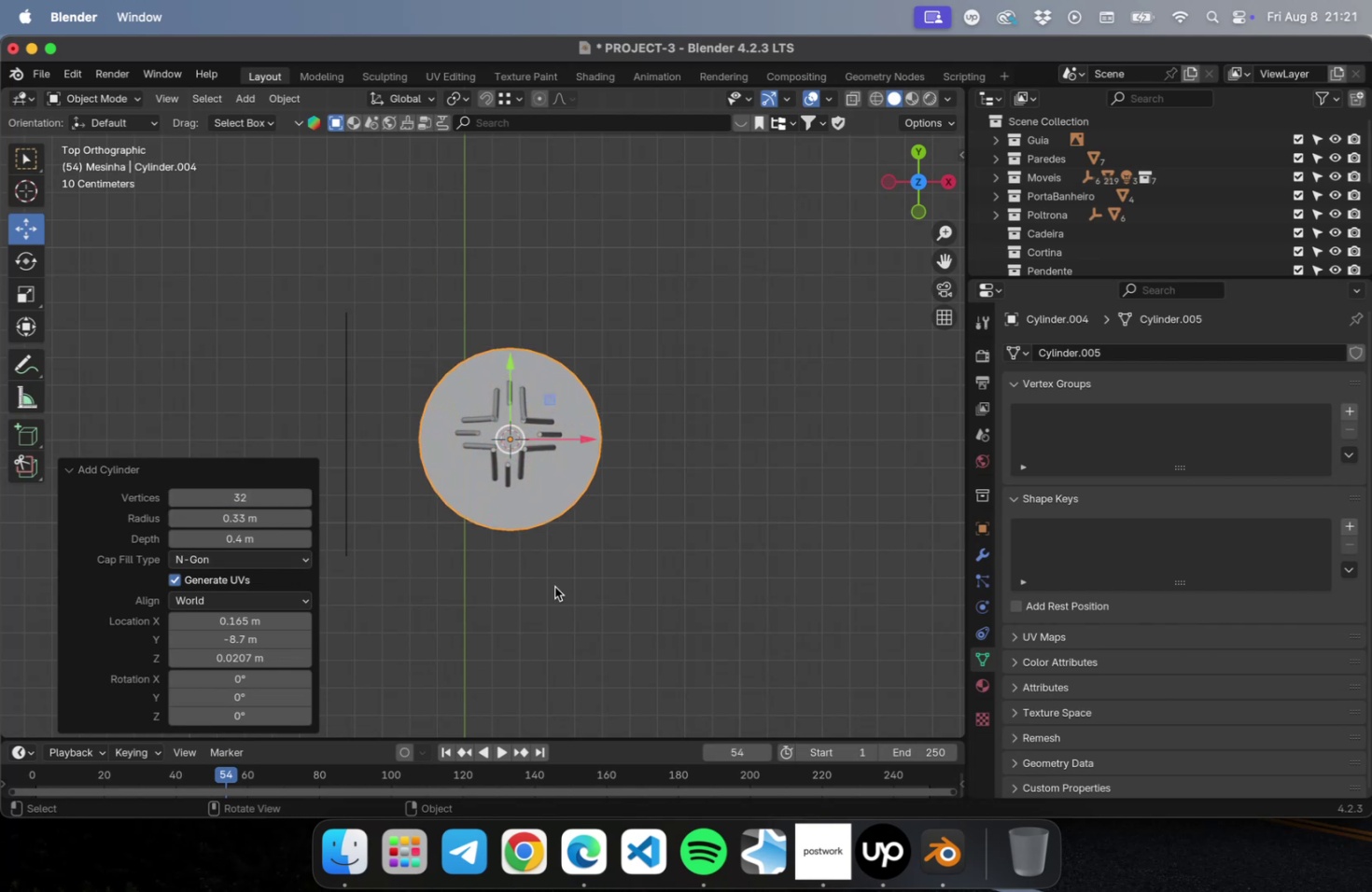 
left_click([229, 533])
 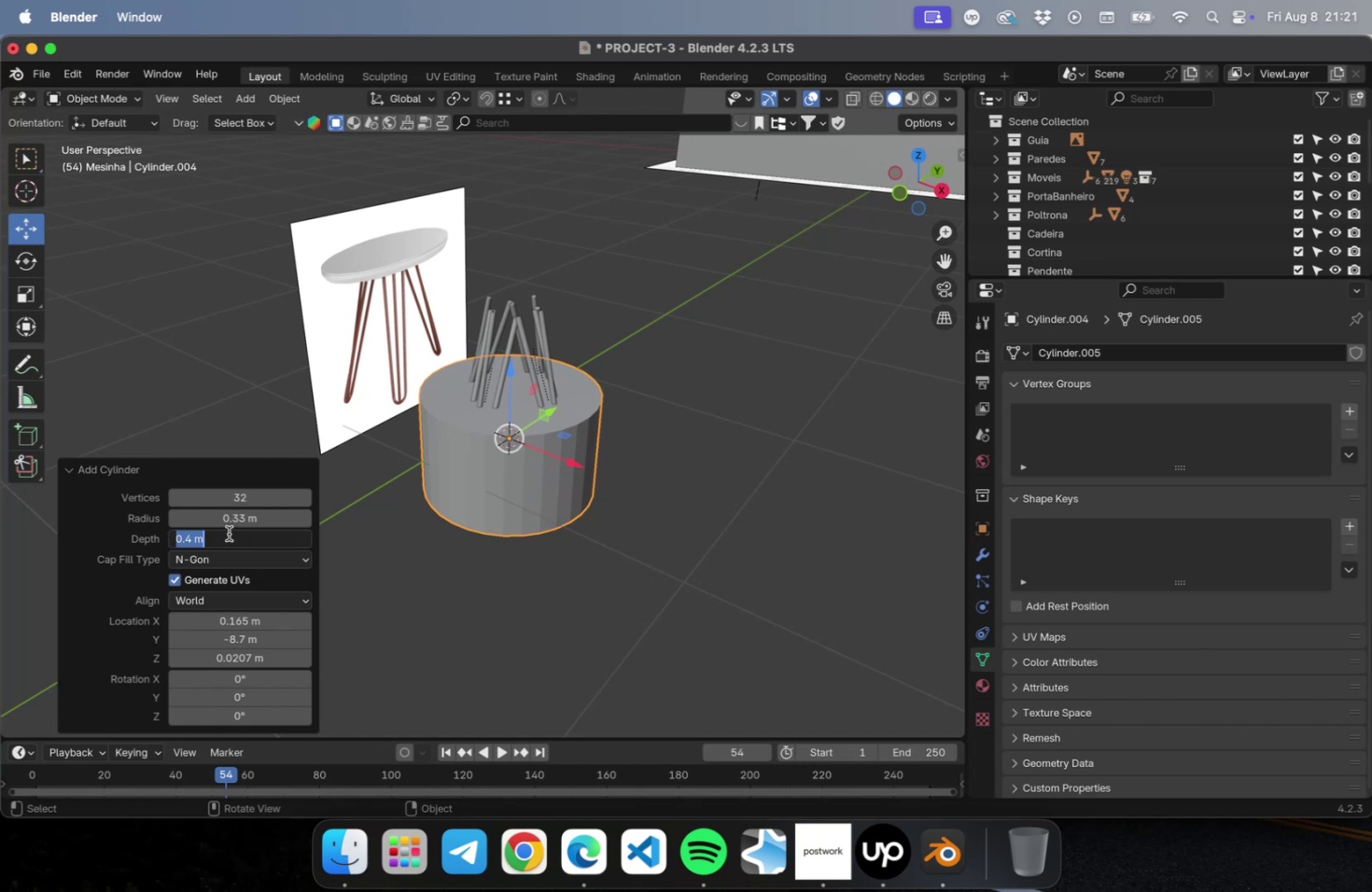 
type(0.03)
 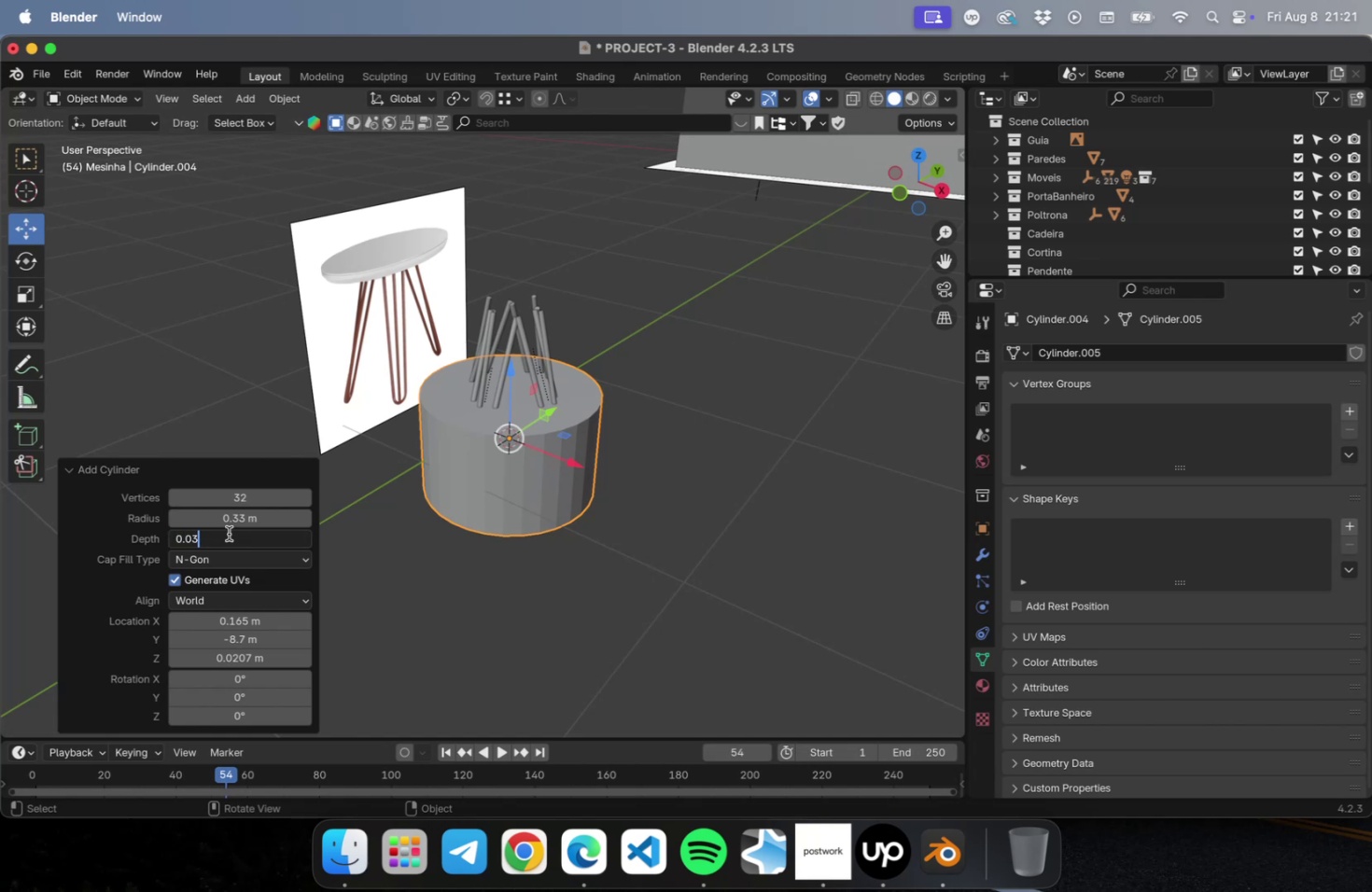 
key(Enter)
 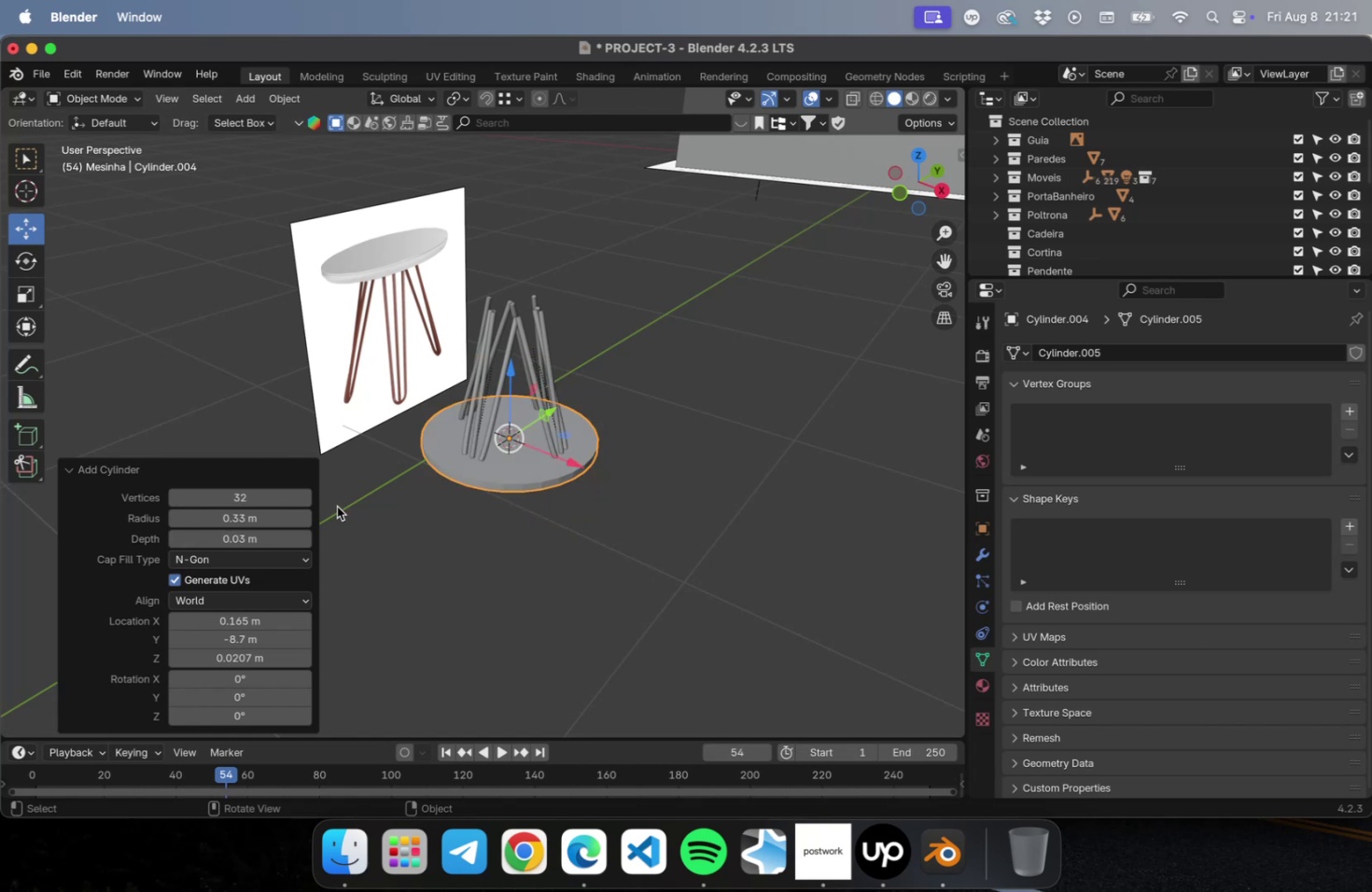 
key(NumLock)
 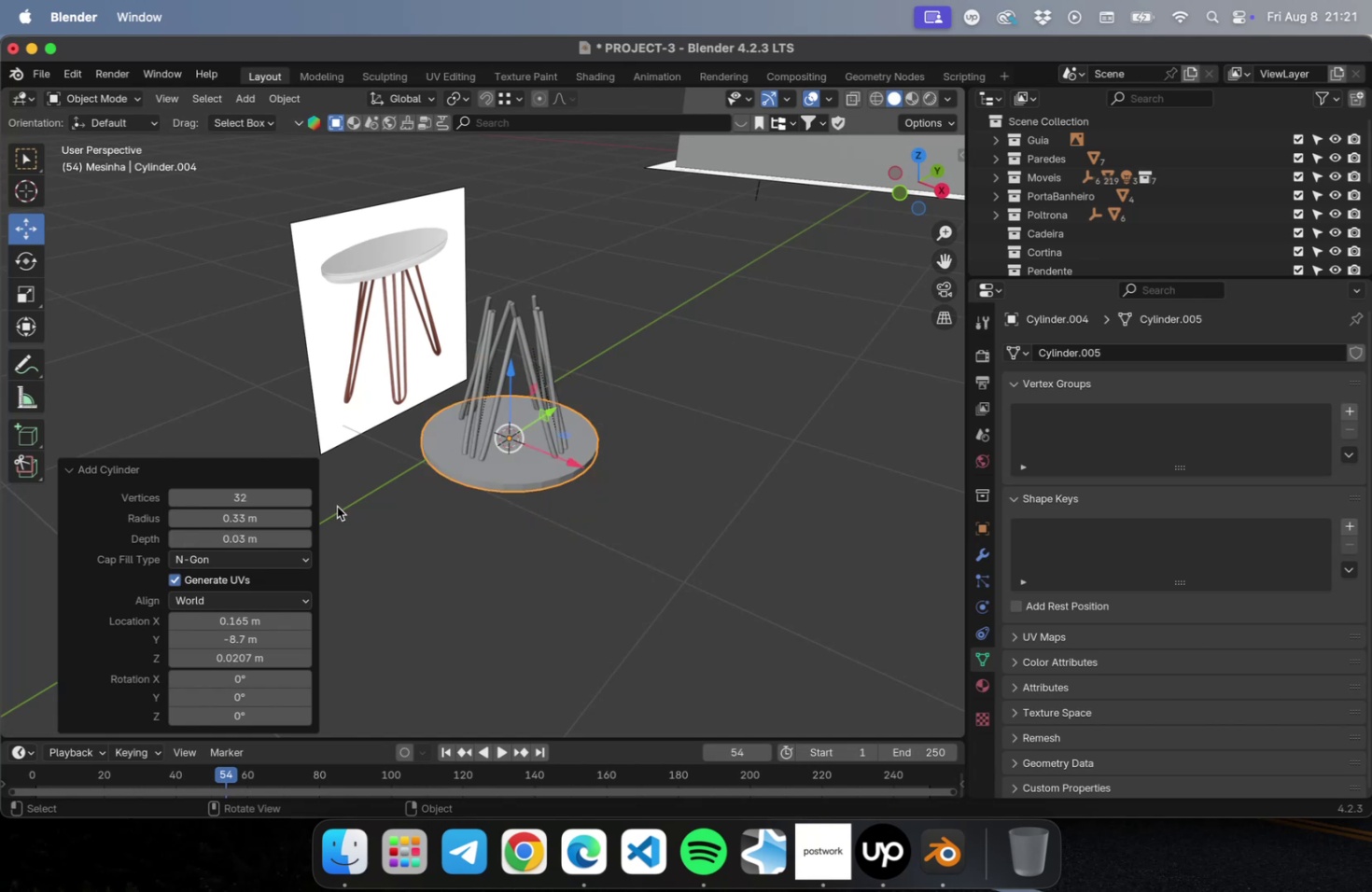 
key(Numpad1)
 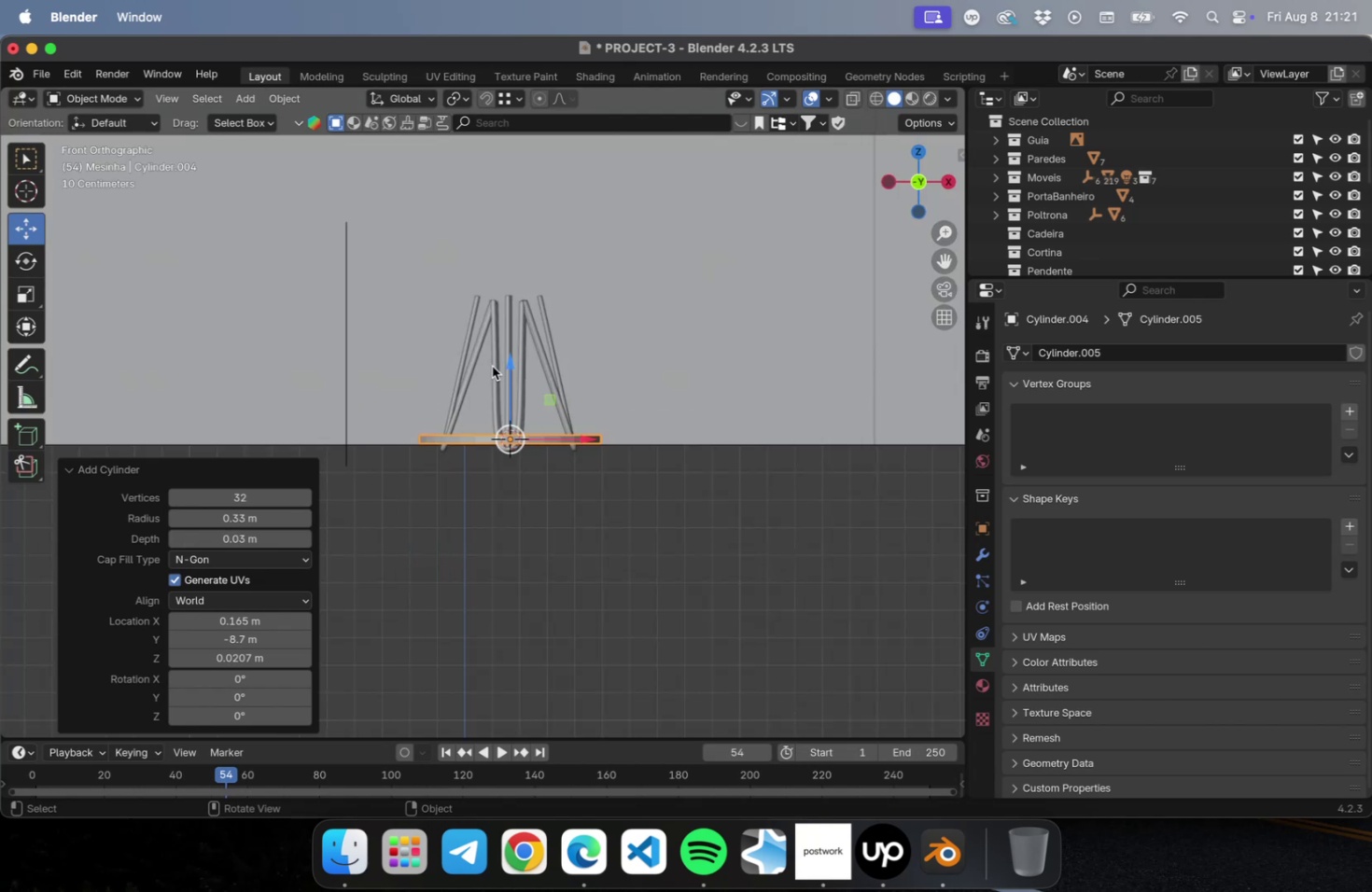 
left_click_drag(start_coordinate=[502, 368], to_coordinate=[540, 223])
 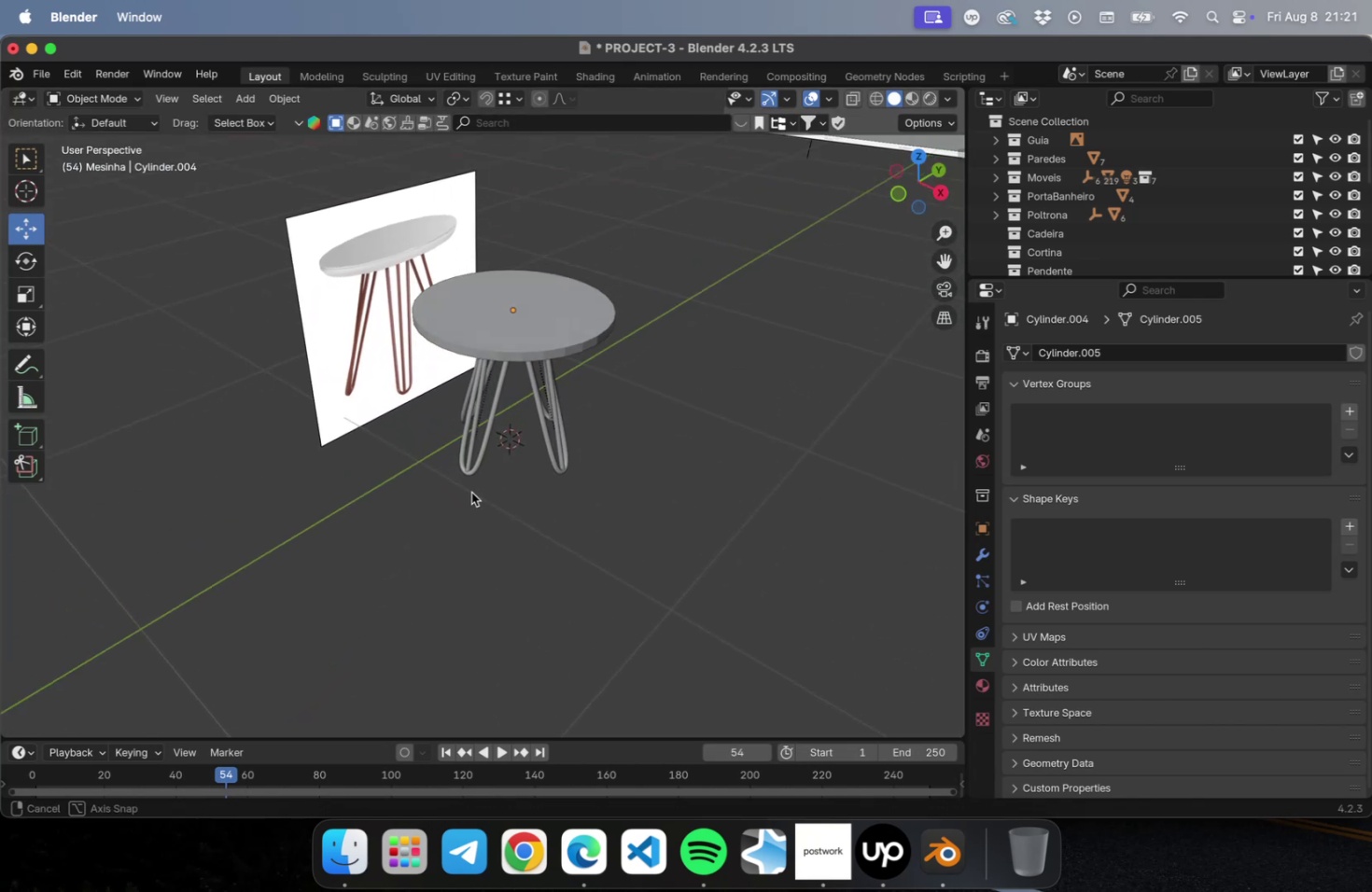 
left_click([515, 397])
 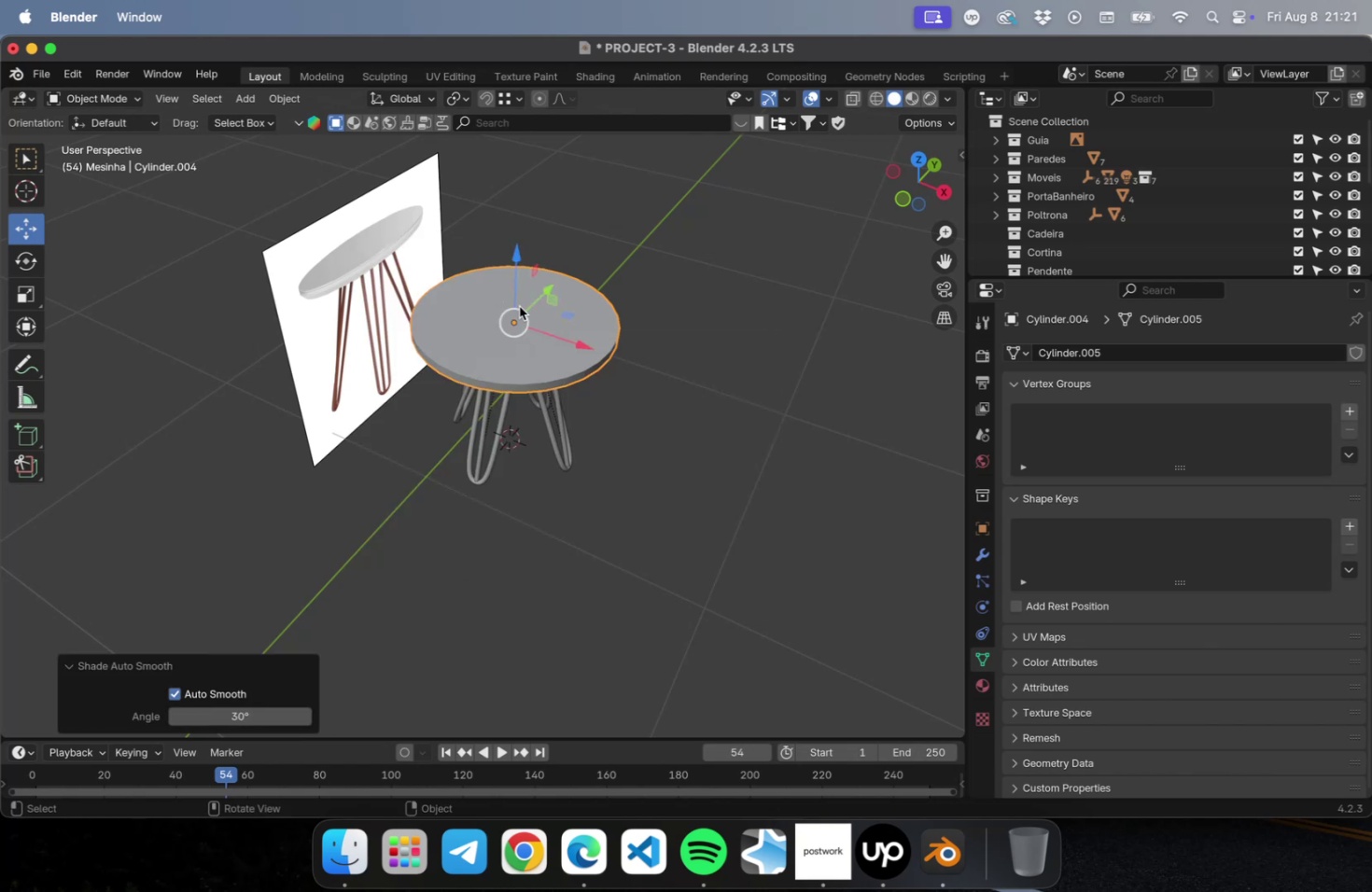 
scroll: coordinate [585, 362], scroll_direction: up, amount: 9.0
 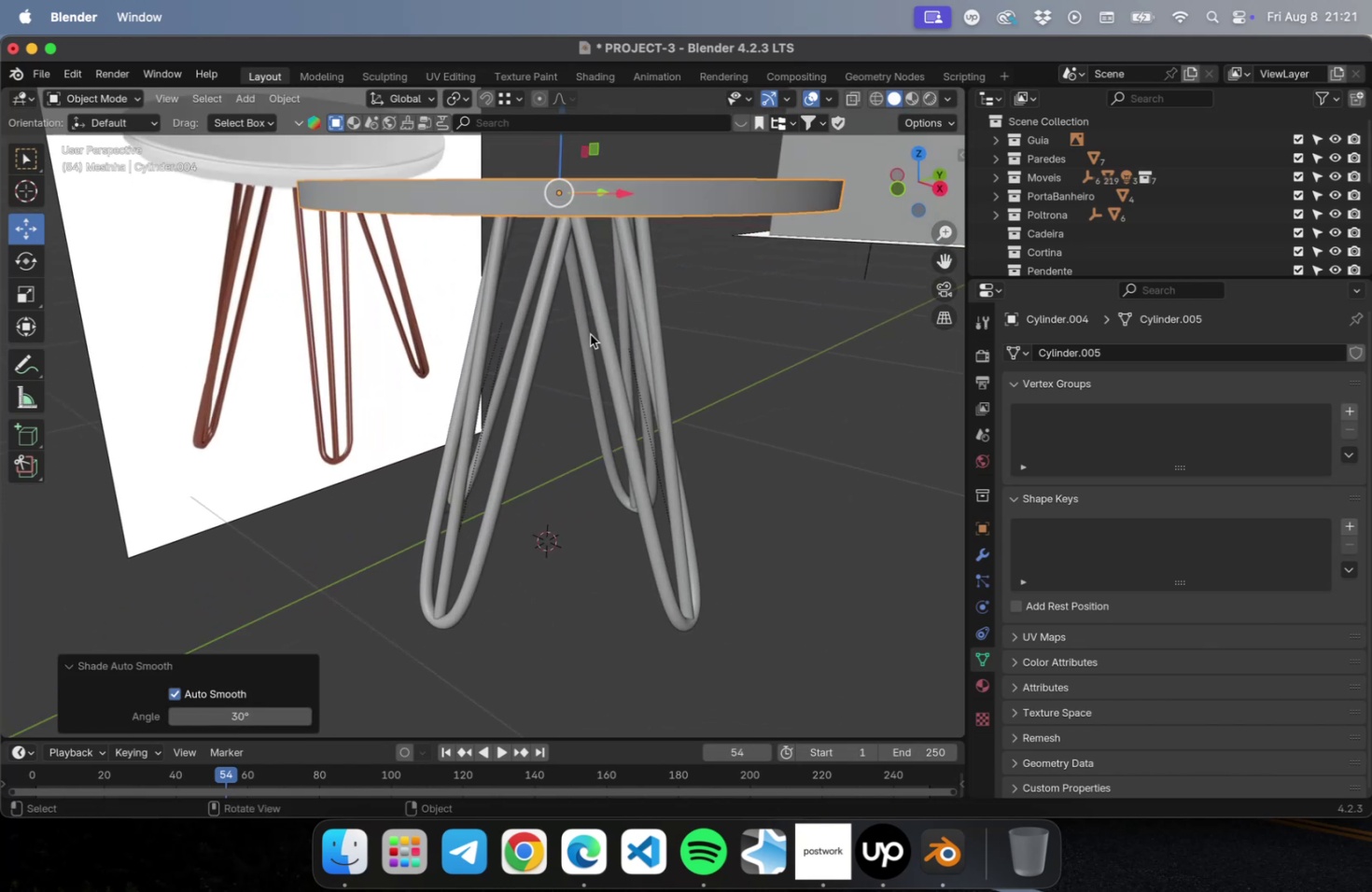 
hold_key(key=ShiftLeft, duration=0.6)
 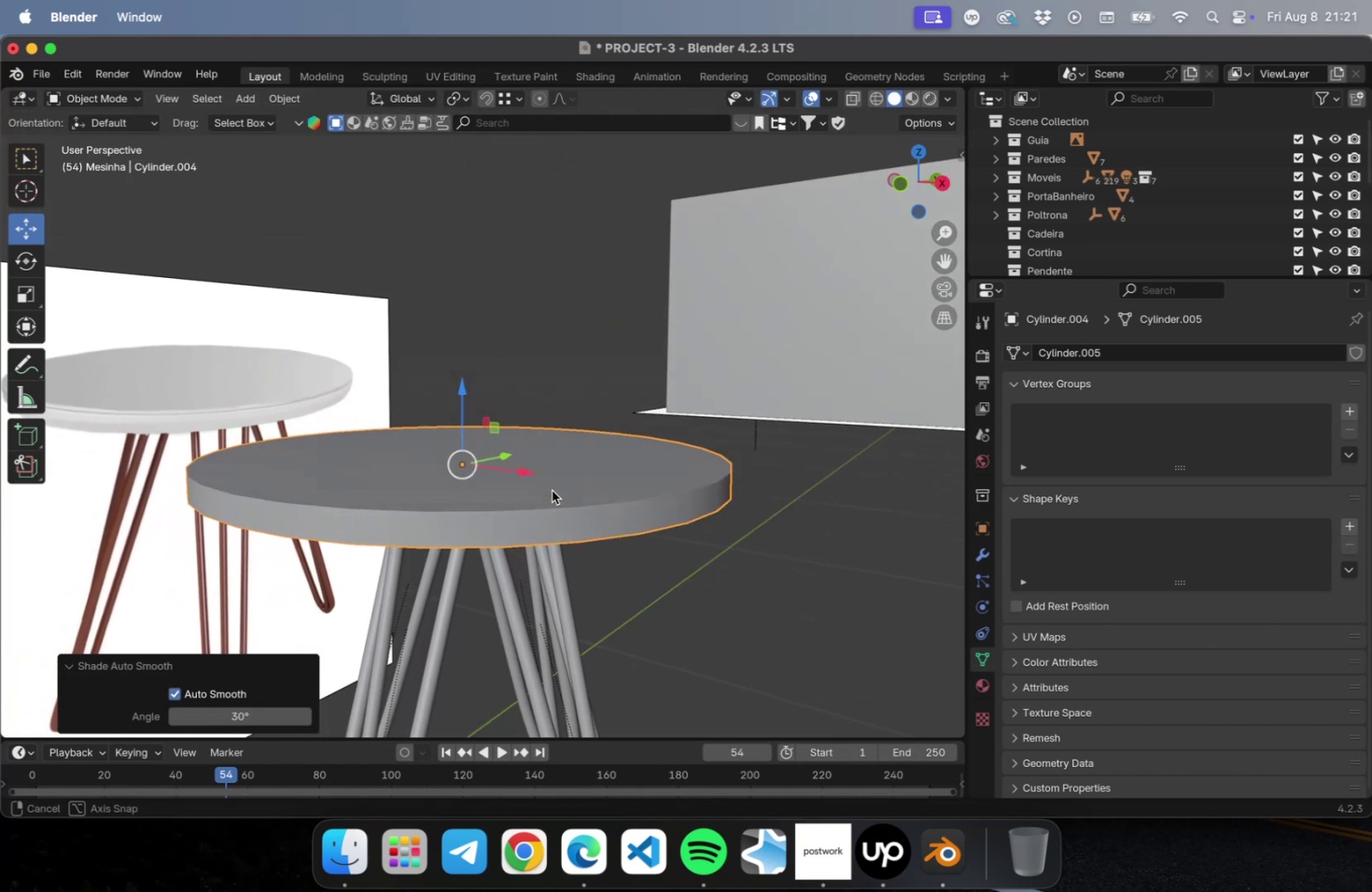 
left_click([552, 502])
 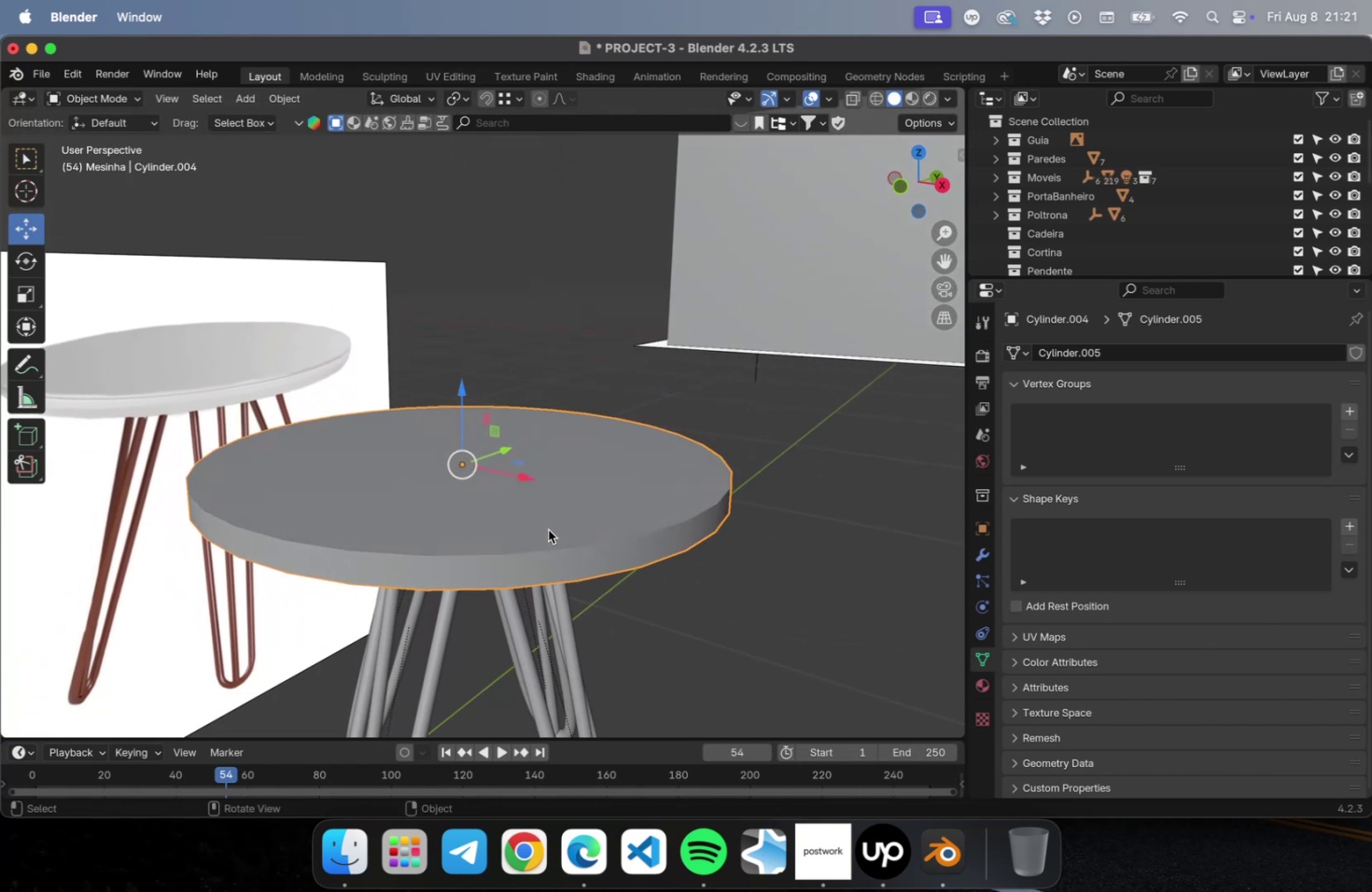 
hold_key(key=CommandLeft, duration=0.33)
 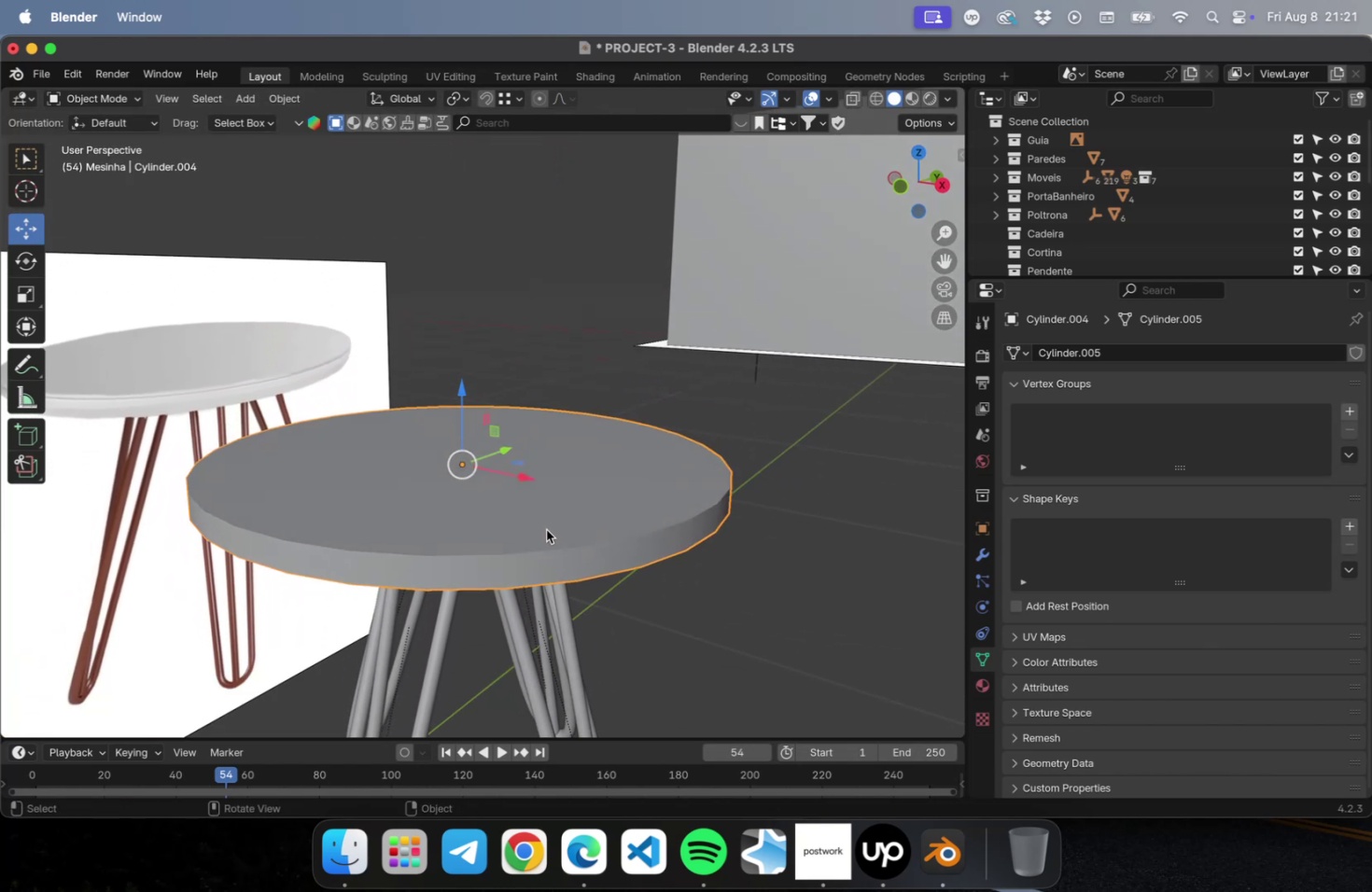 
key(Meta+CommandLeft)
 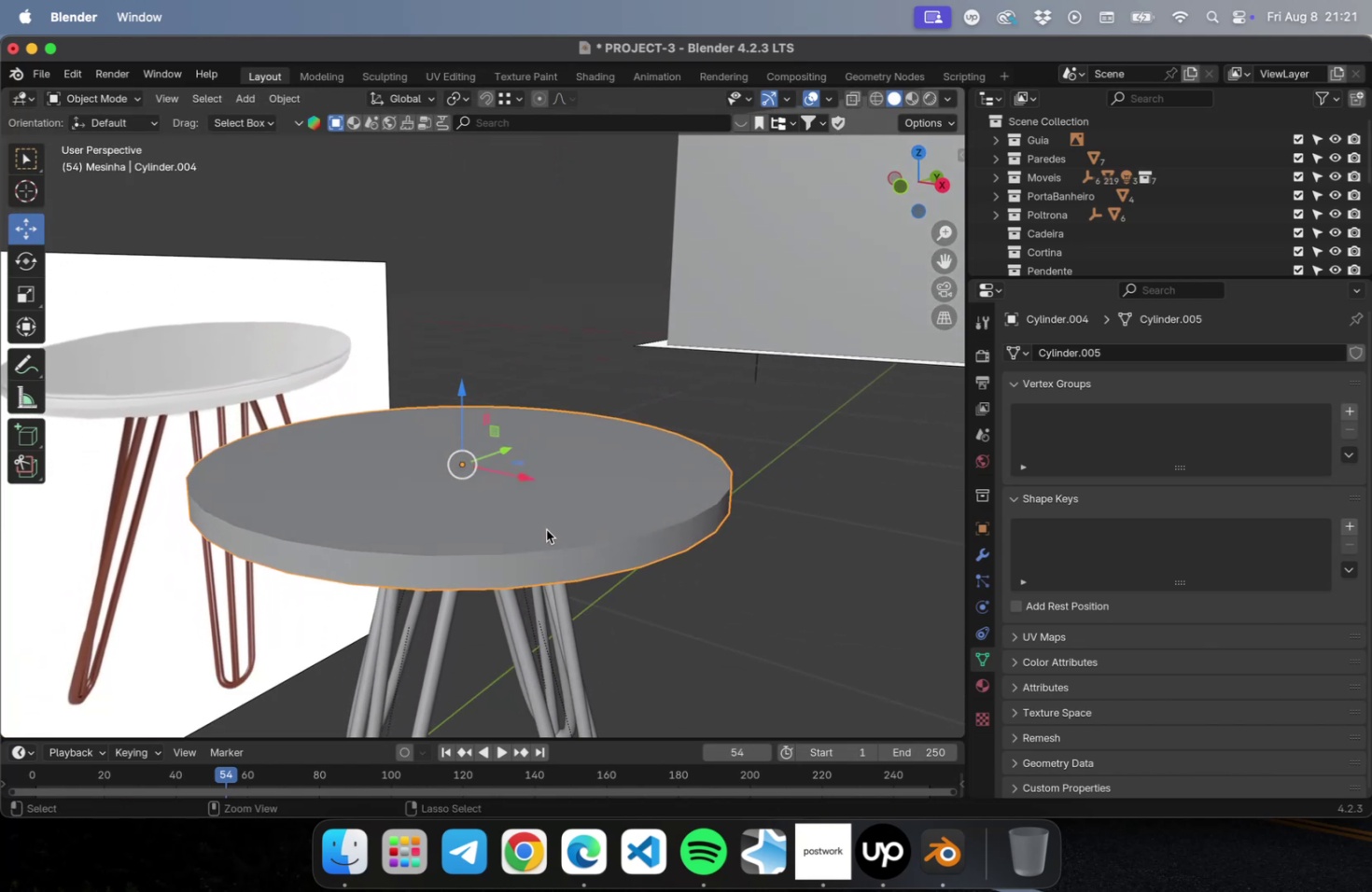 
key(Meta+1)
 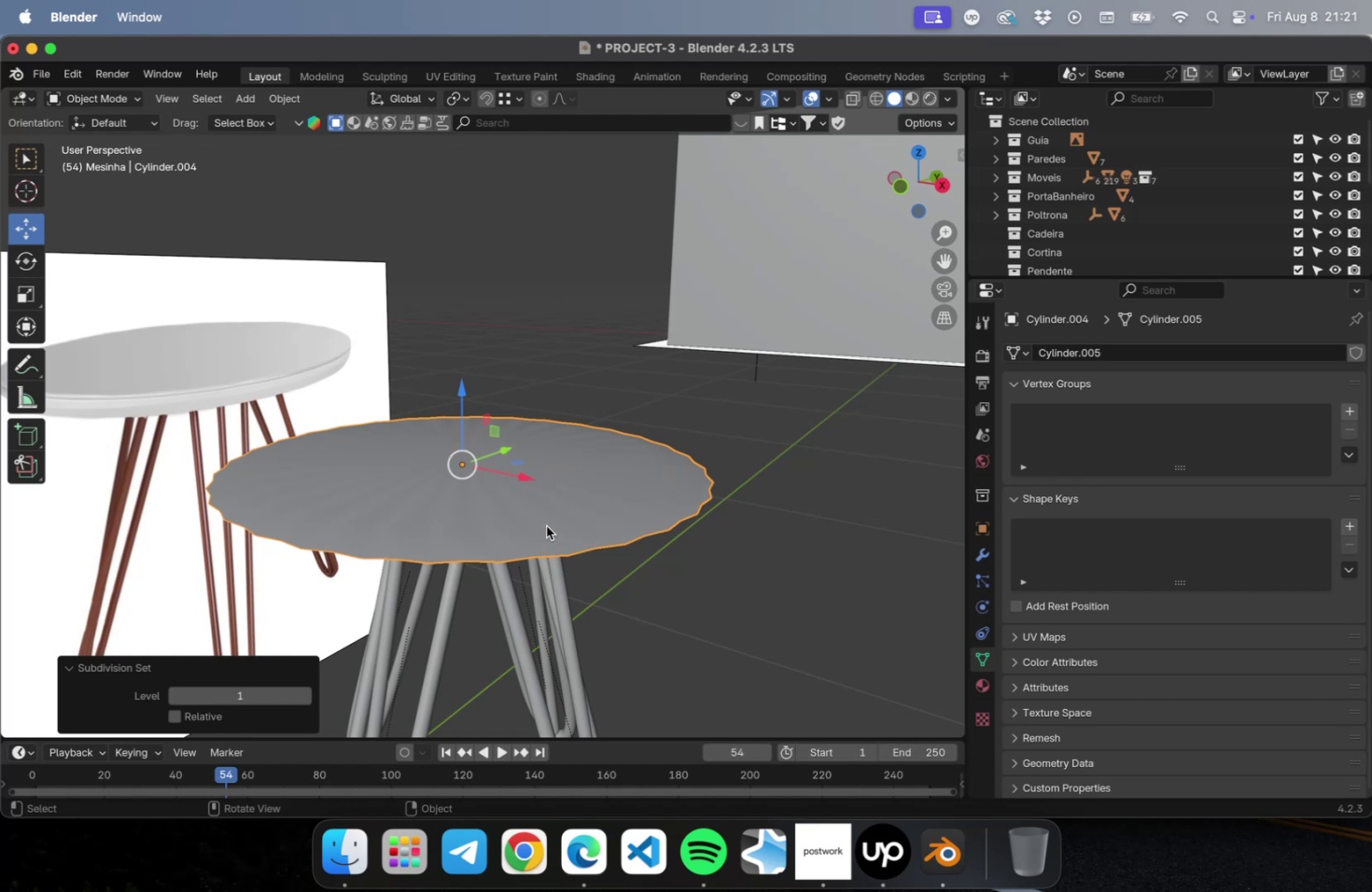 
key(Tab)
 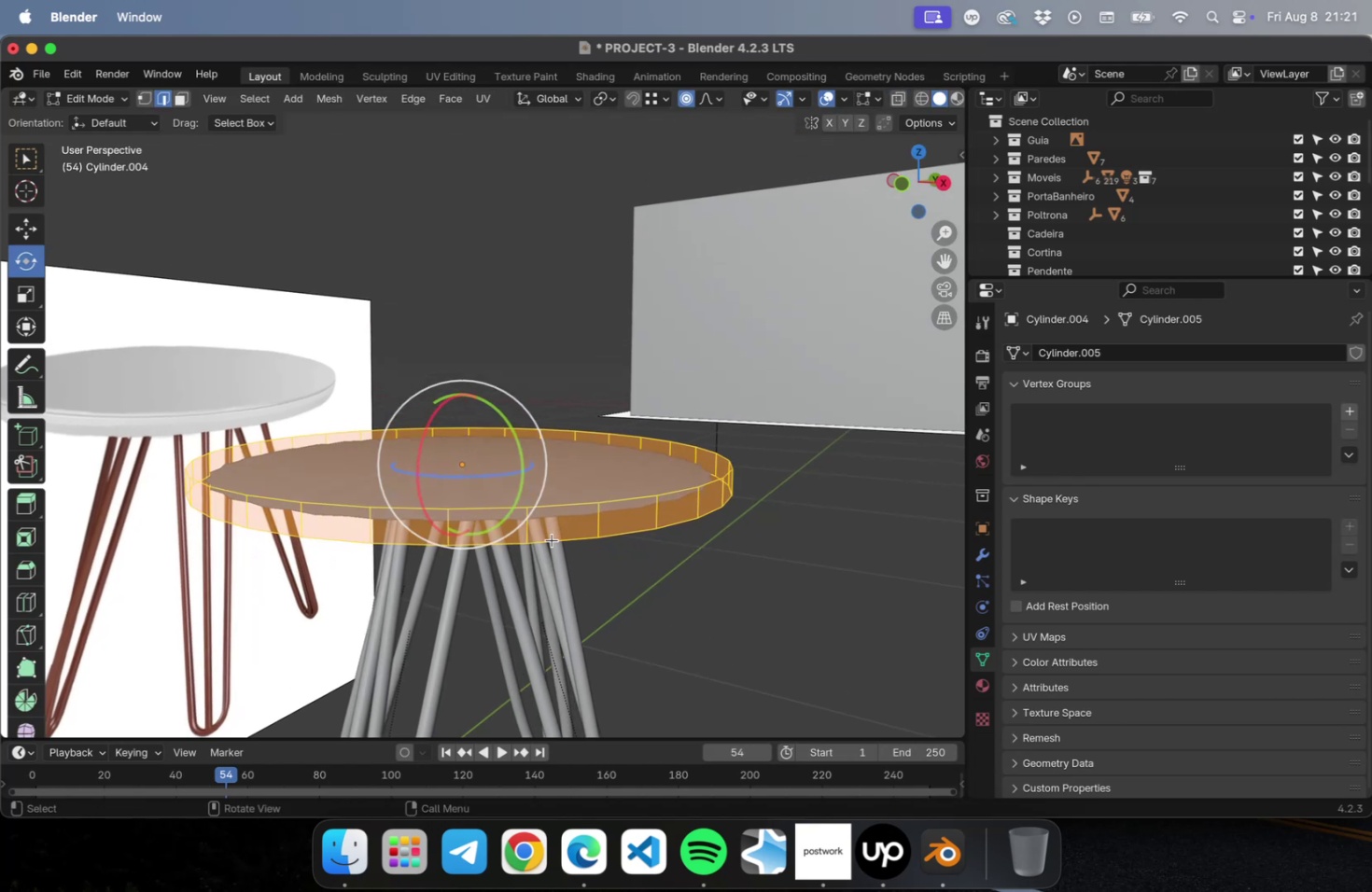 
key(Meta+R)
 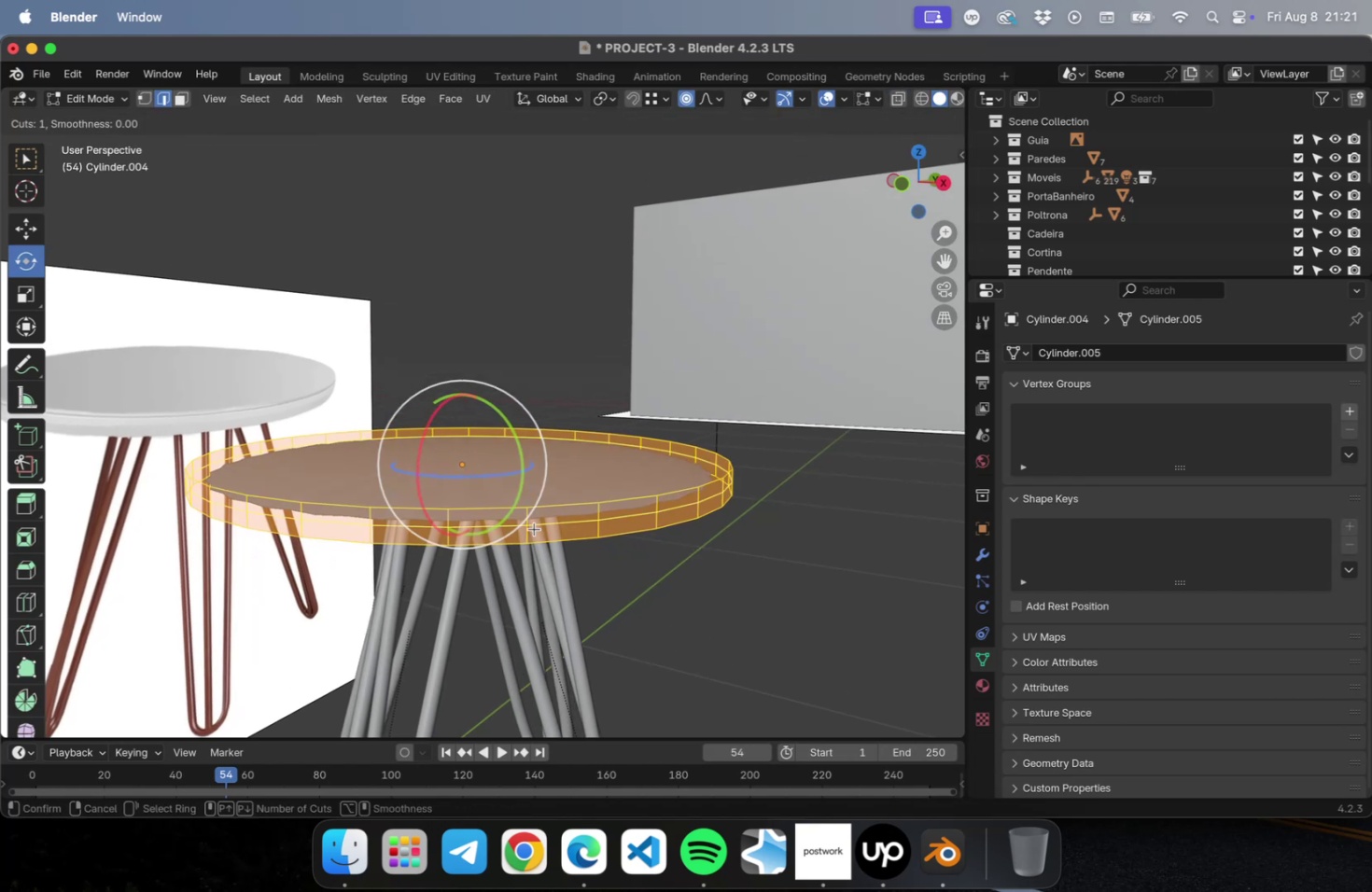 
left_click([534, 528])
 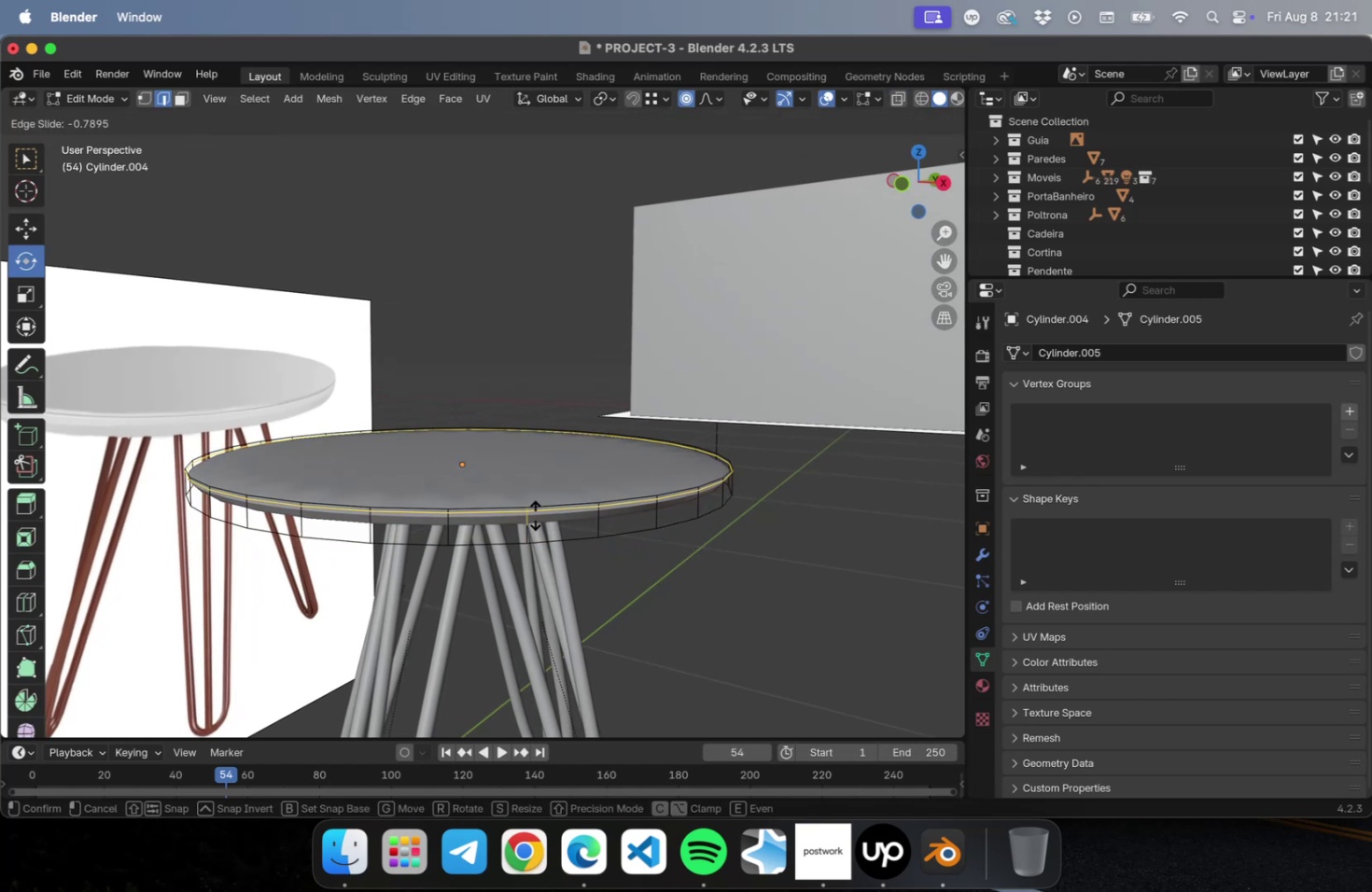 
left_click([535, 514])
 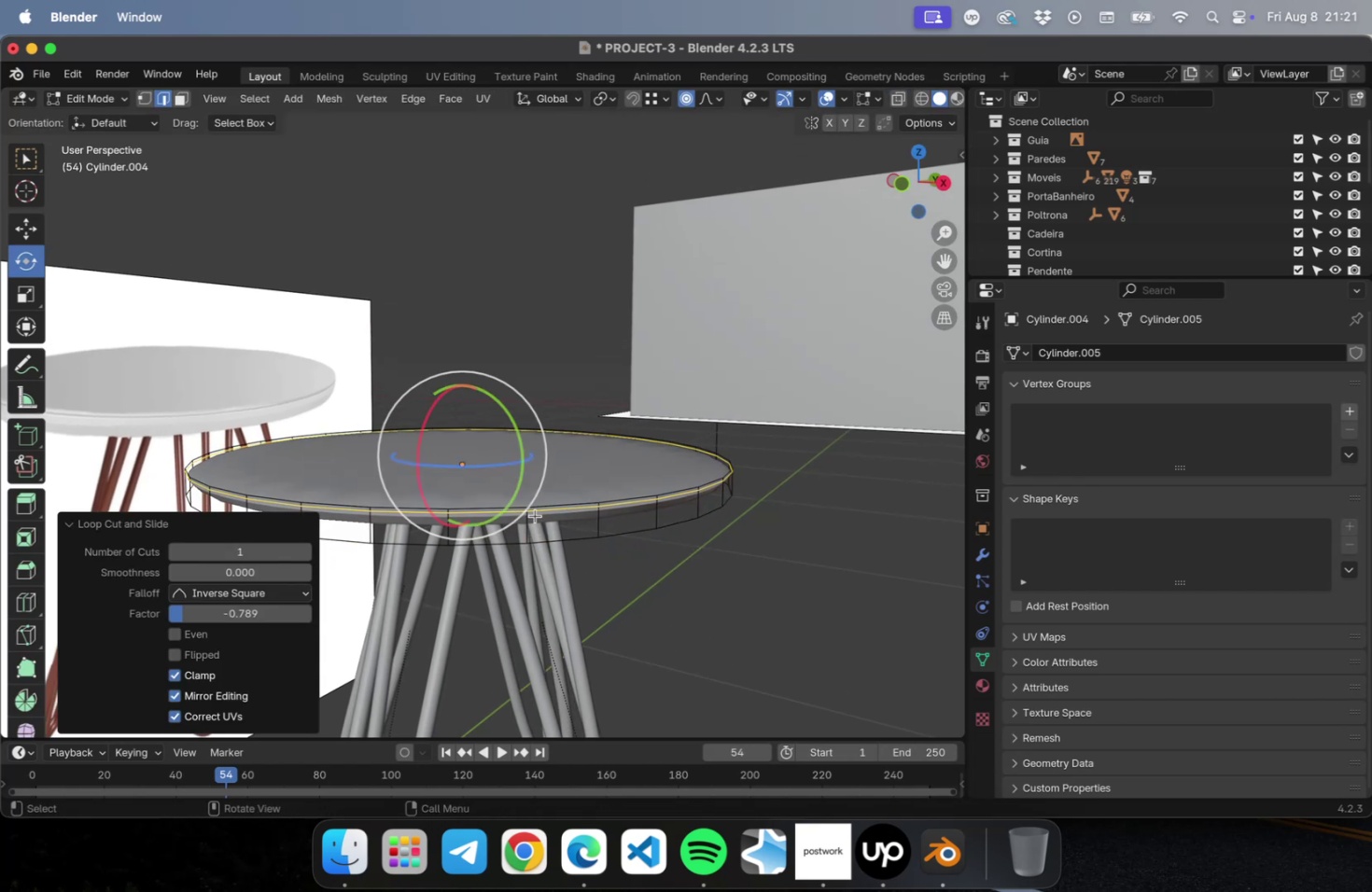 
key(Meta+CommandLeft)
 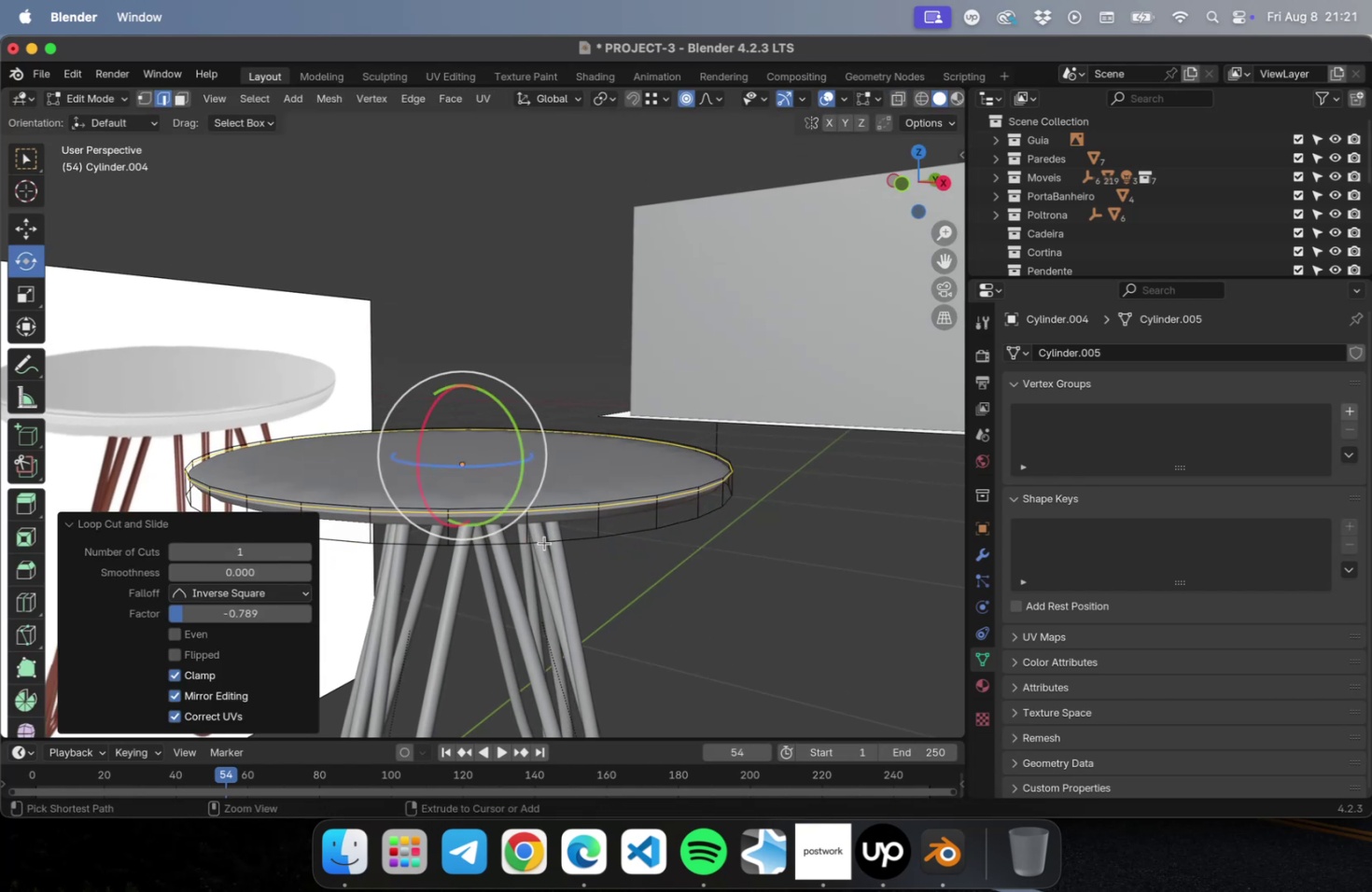 
key(Meta+R)
 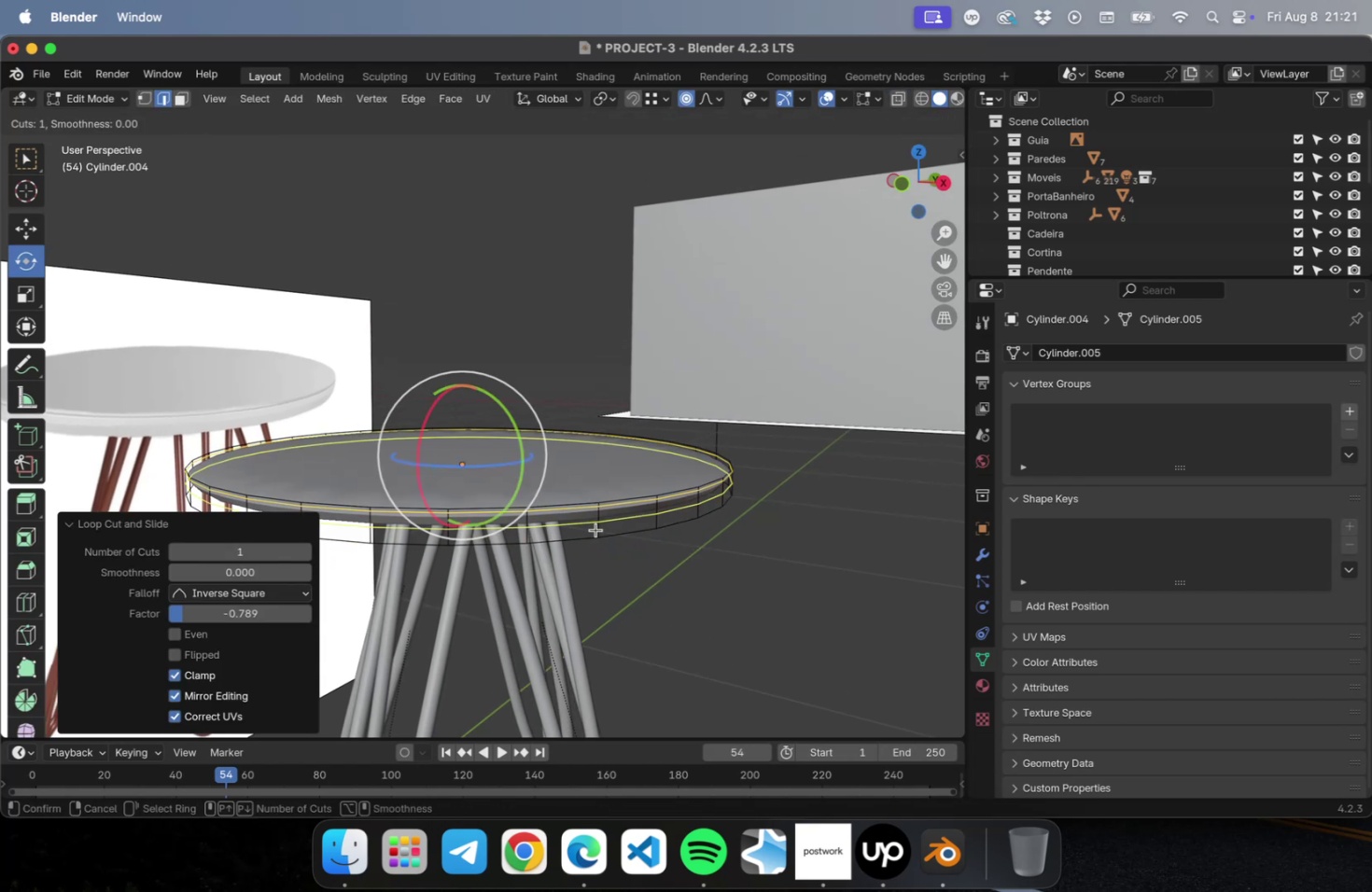 
left_click([595, 528])
 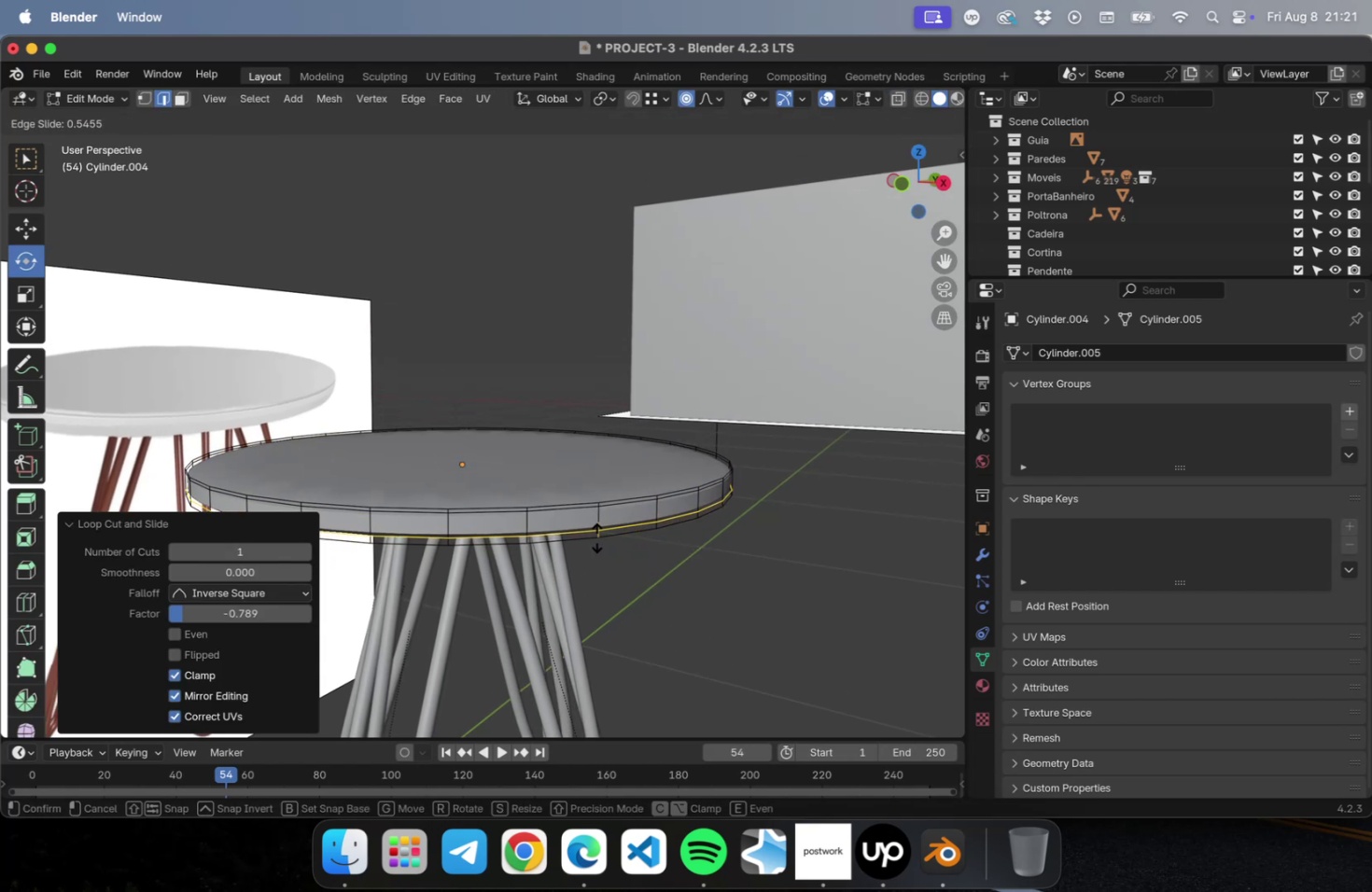 
left_click([596, 537])
 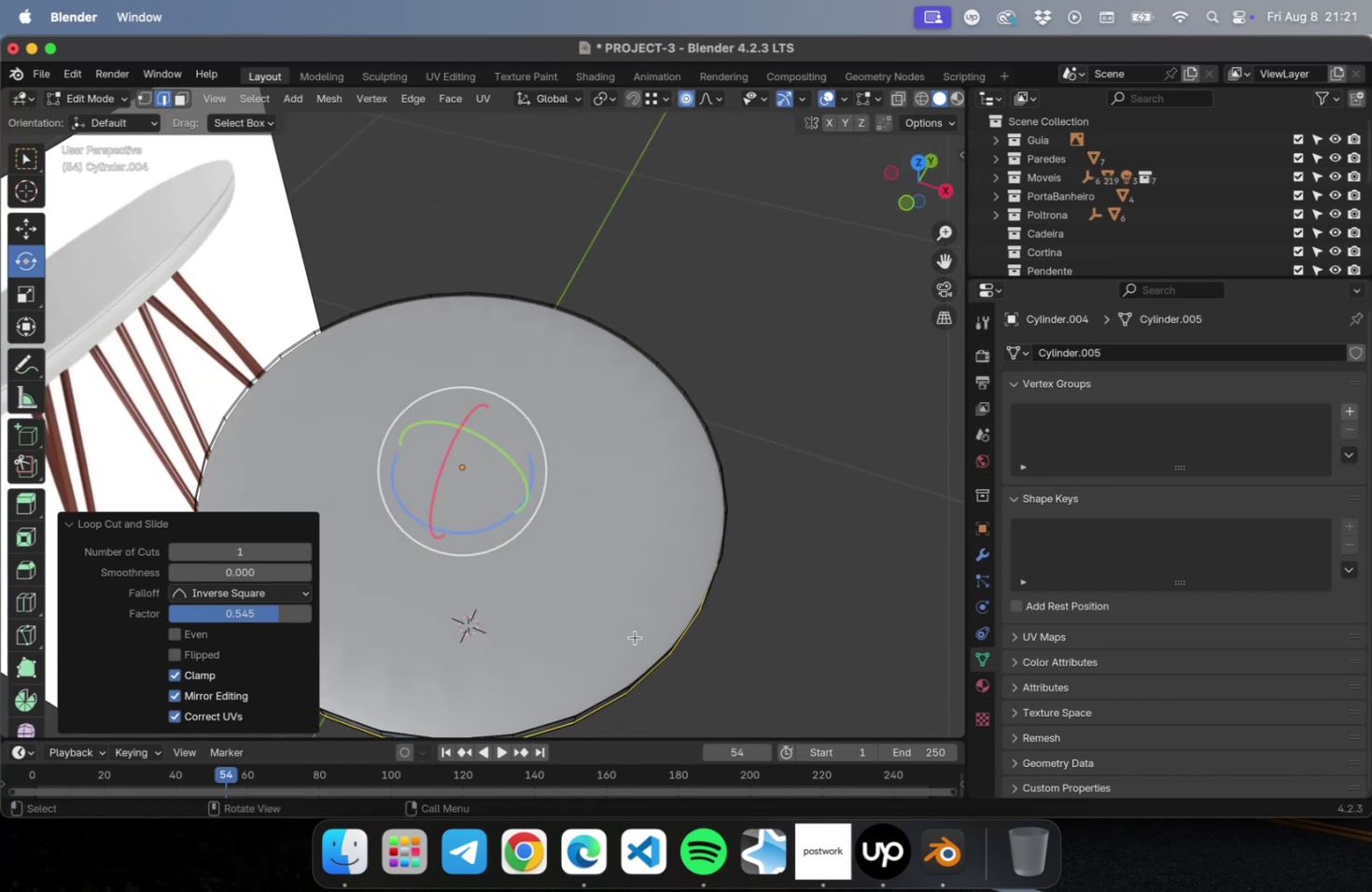 
key(Tab)
 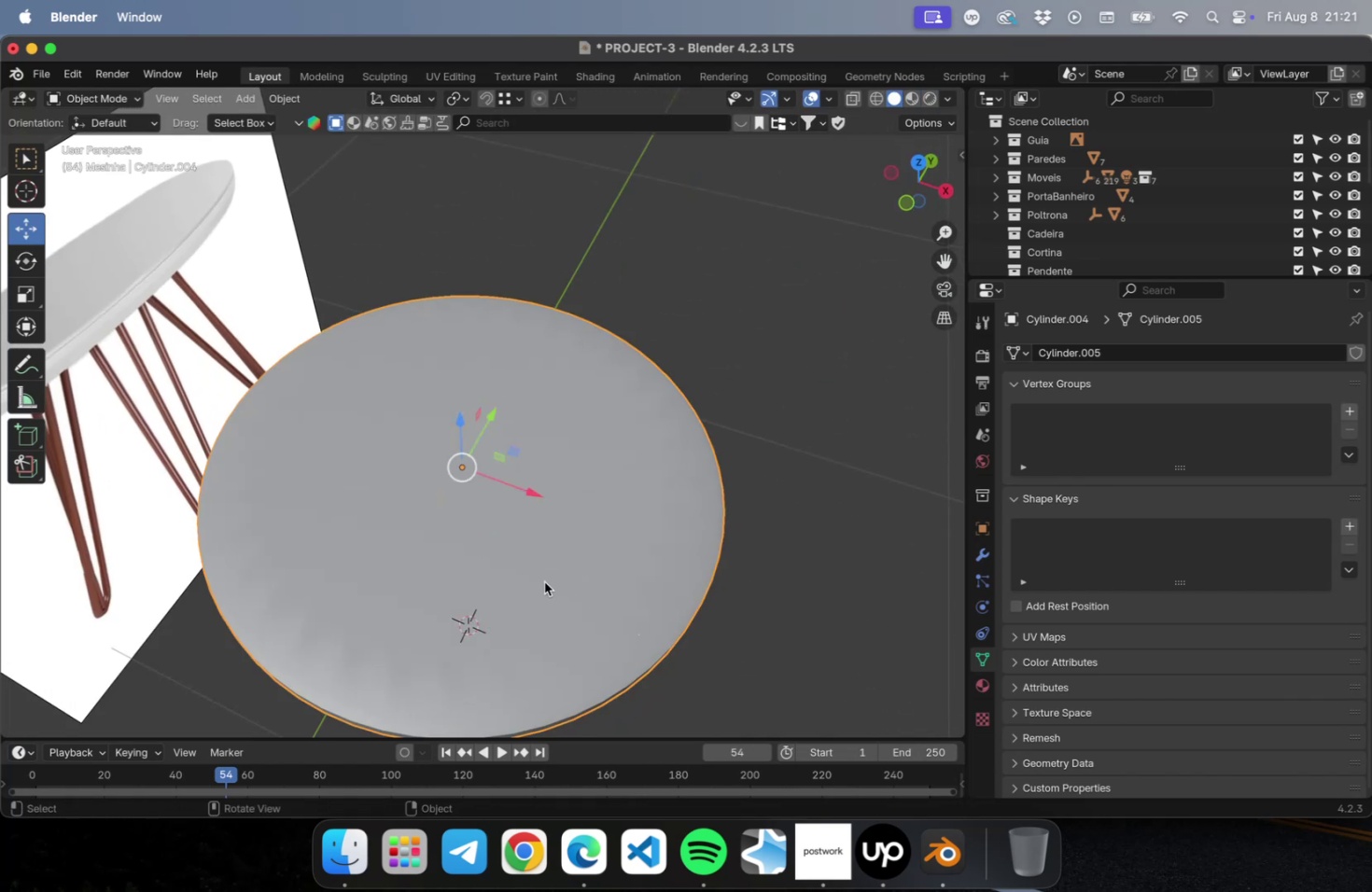 
key(Tab)
 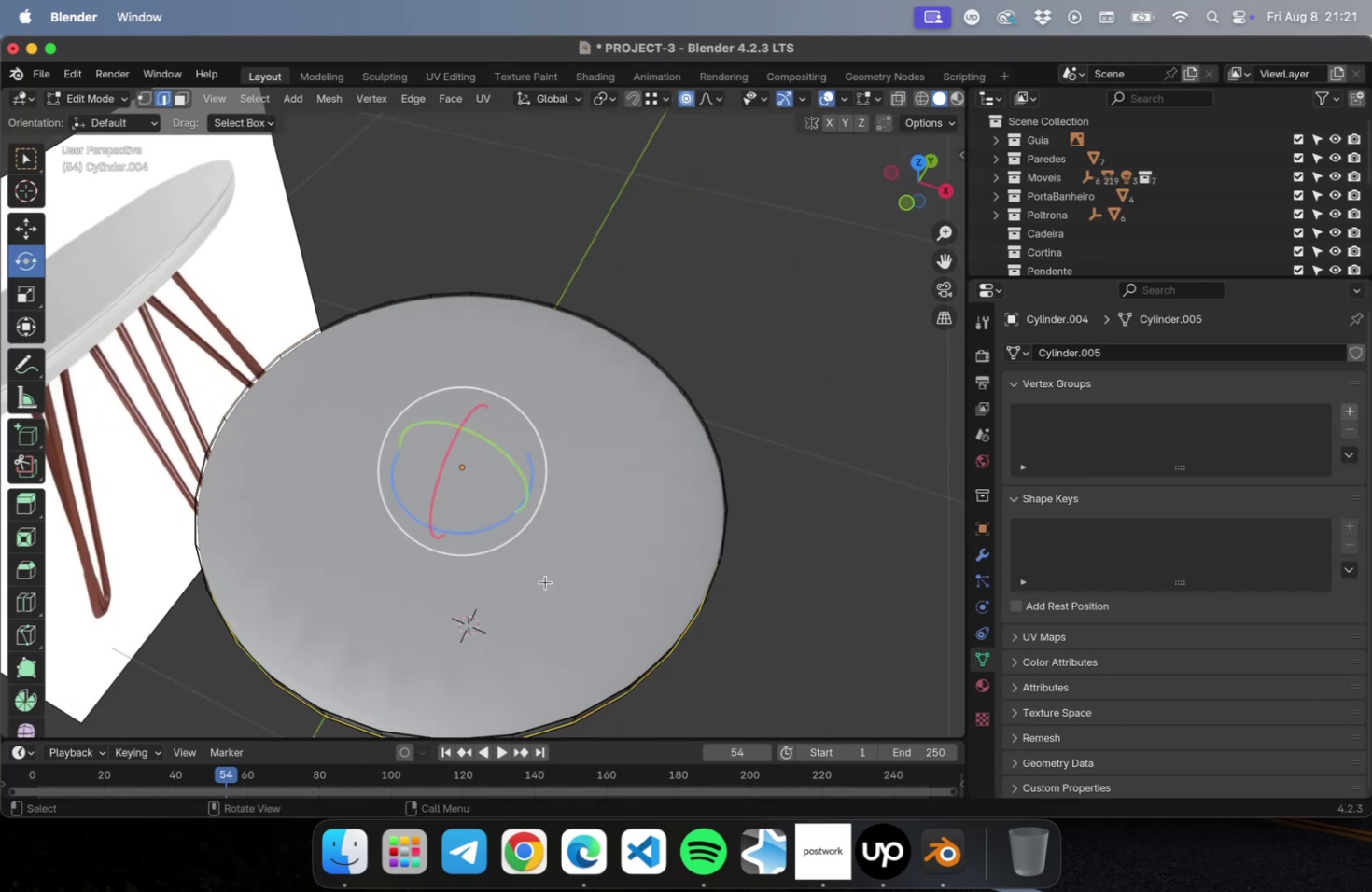 
key(3)
 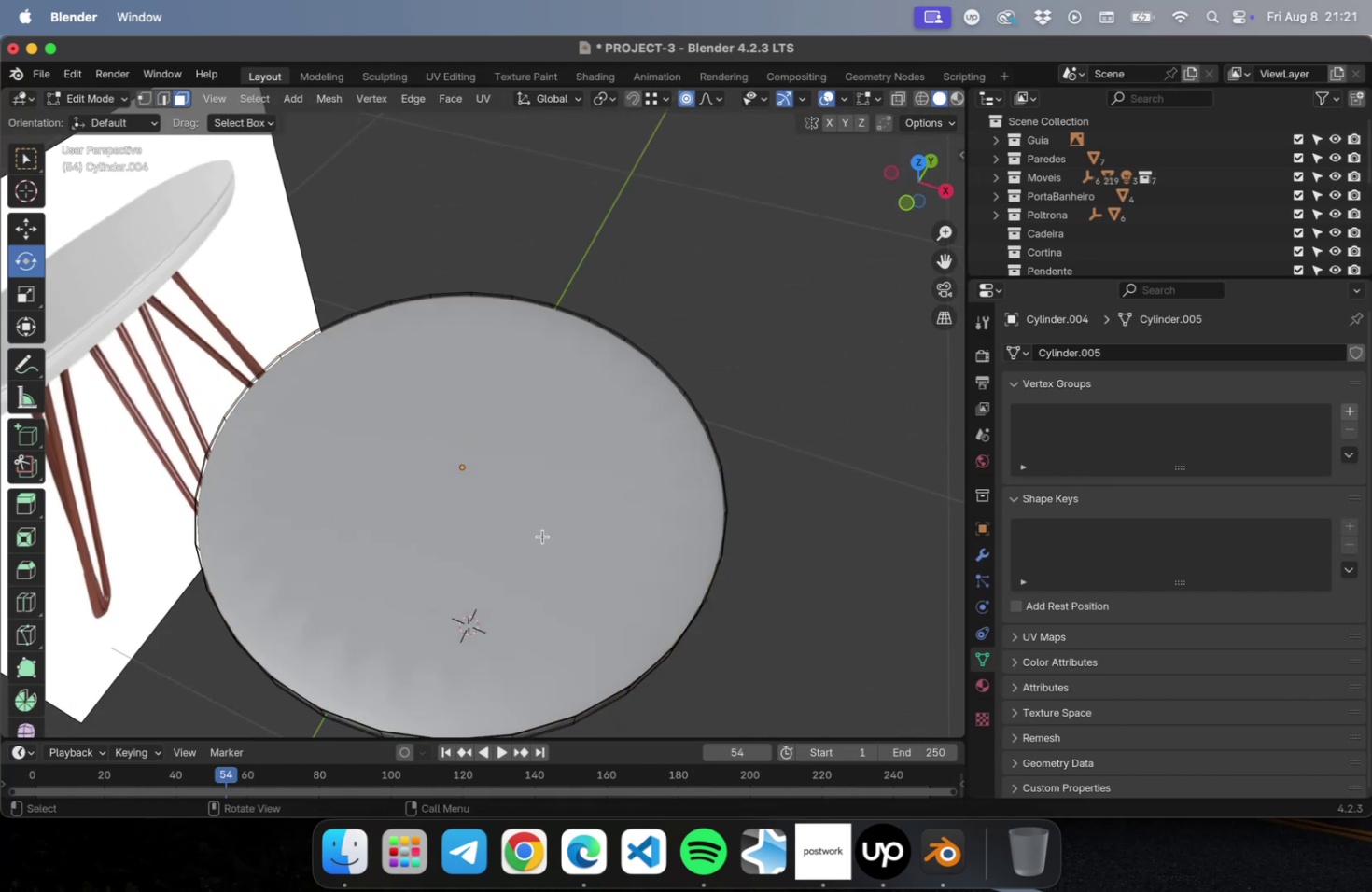 
left_click([542, 536])
 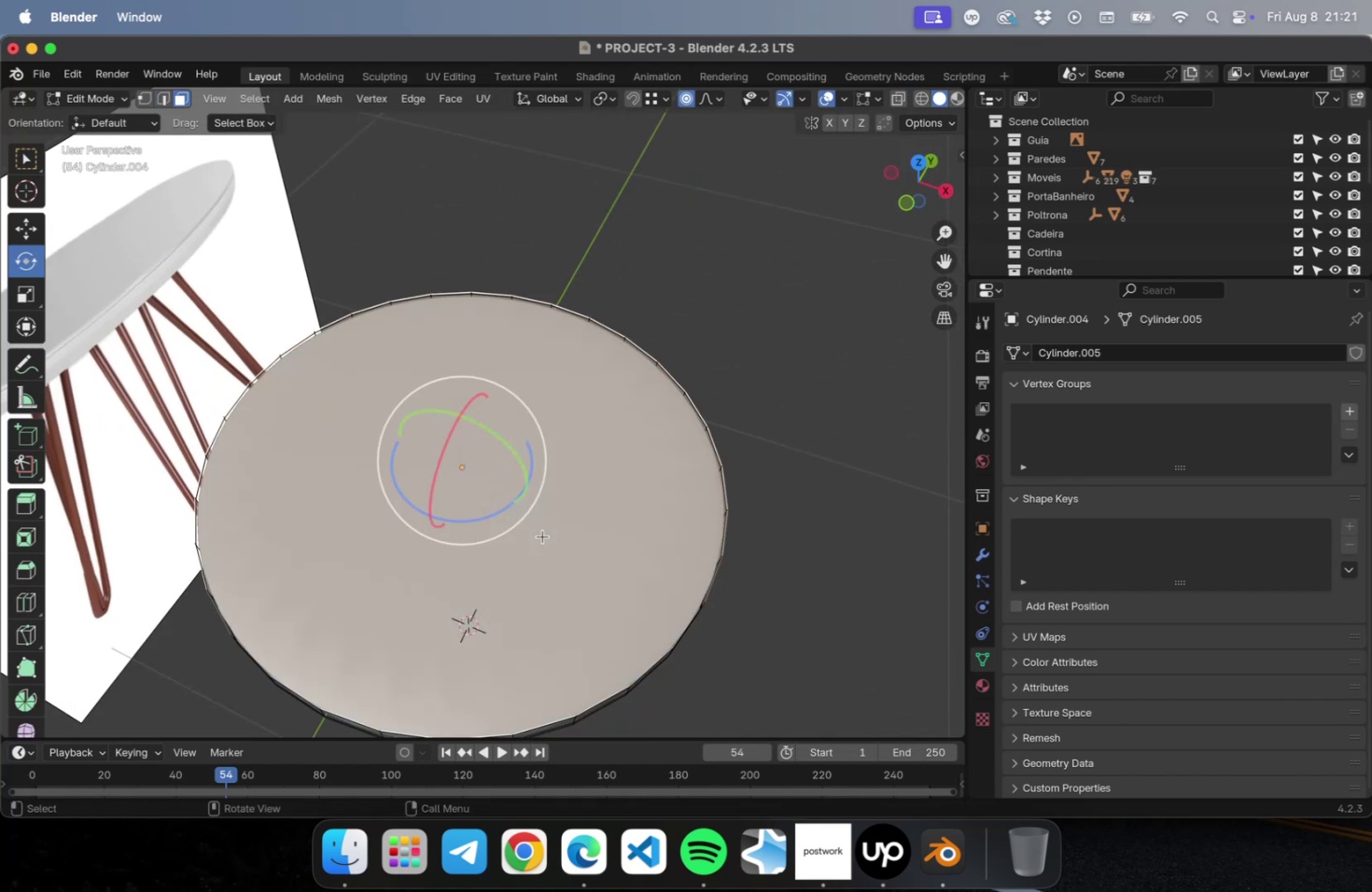 
key(I)
 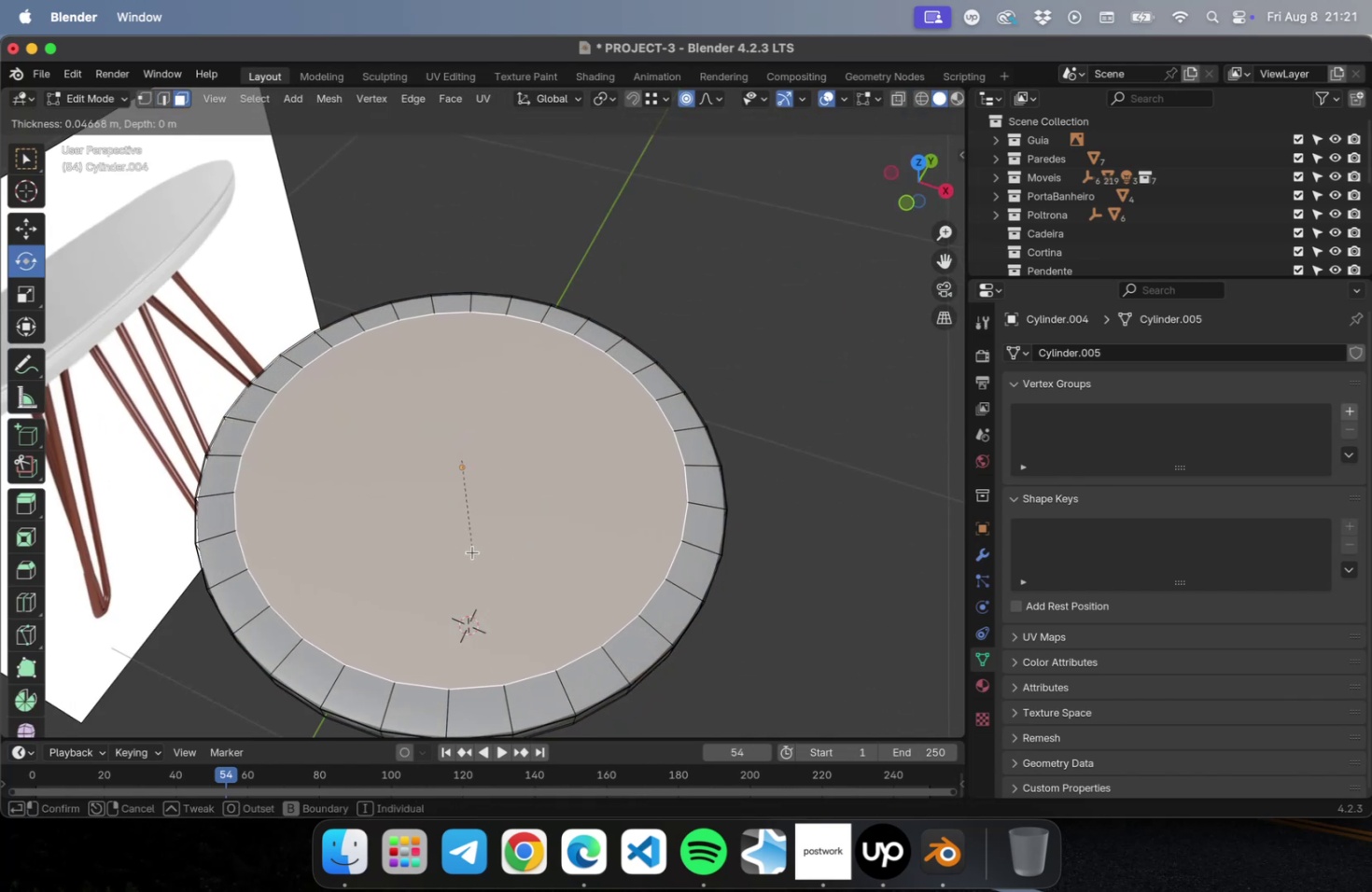 
left_click([472, 551])
 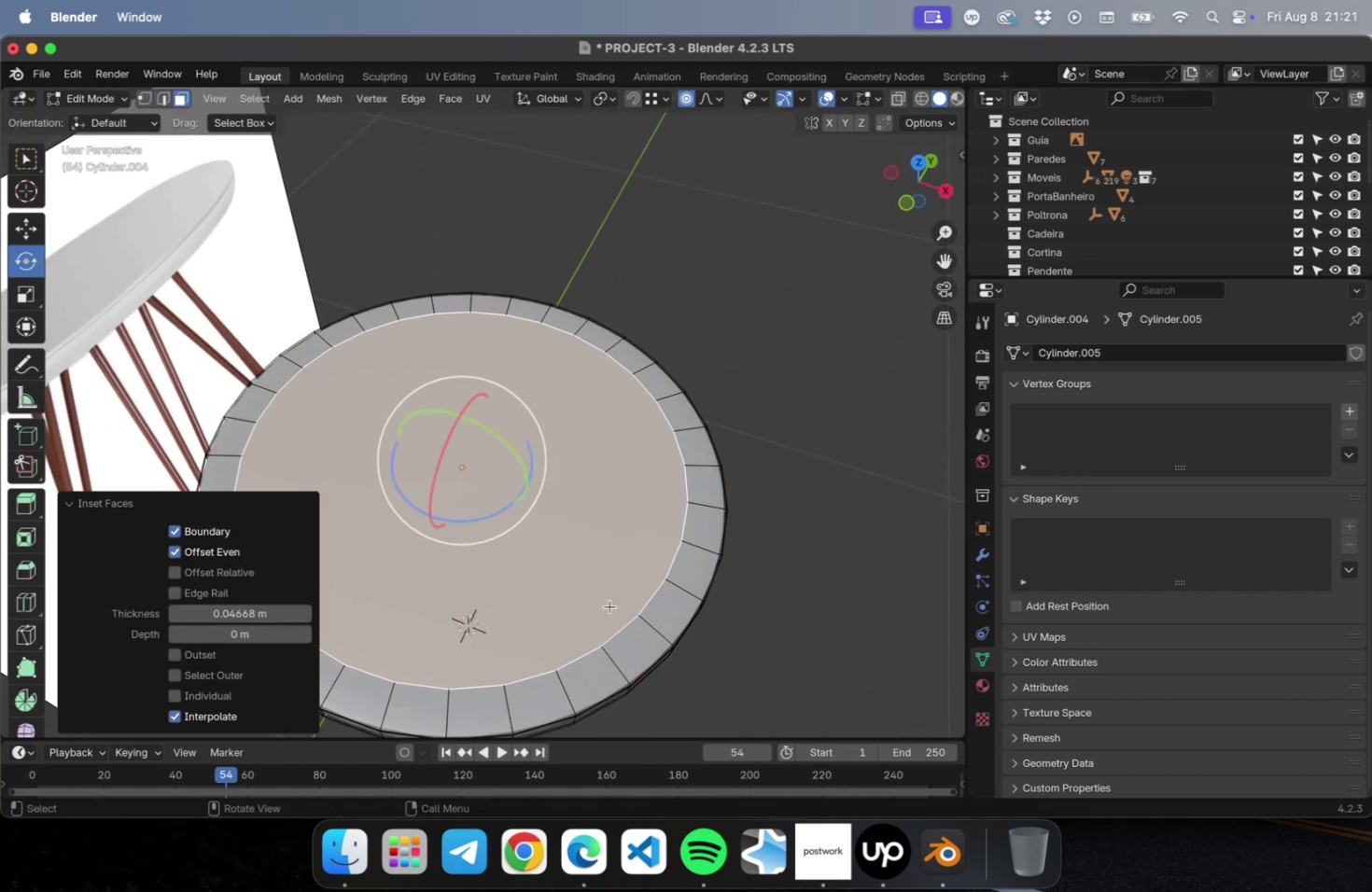 
key(Tab)
 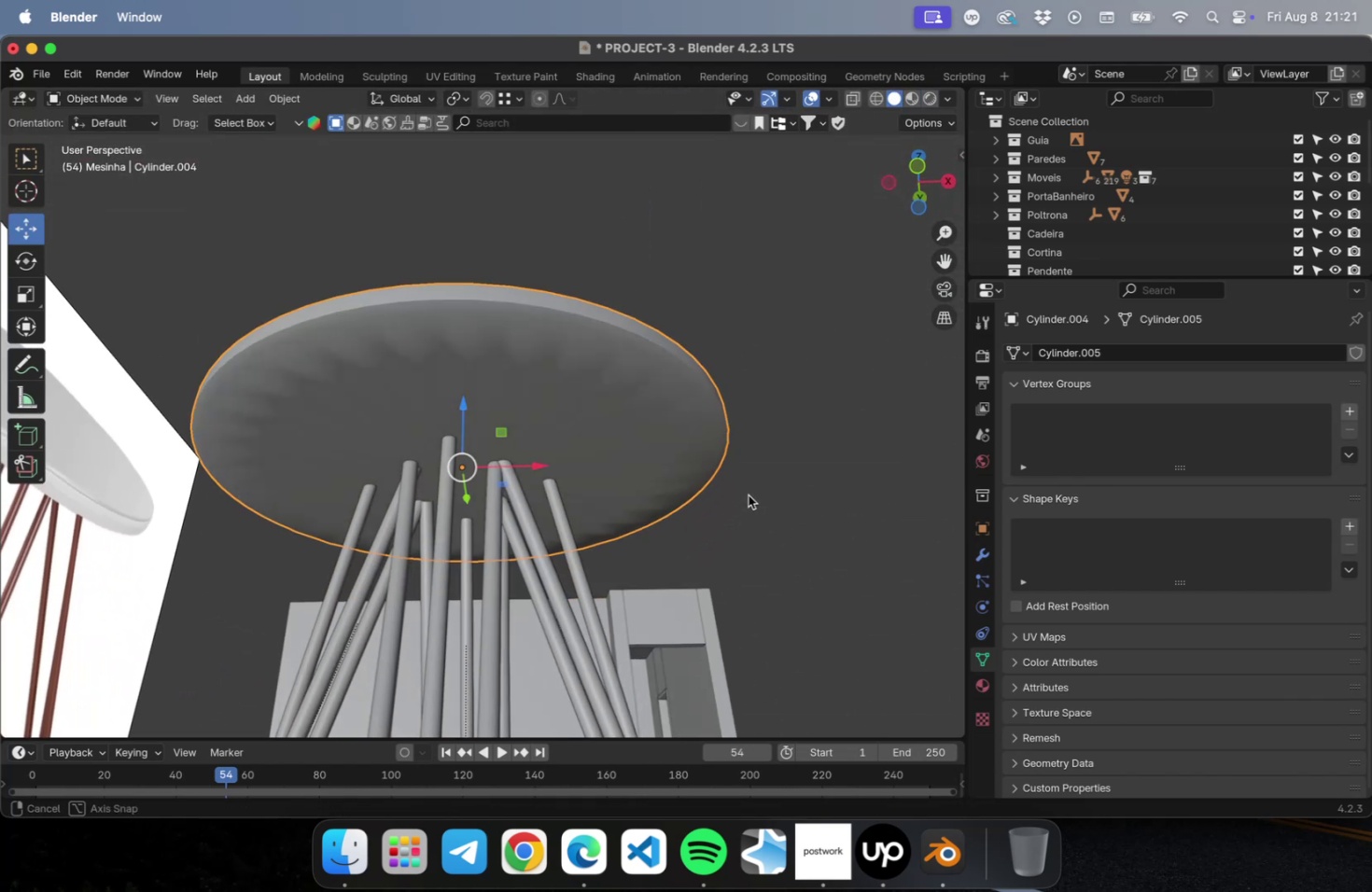 
left_click([603, 416])
 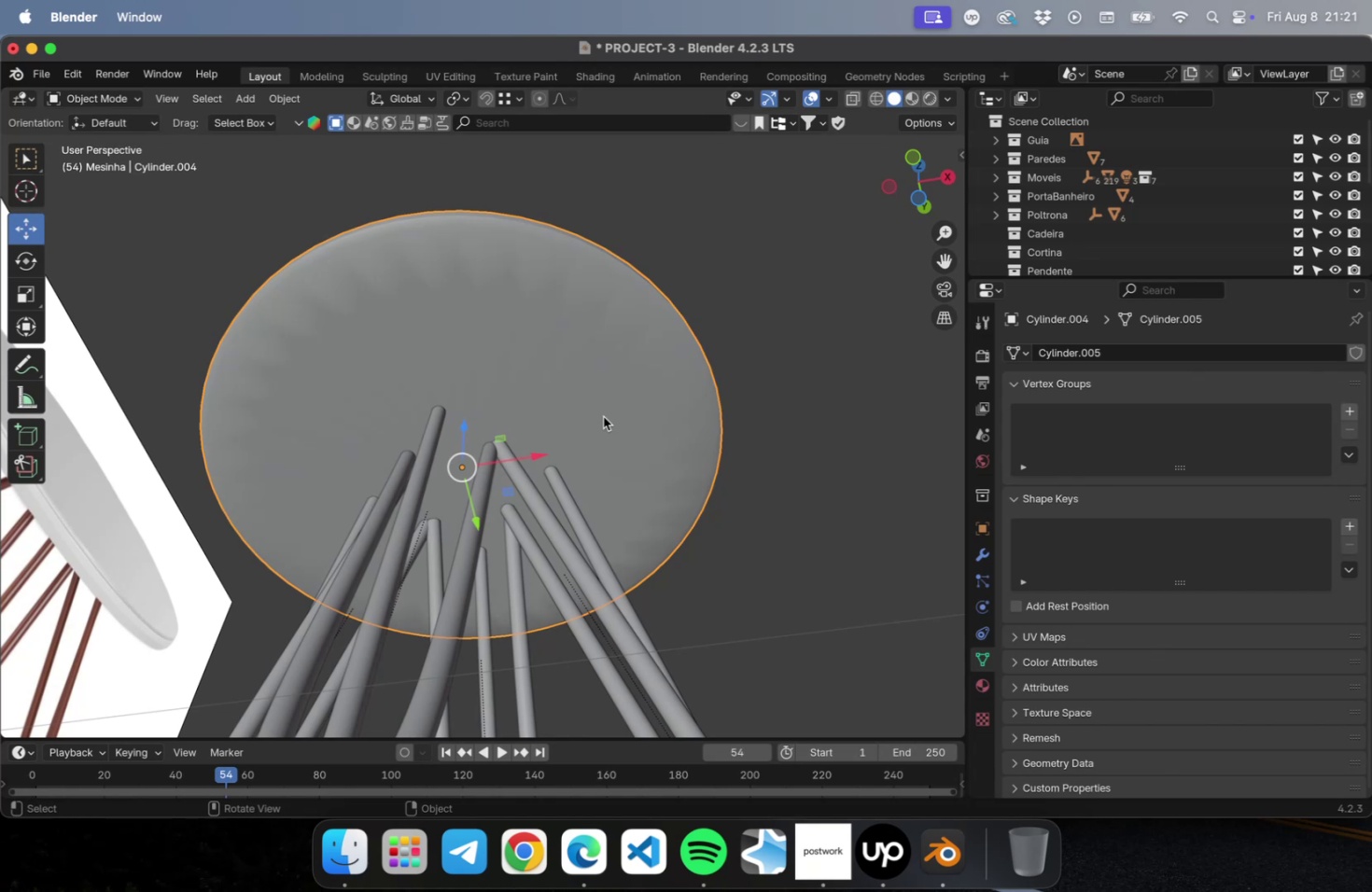 
key(Tab)
 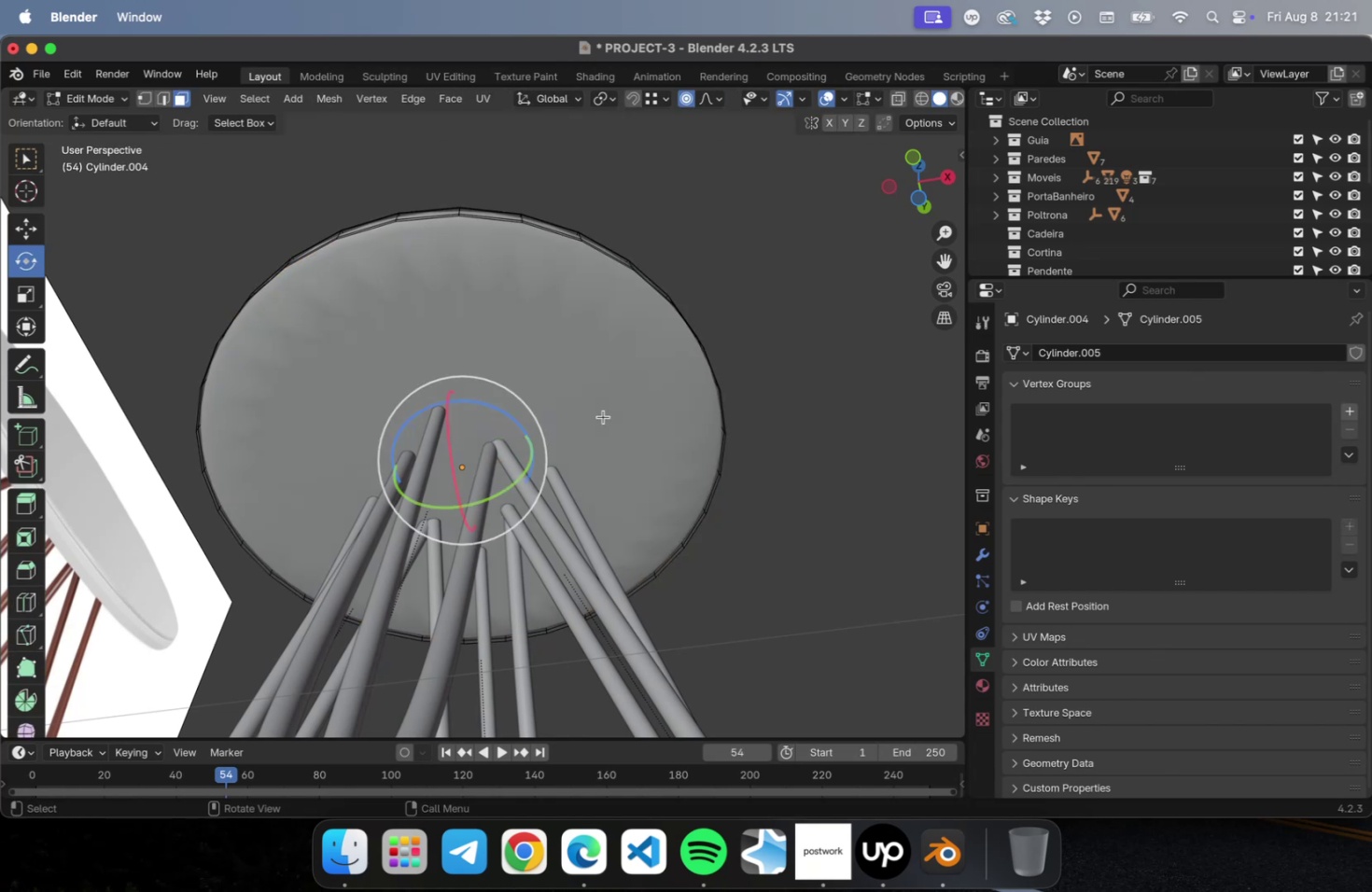 
left_click([603, 416])
 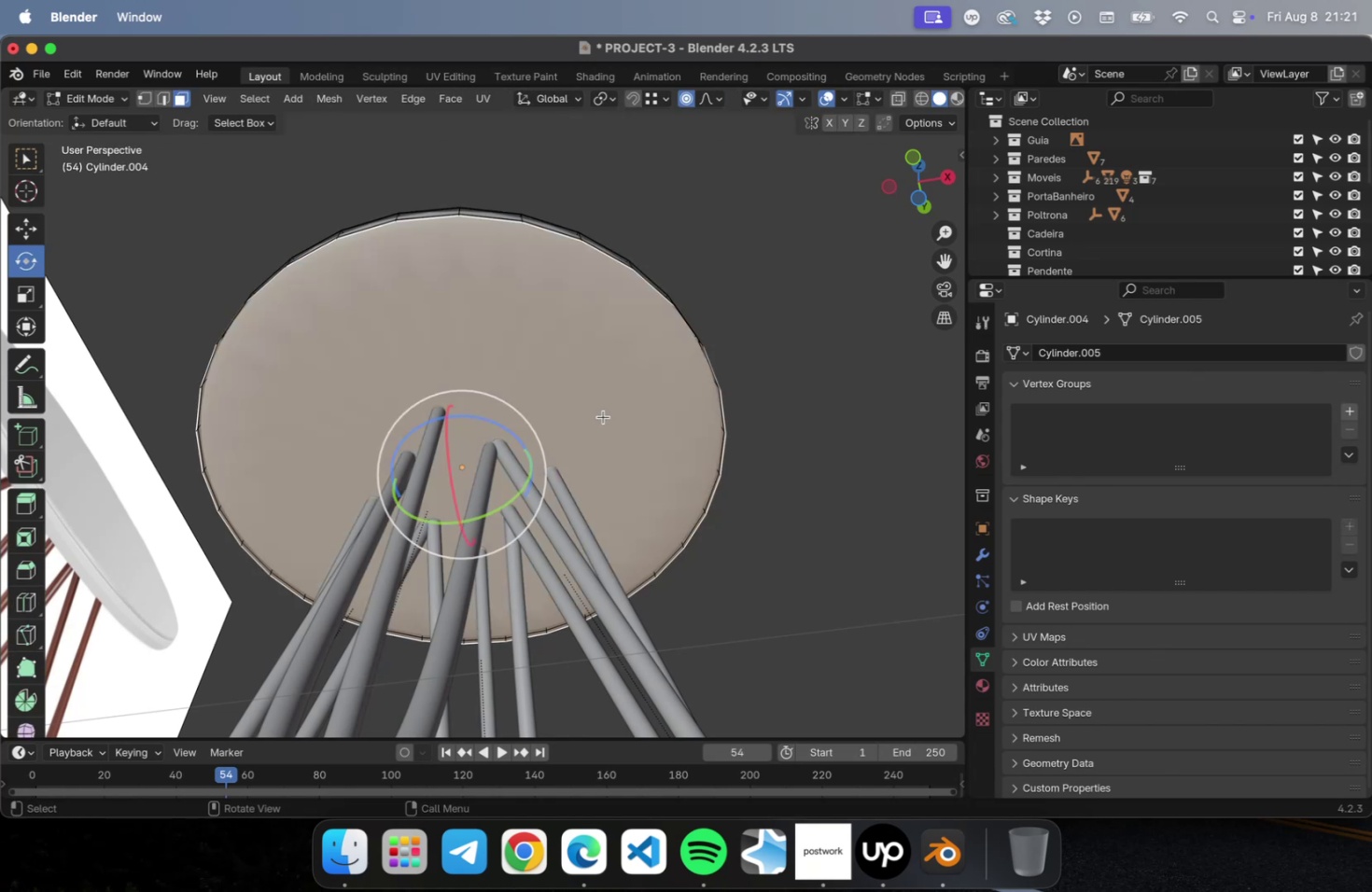 
key(I)
 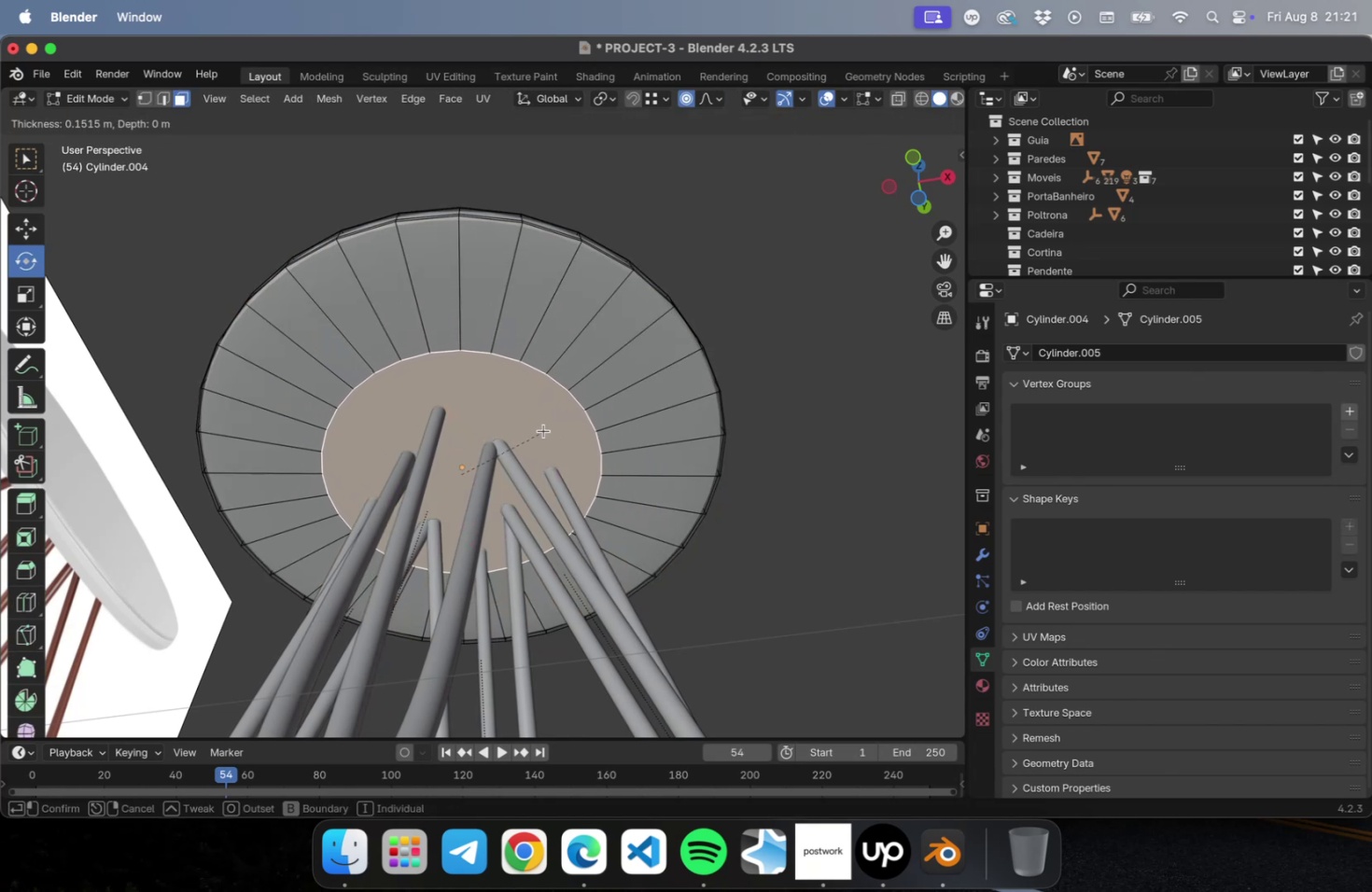 
left_click([542, 430])
 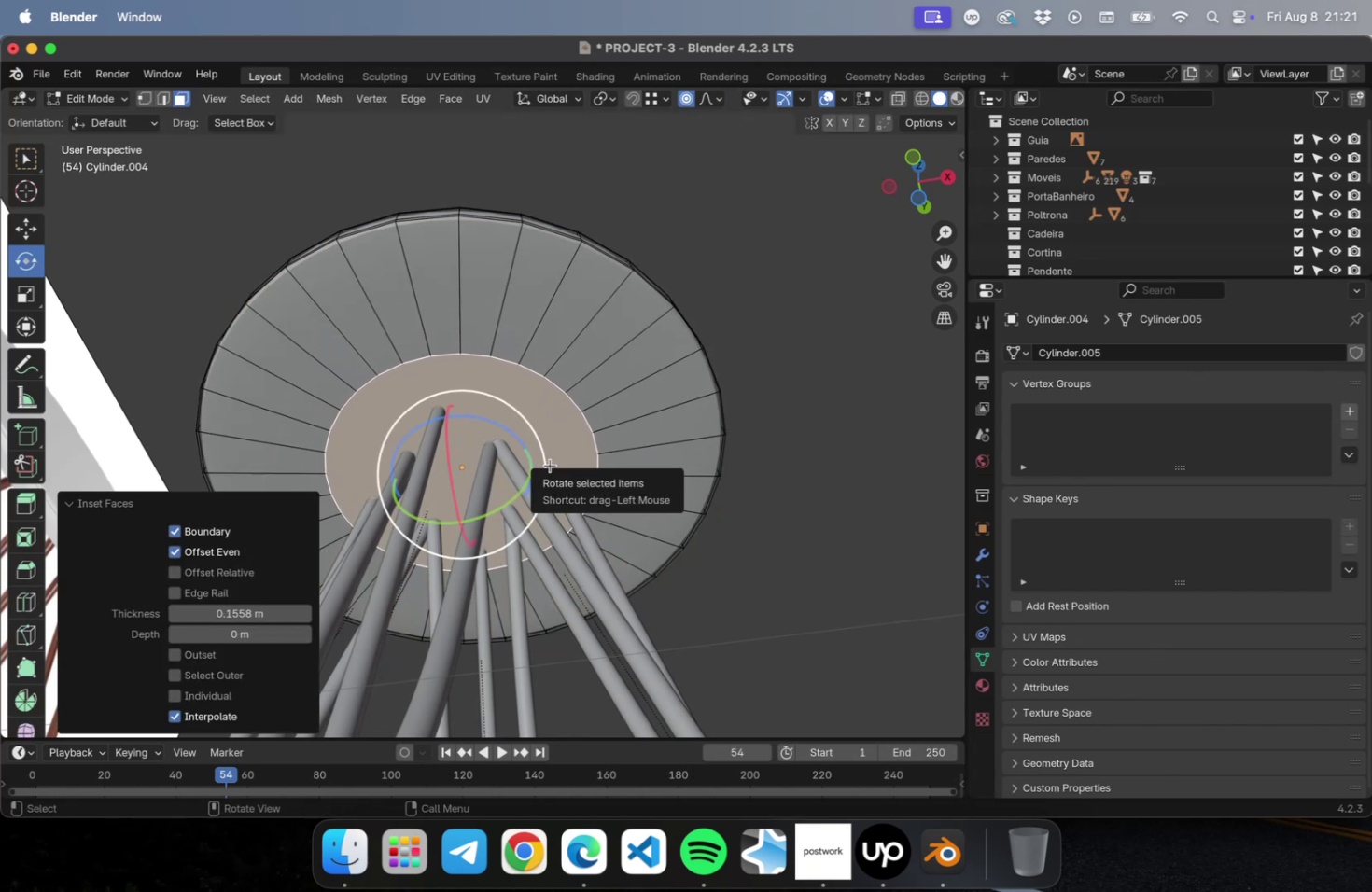 
key(E)
 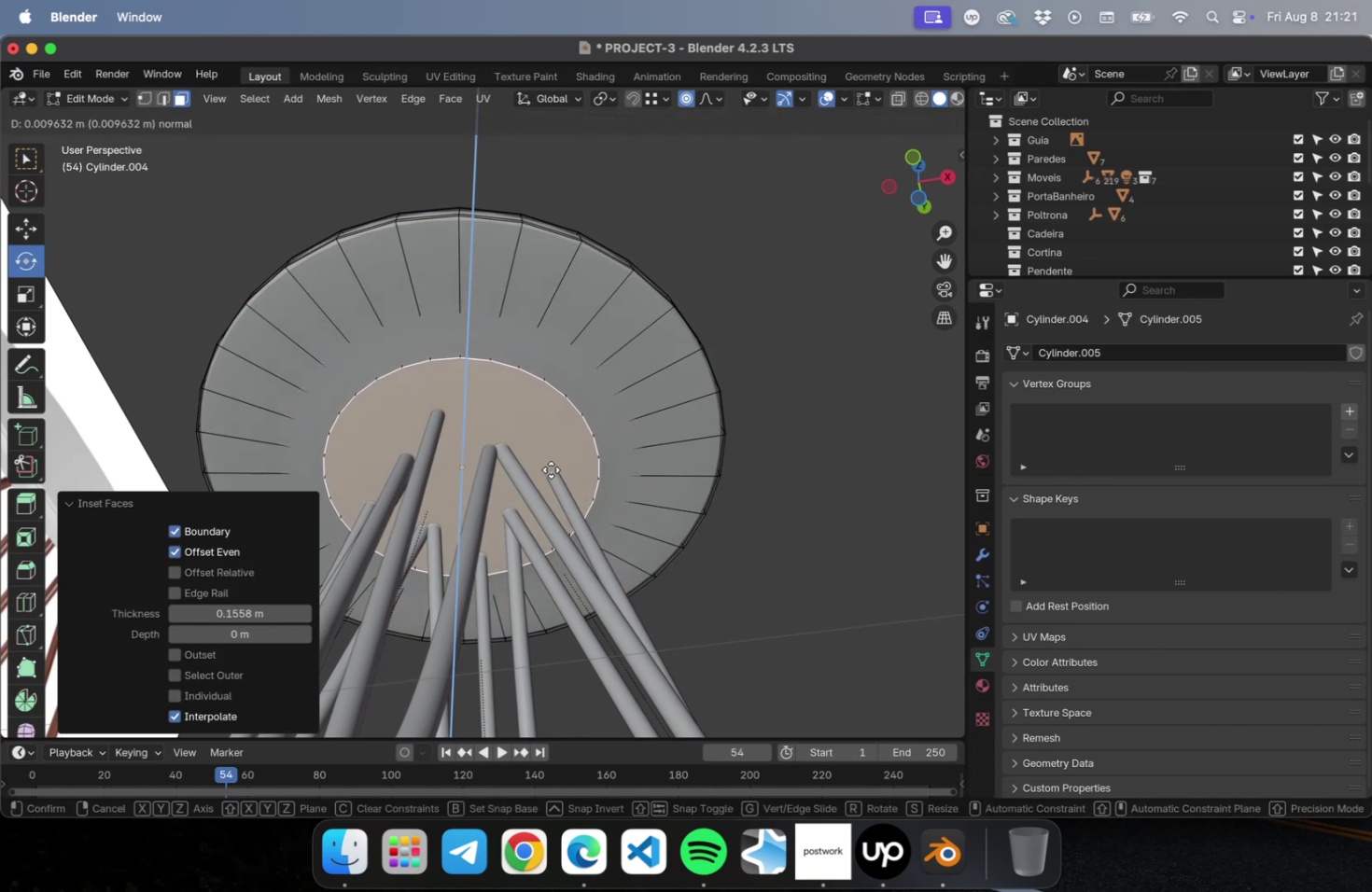 
left_click([551, 469])
 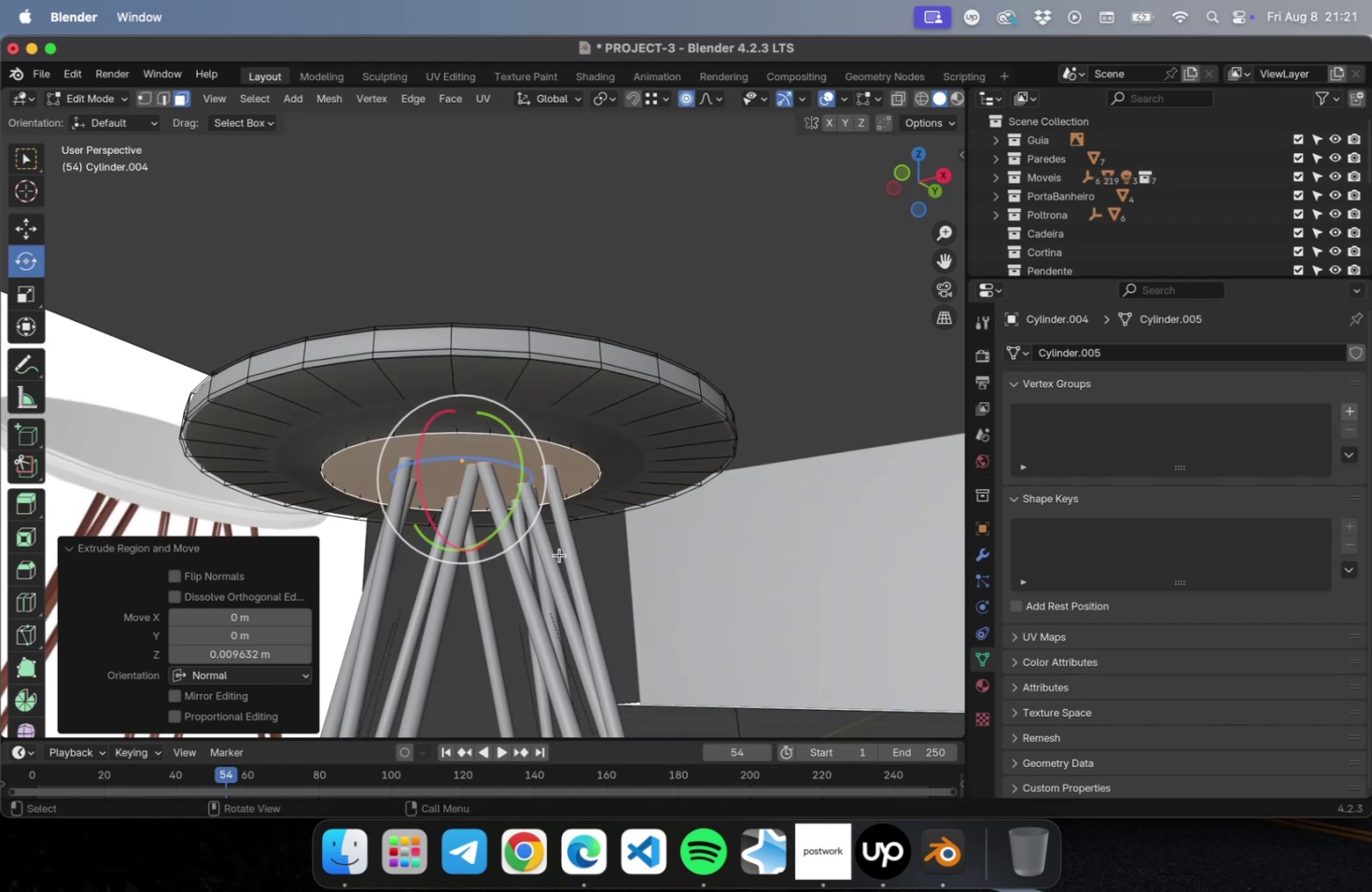 
key(Tab)
 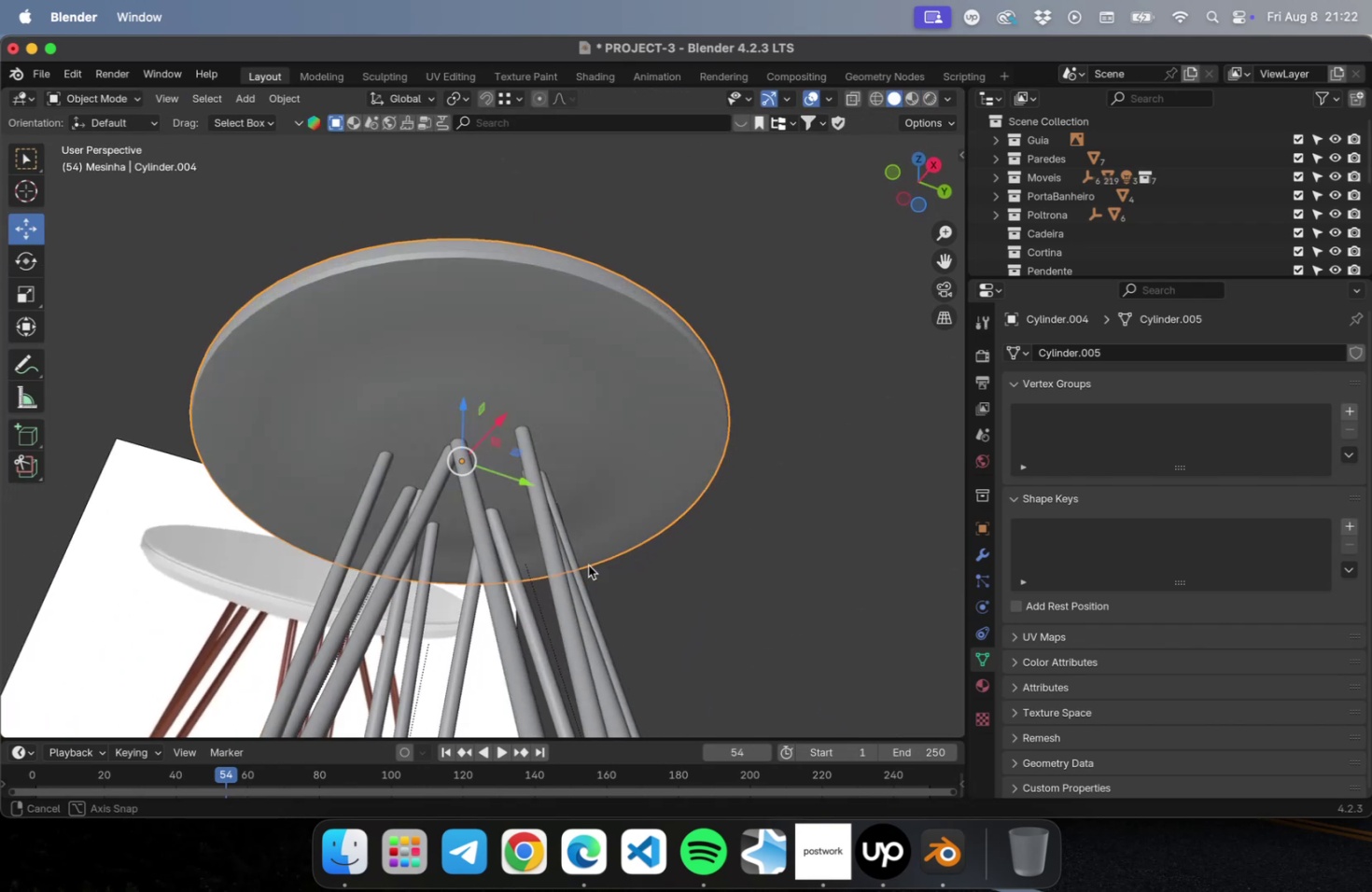 
key(Tab)
 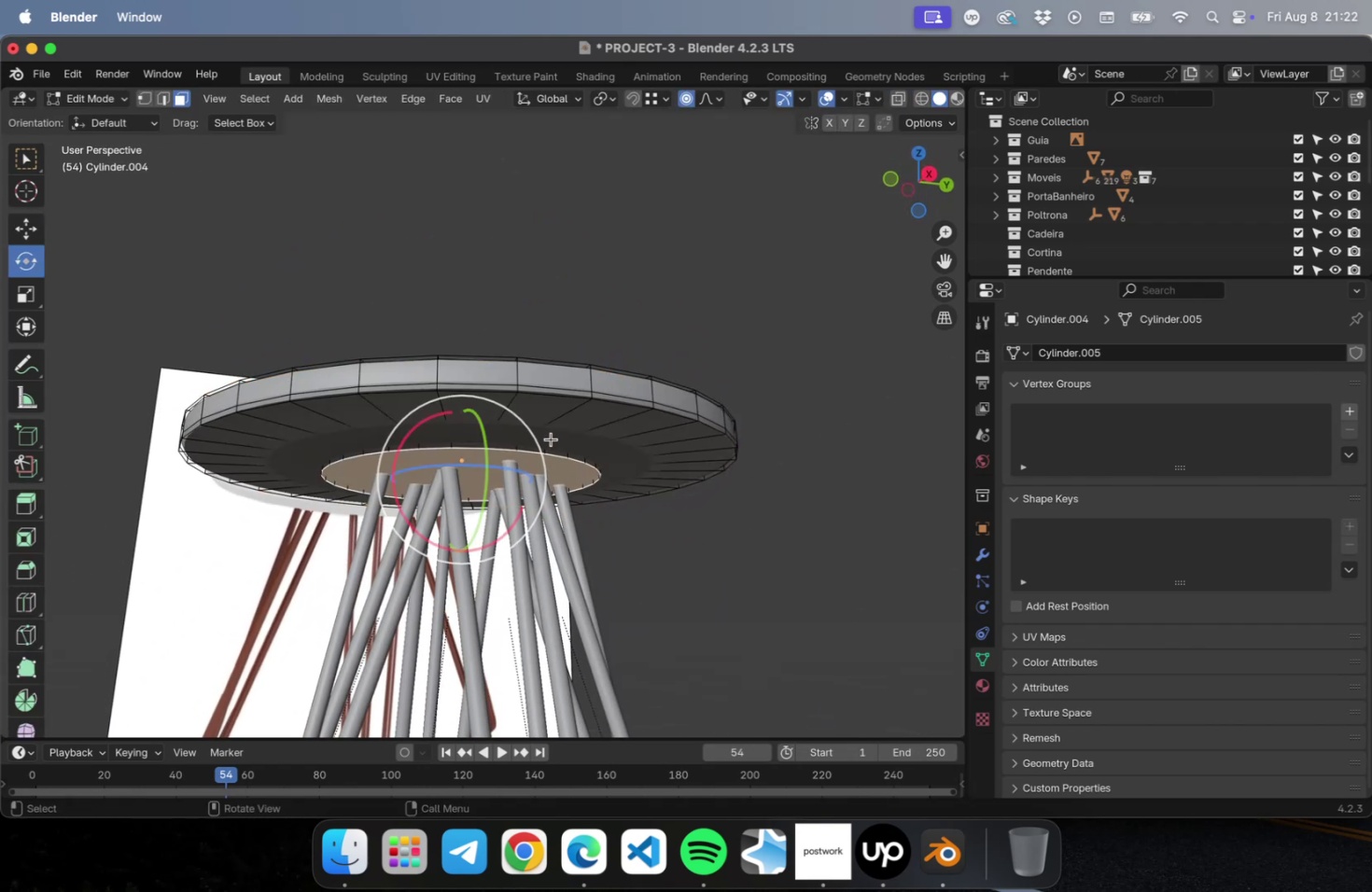 
scroll: coordinate [551, 443], scroll_direction: up, amount: 9.0
 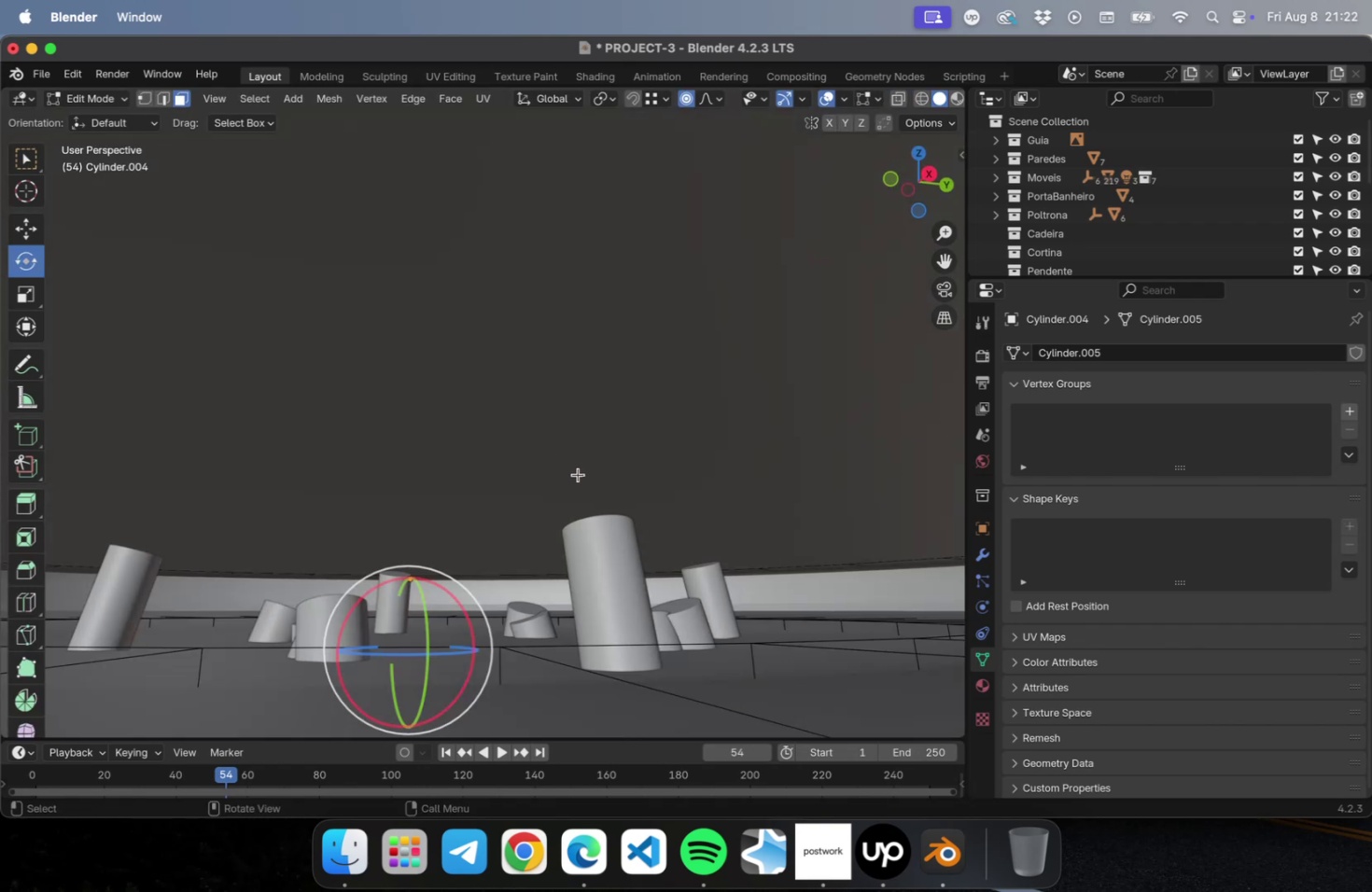 
scroll: coordinate [582, 479], scroll_direction: down, amount: 1.0
 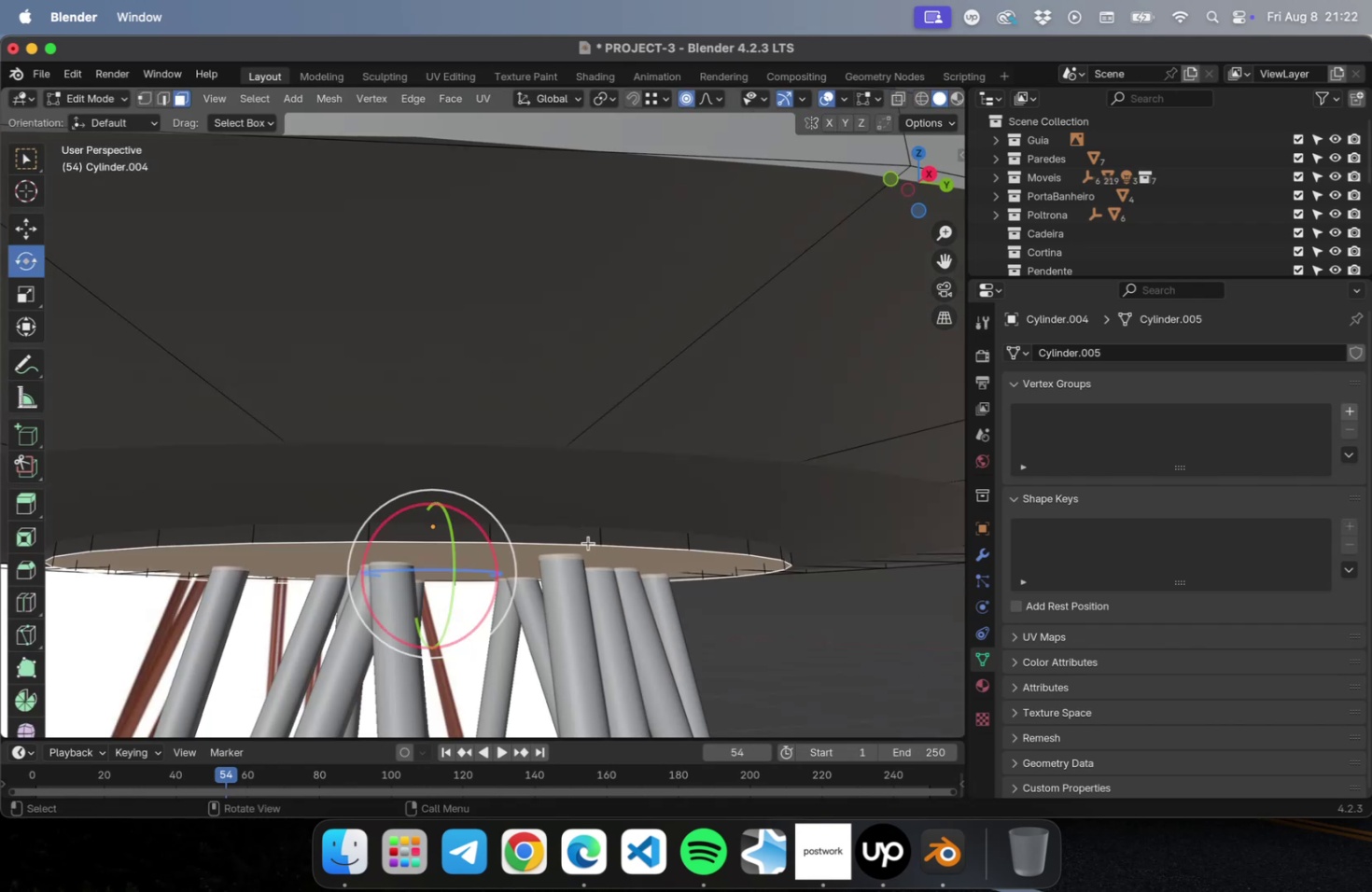 
key(Meta+R)
 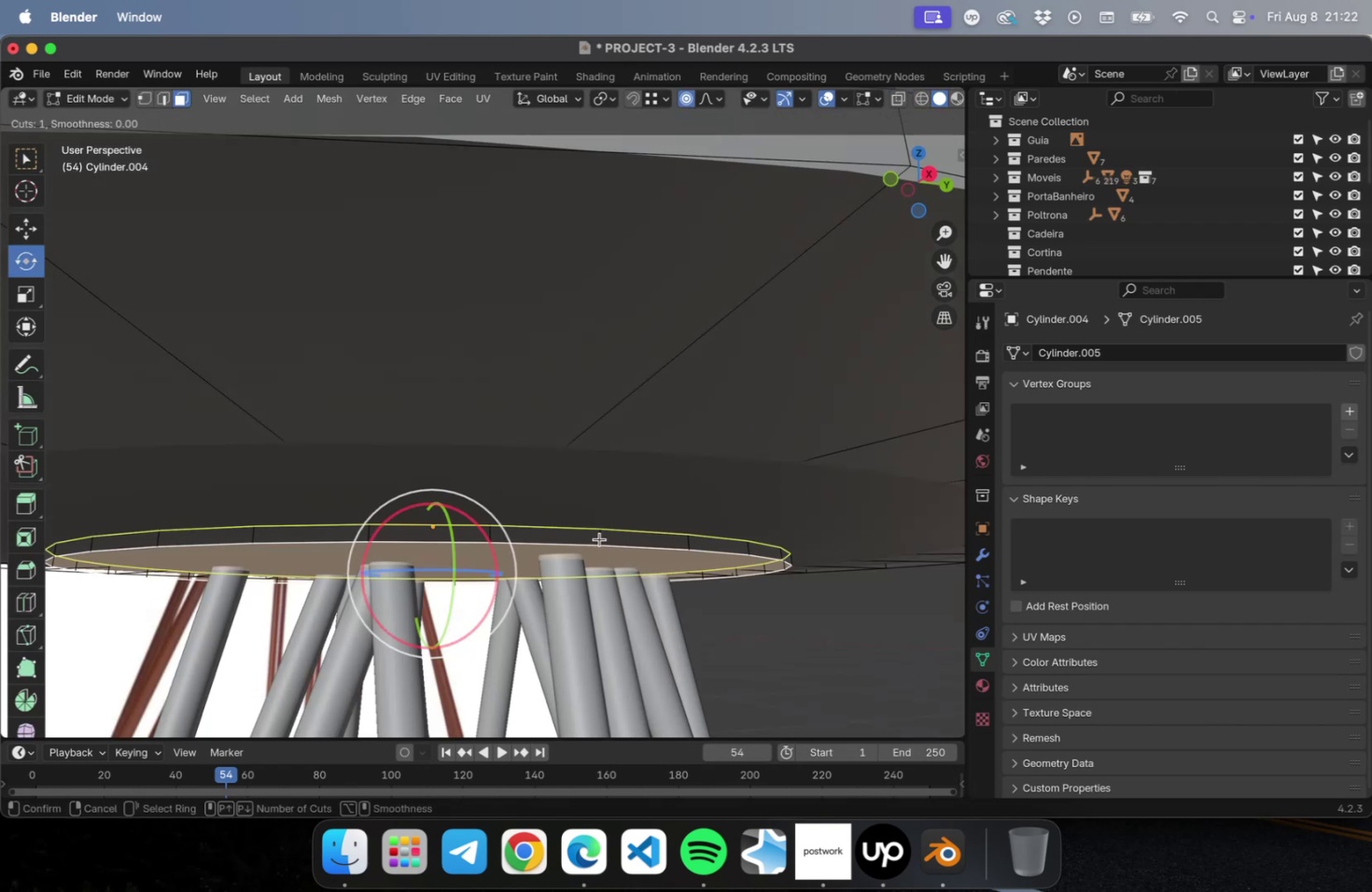 
left_click([599, 538])
 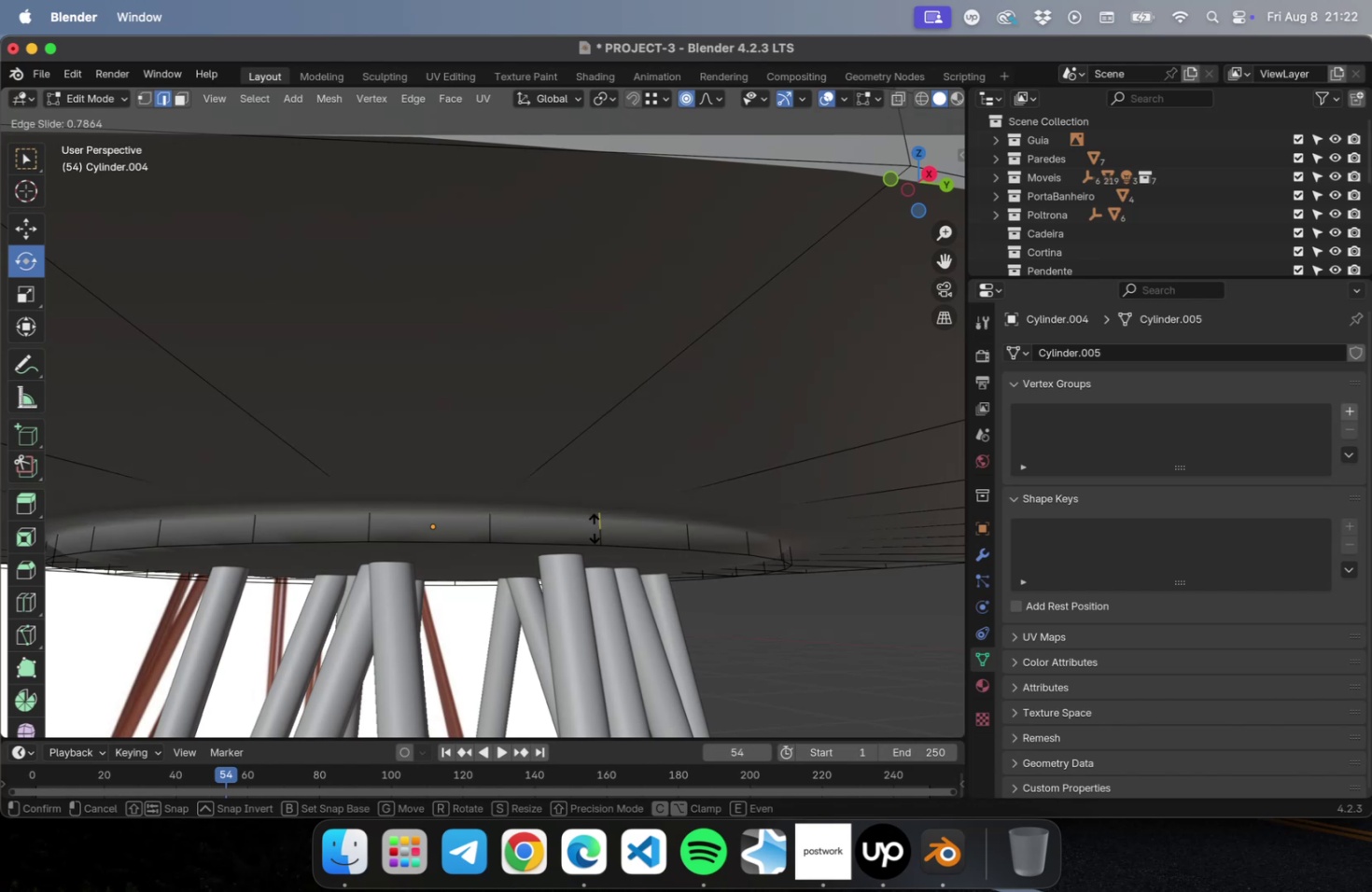 
left_click([594, 538])
 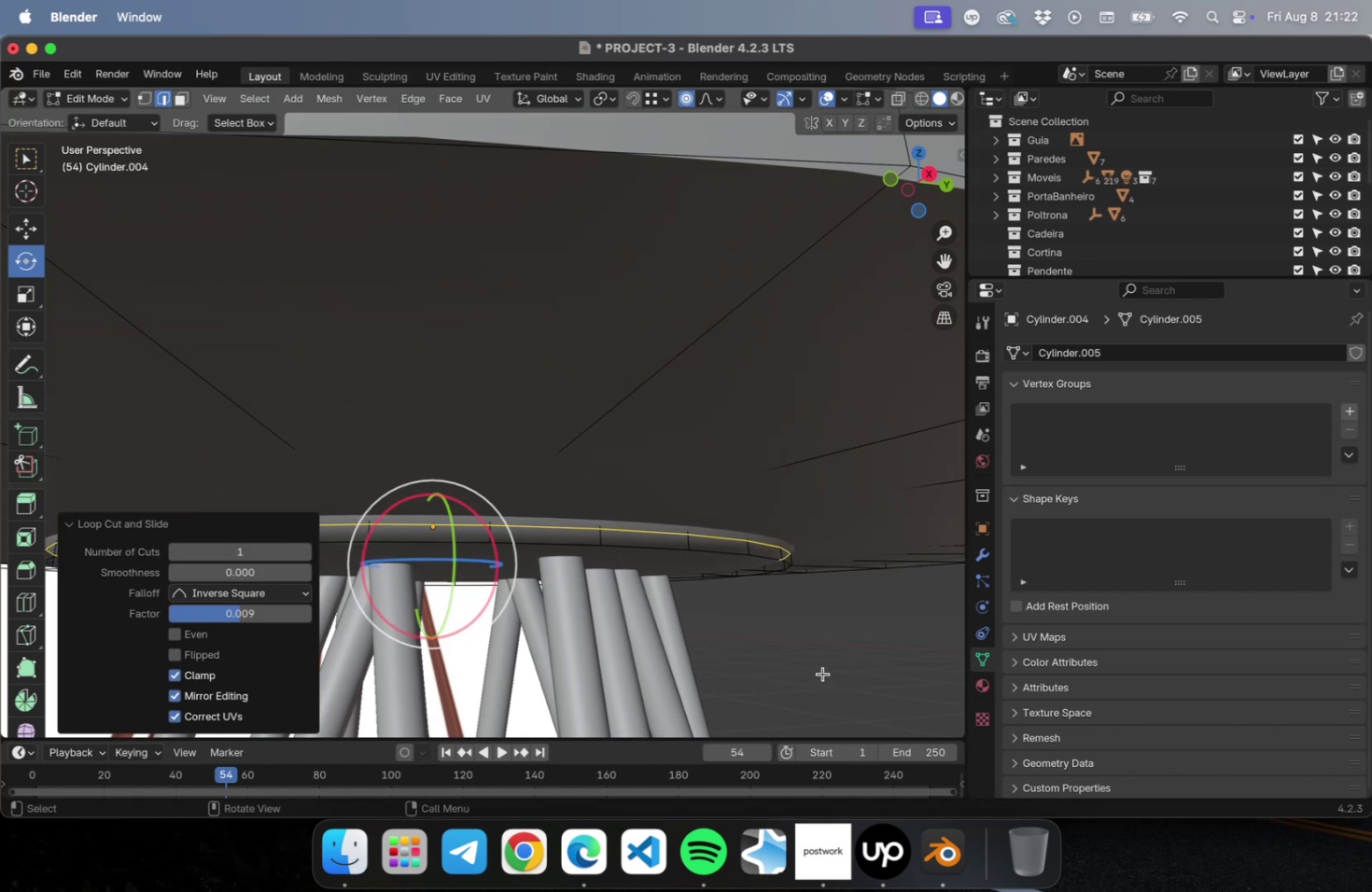 
key(Tab)
 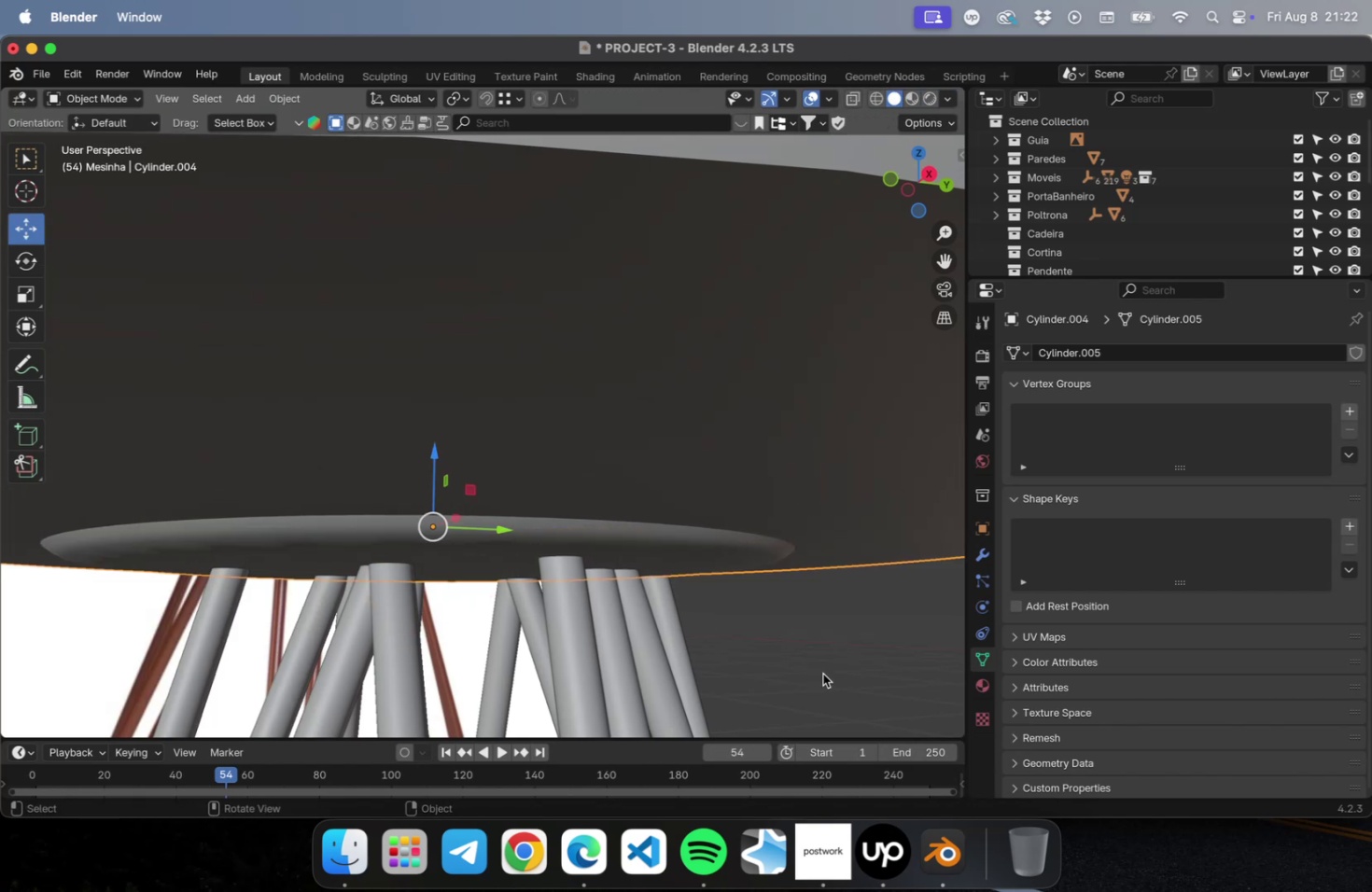 
left_click([822, 673])
 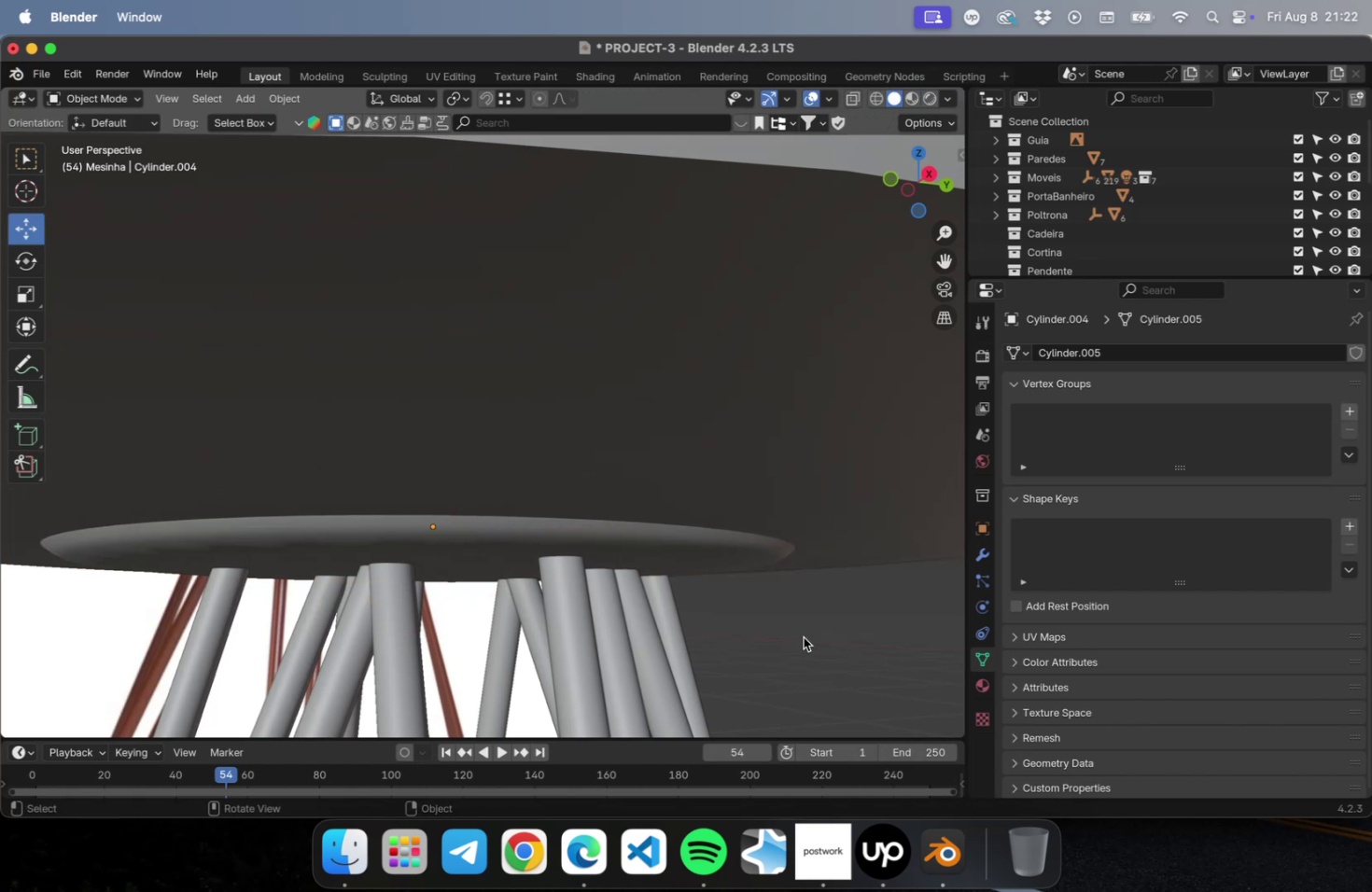 
scroll: coordinate [791, 629], scroll_direction: down, amount: 2.0
 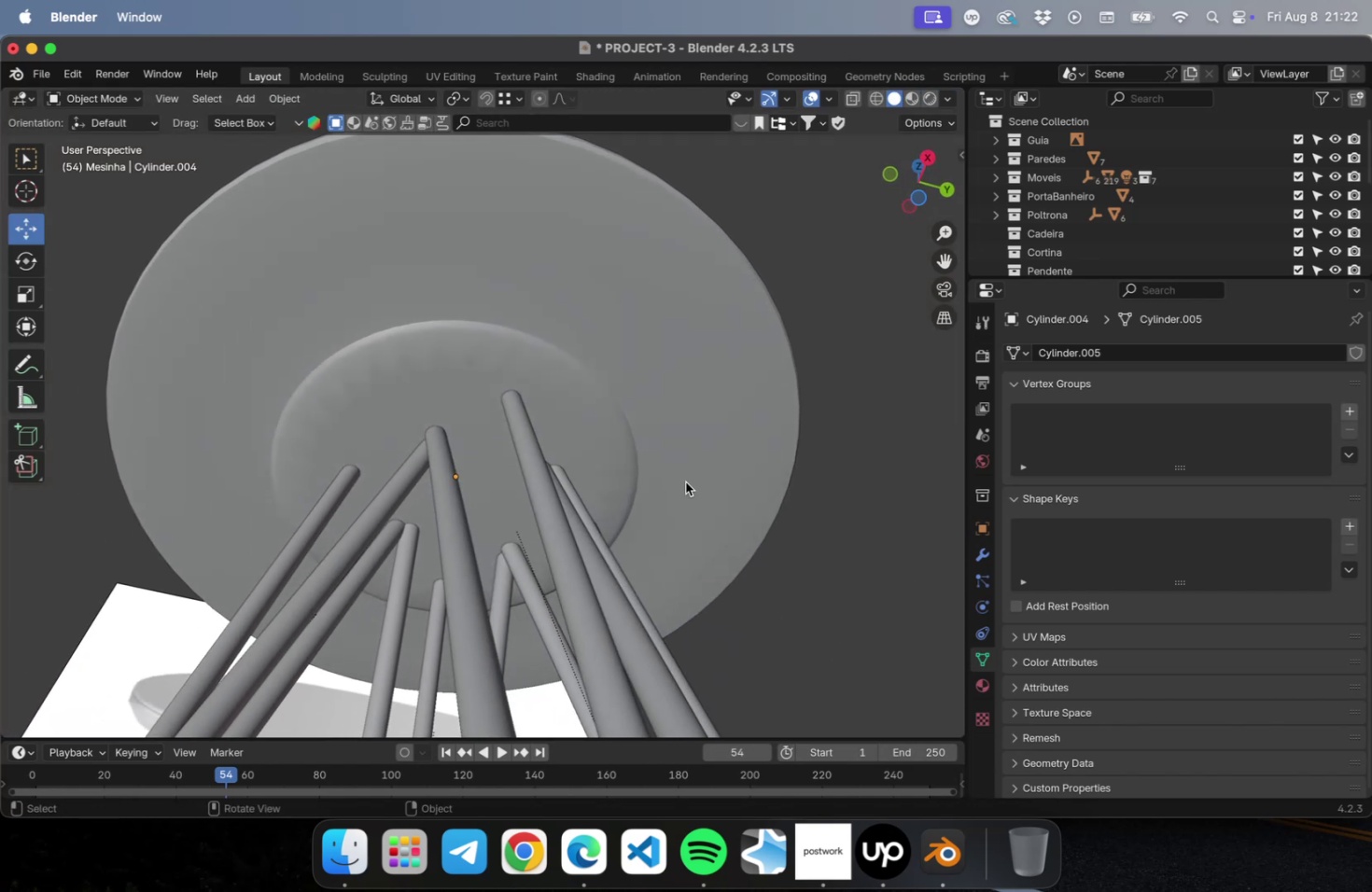 
left_click([513, 400])
 